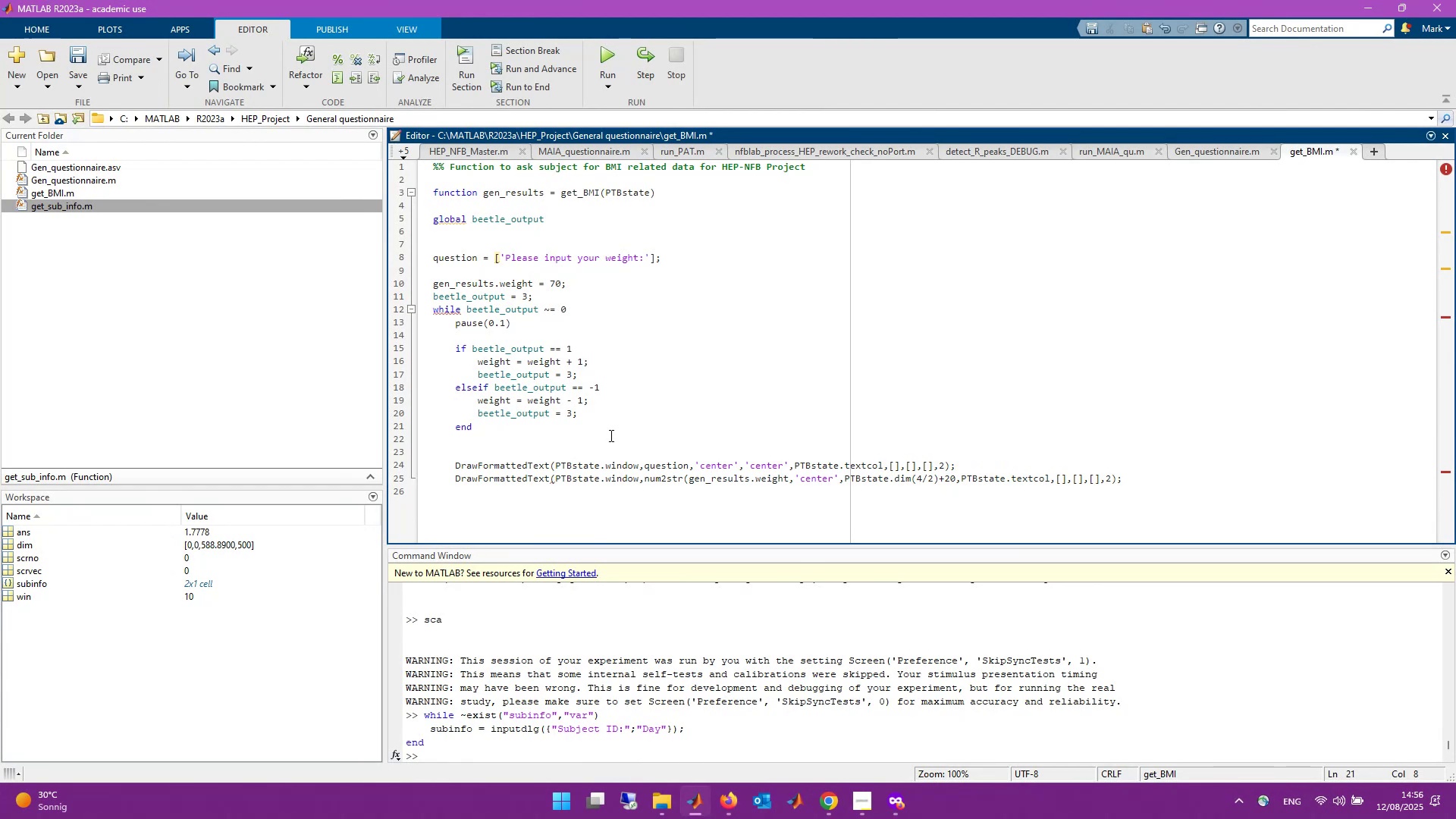 
left_click([481, 366])
 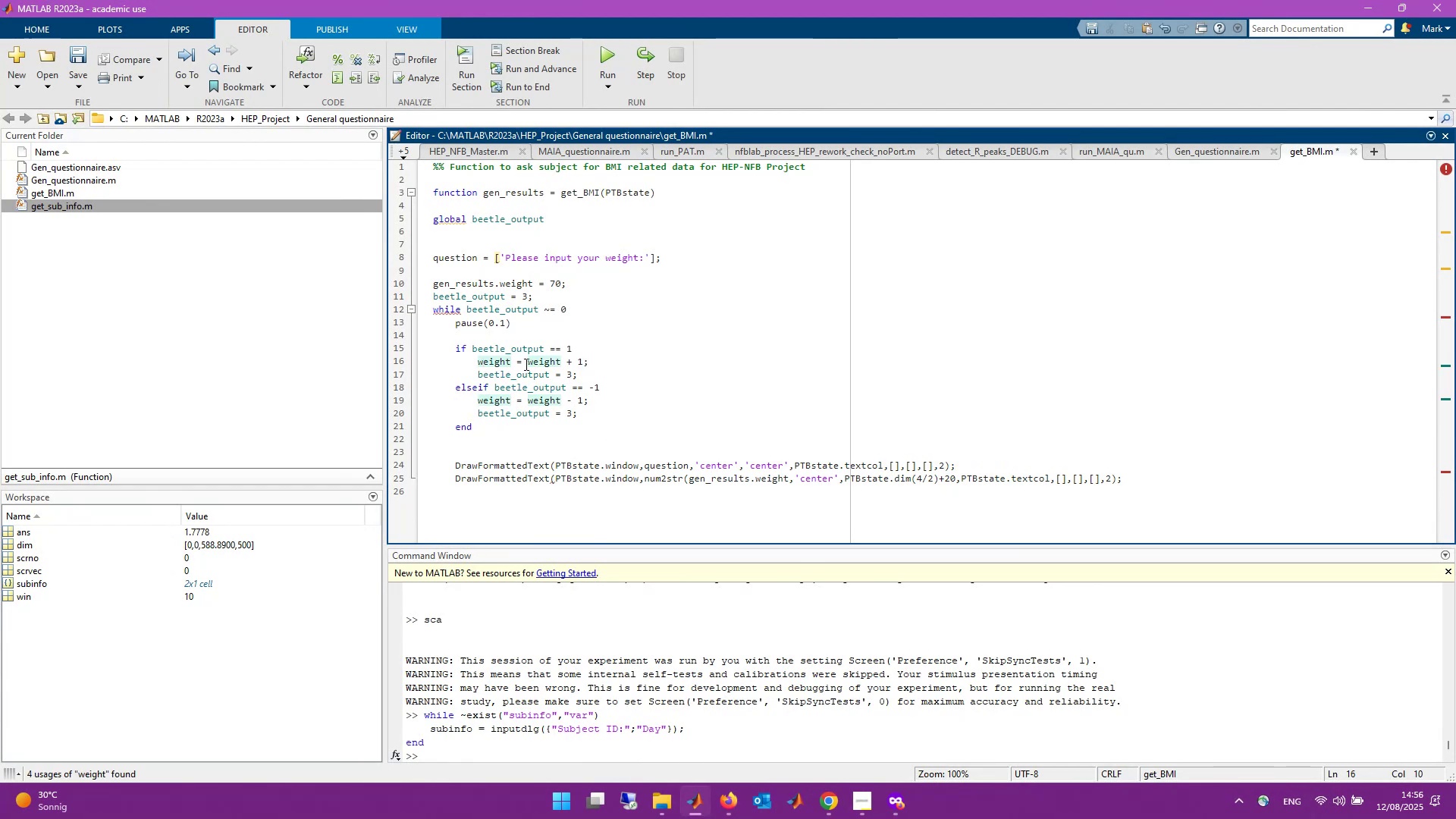 
key(ArrowLeft)
 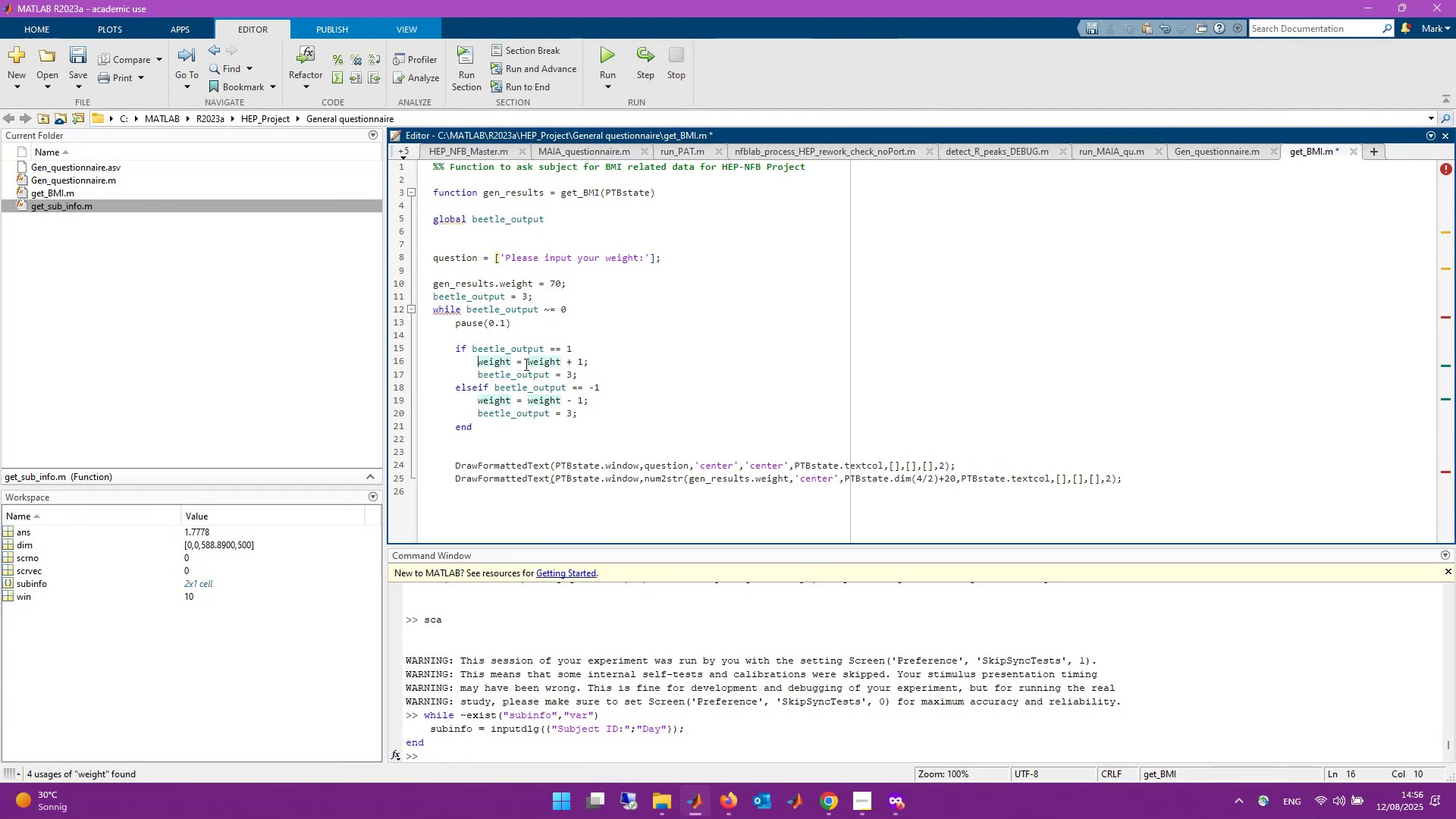 
type(gen_results.)
 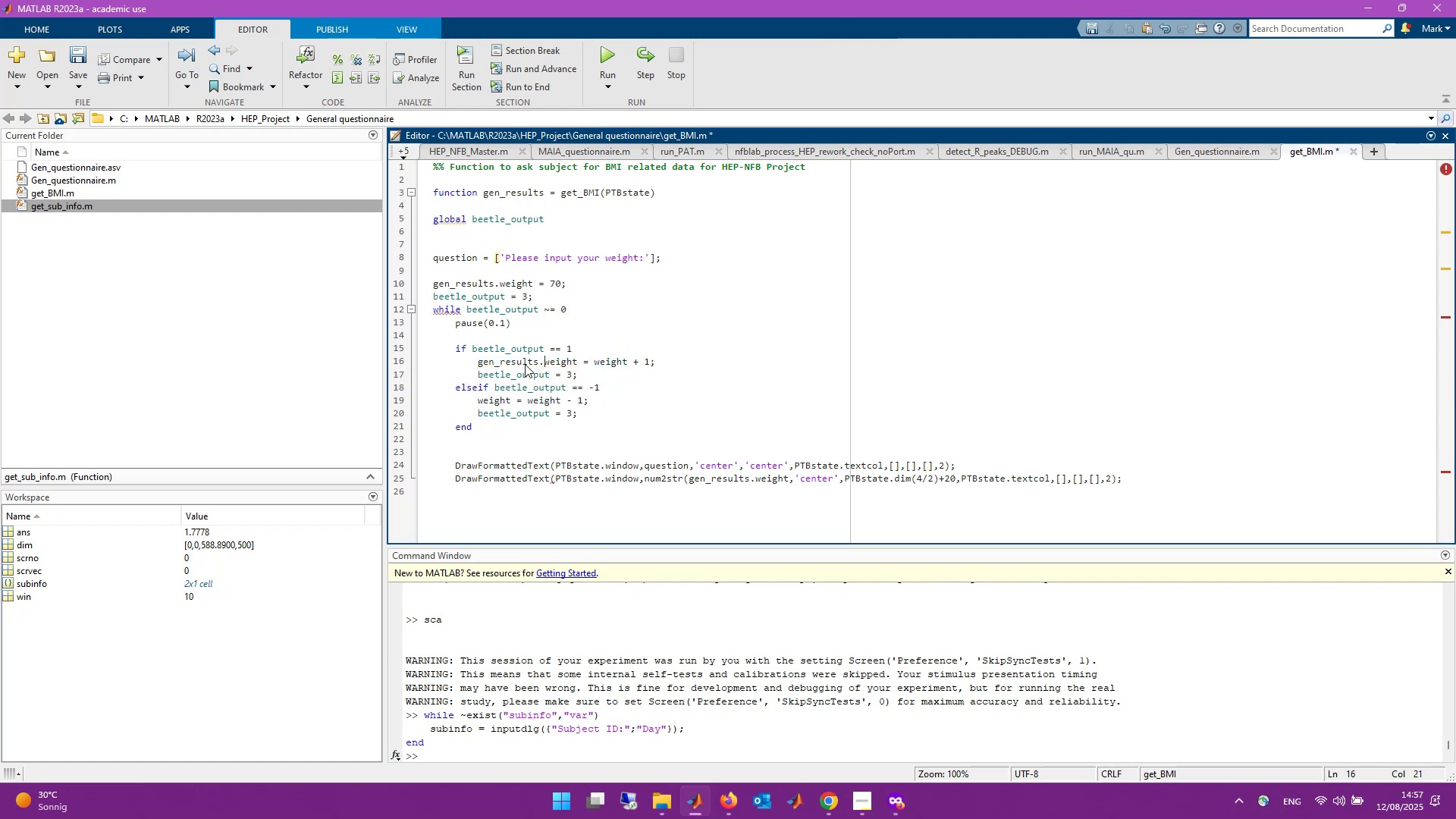 
key(Backspace)
 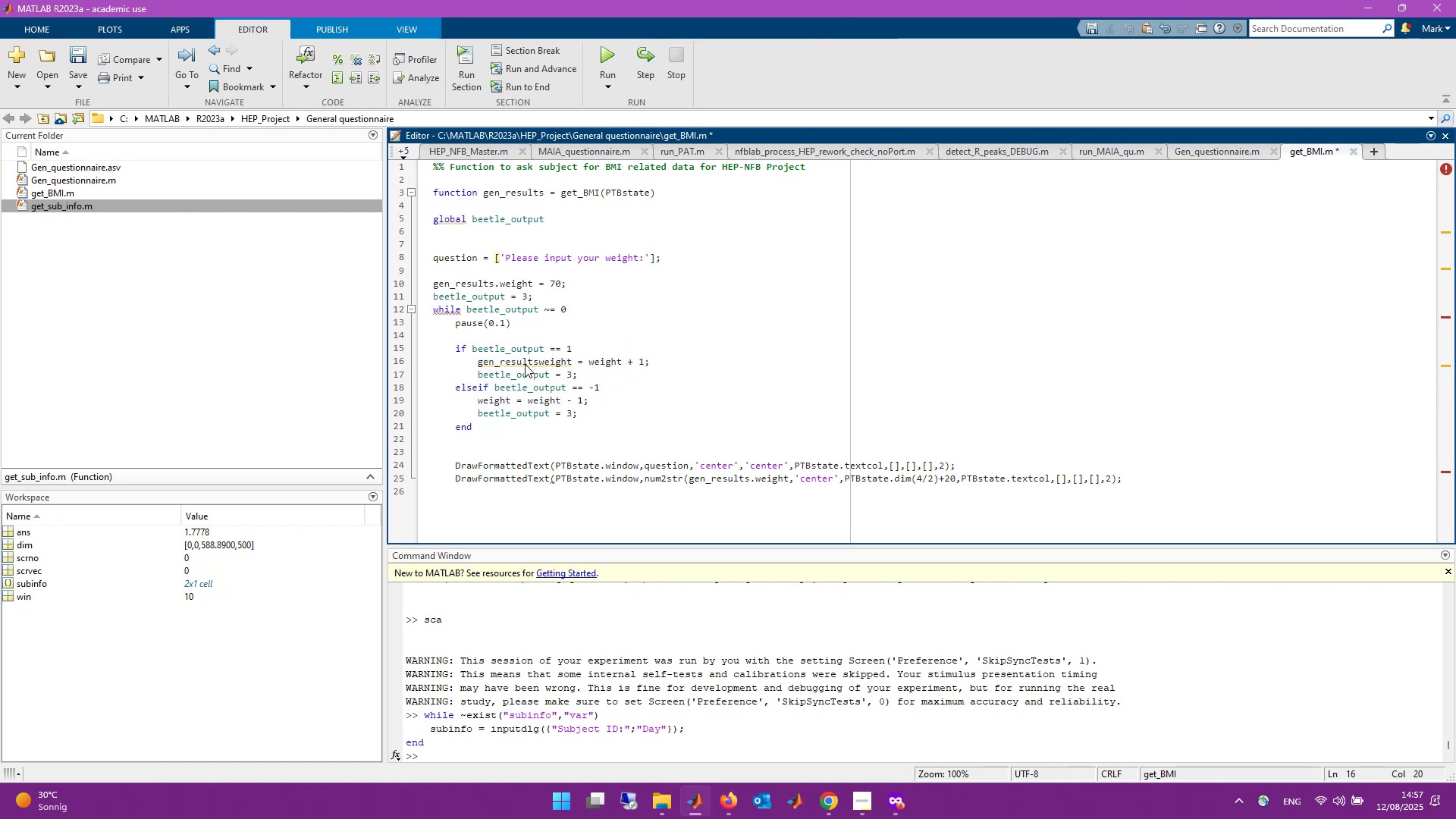 
key(Period)
 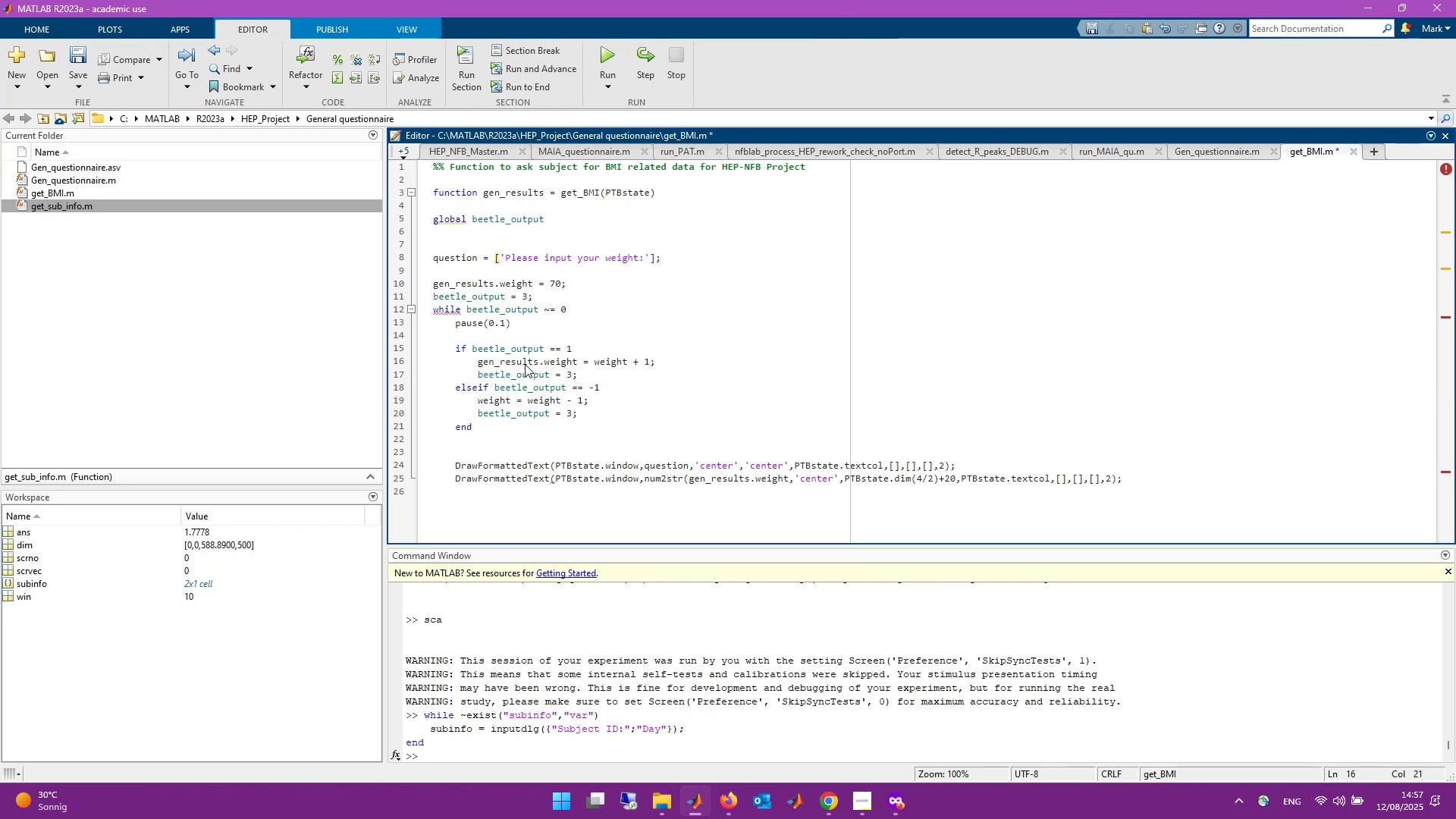 
key(Control+Shift+ArrowLeft)
 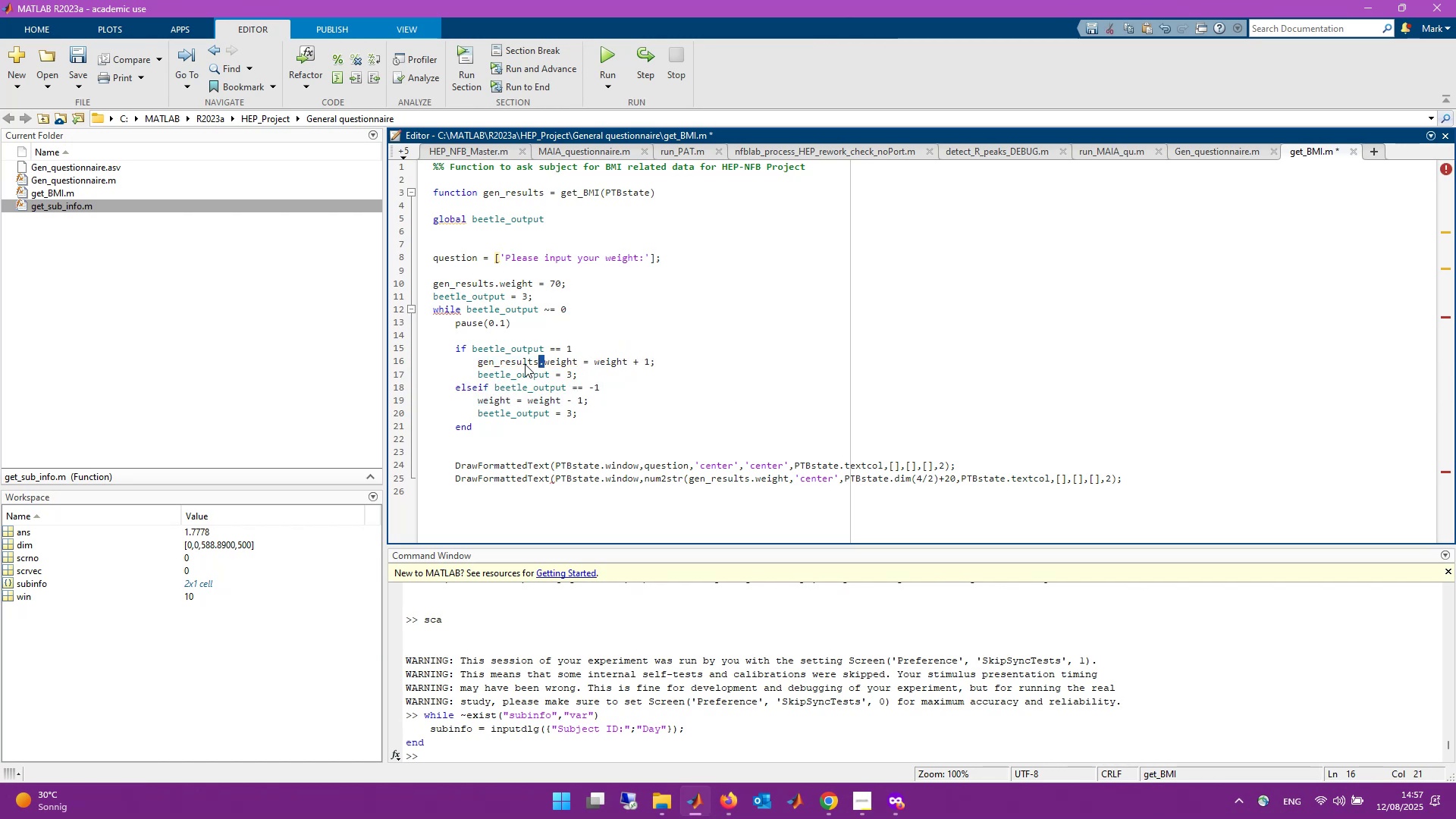 
key(Control+Shift+ArrowLeft)
 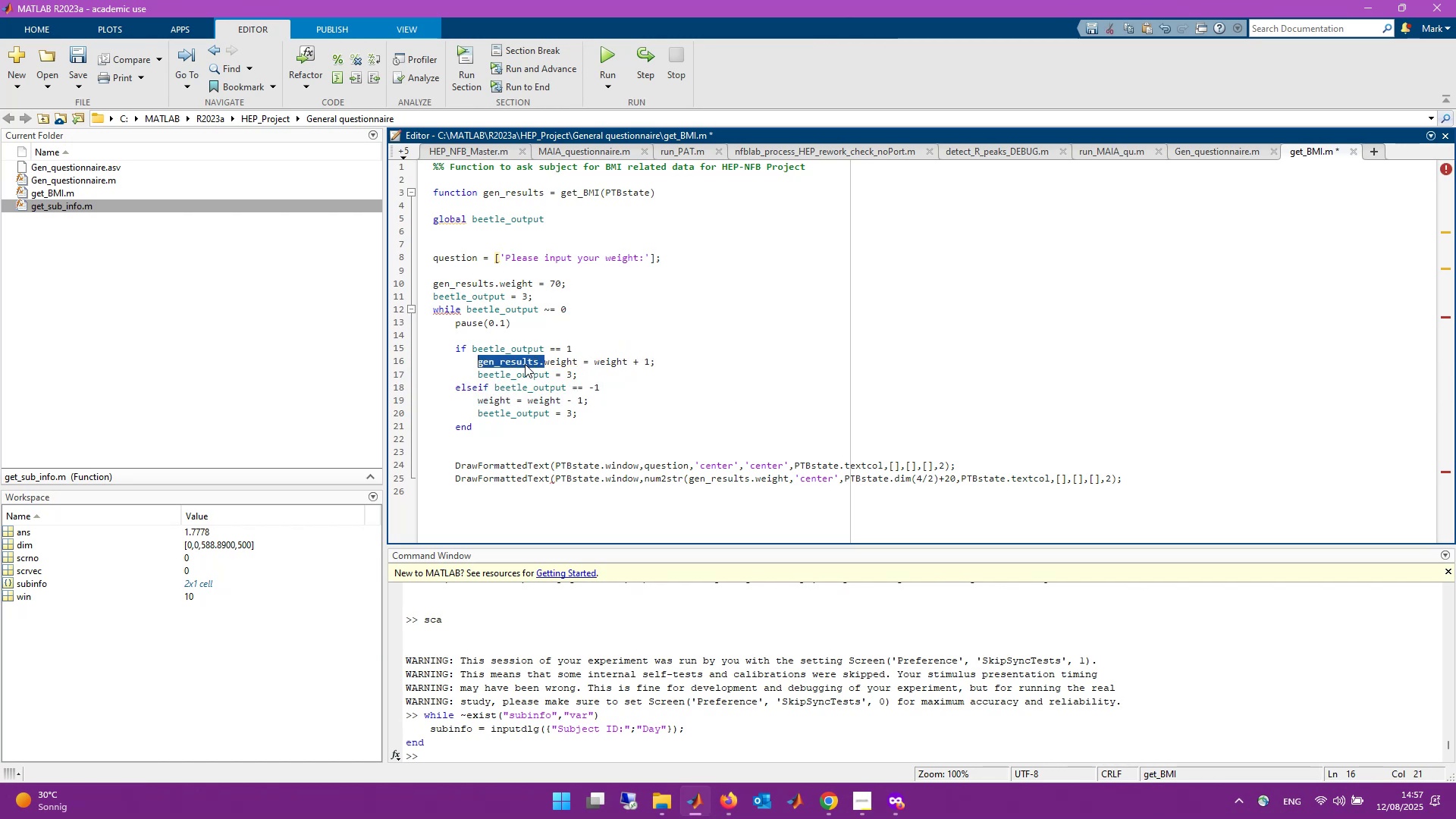 
key(Control+Shift+ArrowLeft)
 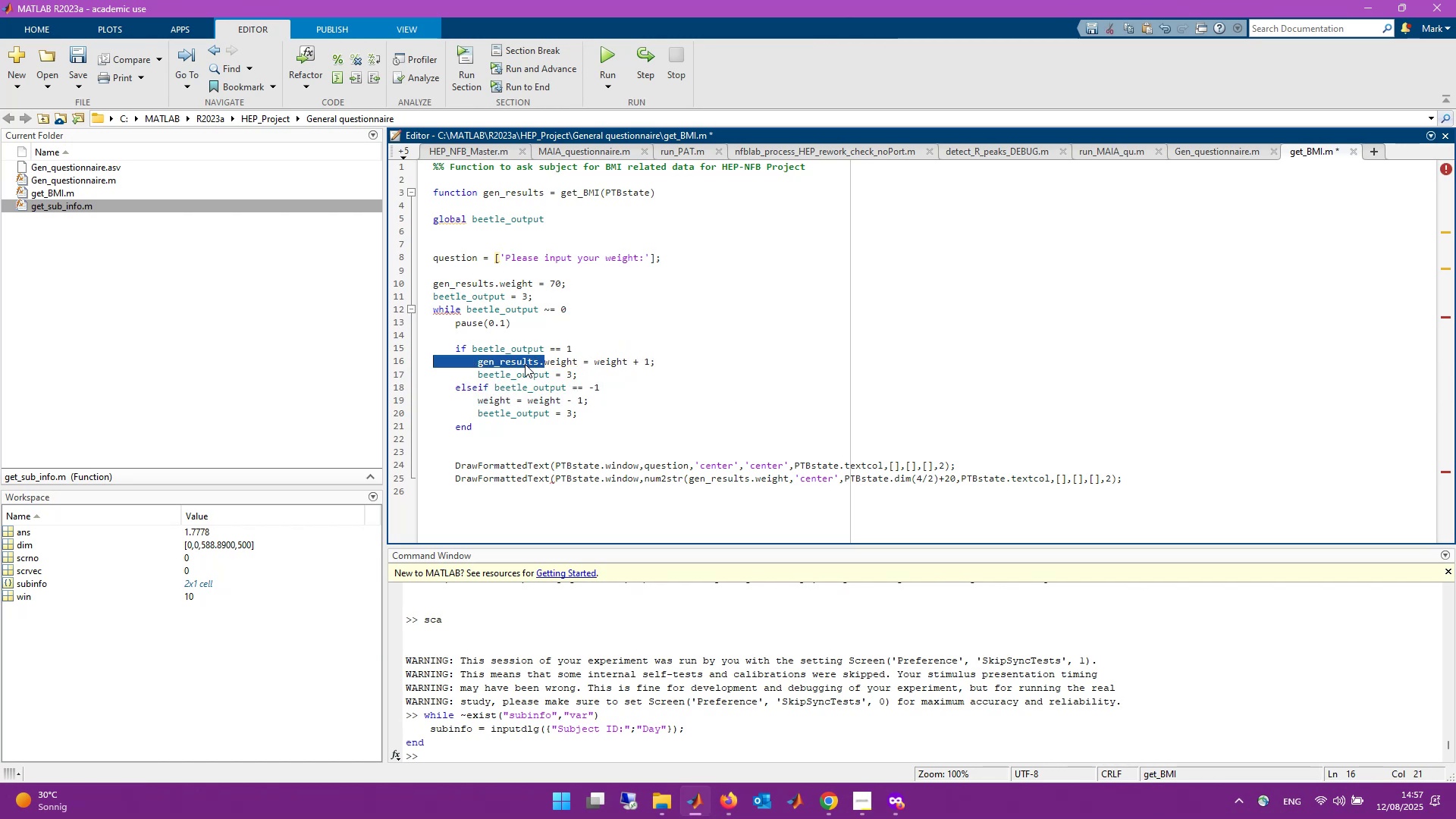 
key(Control+Shift+ArrowRight)
 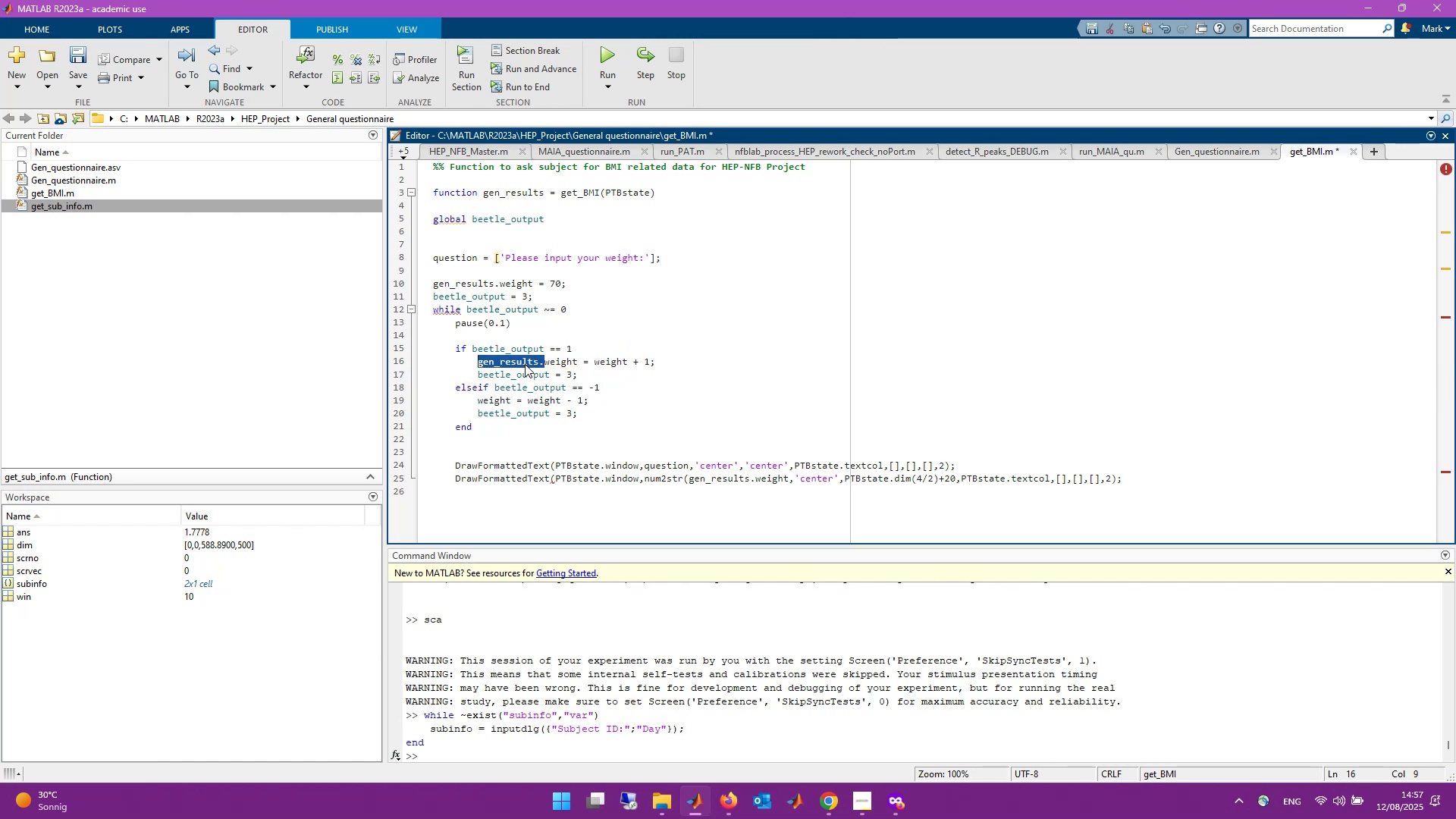 
key(Control+C)
 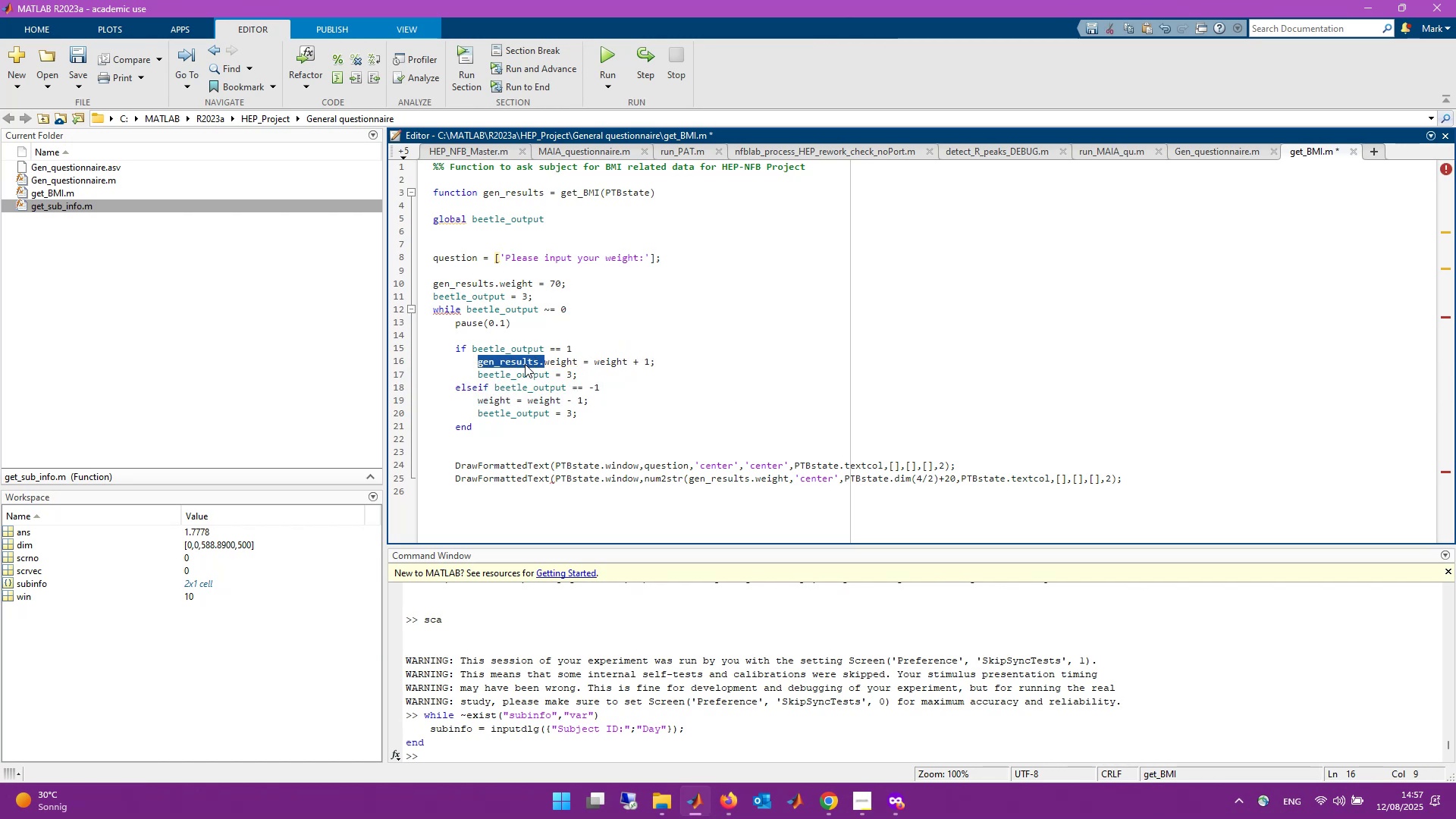 
key(ArrowRight)
 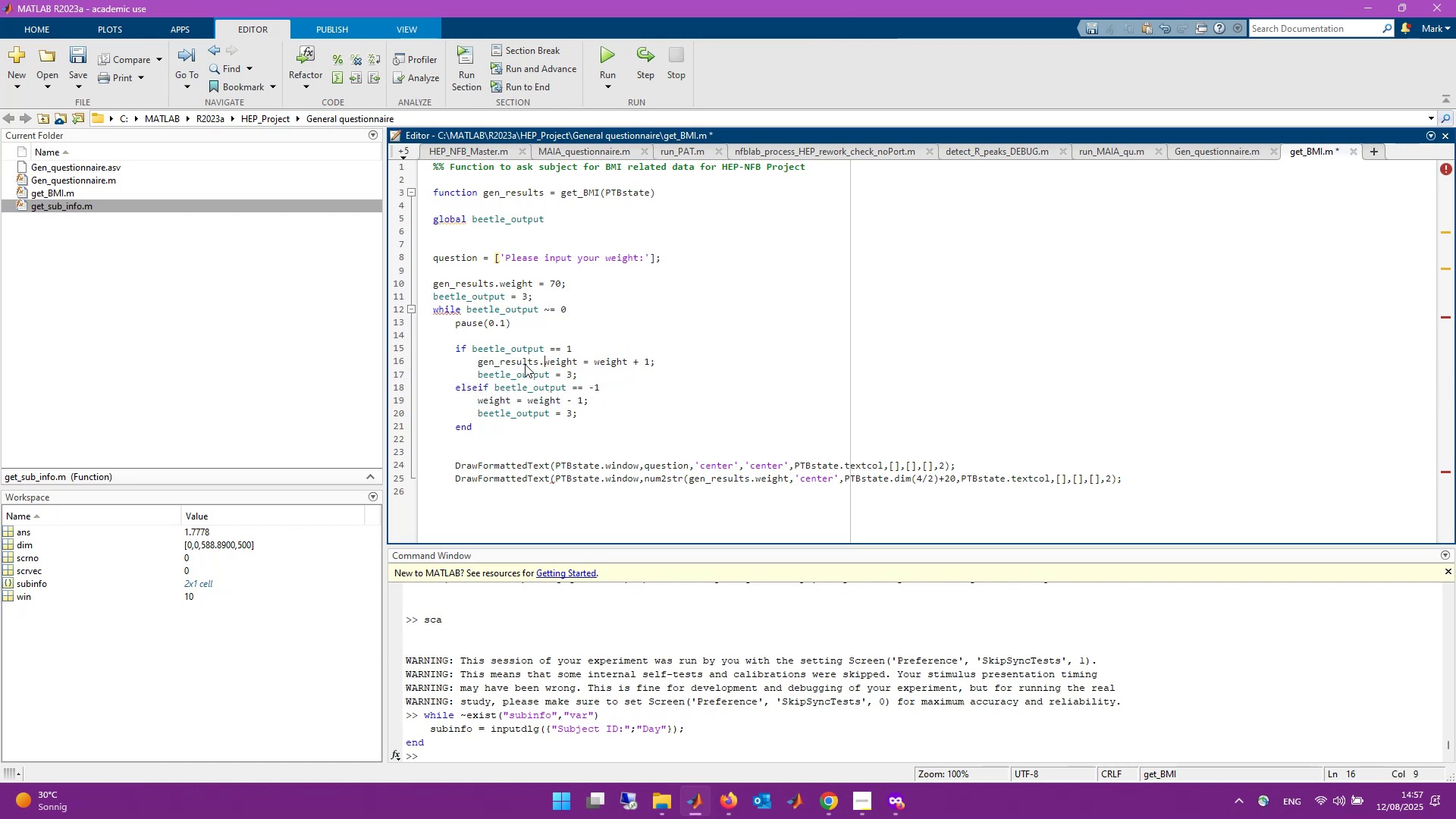 
key(Control+ArrowRight)
 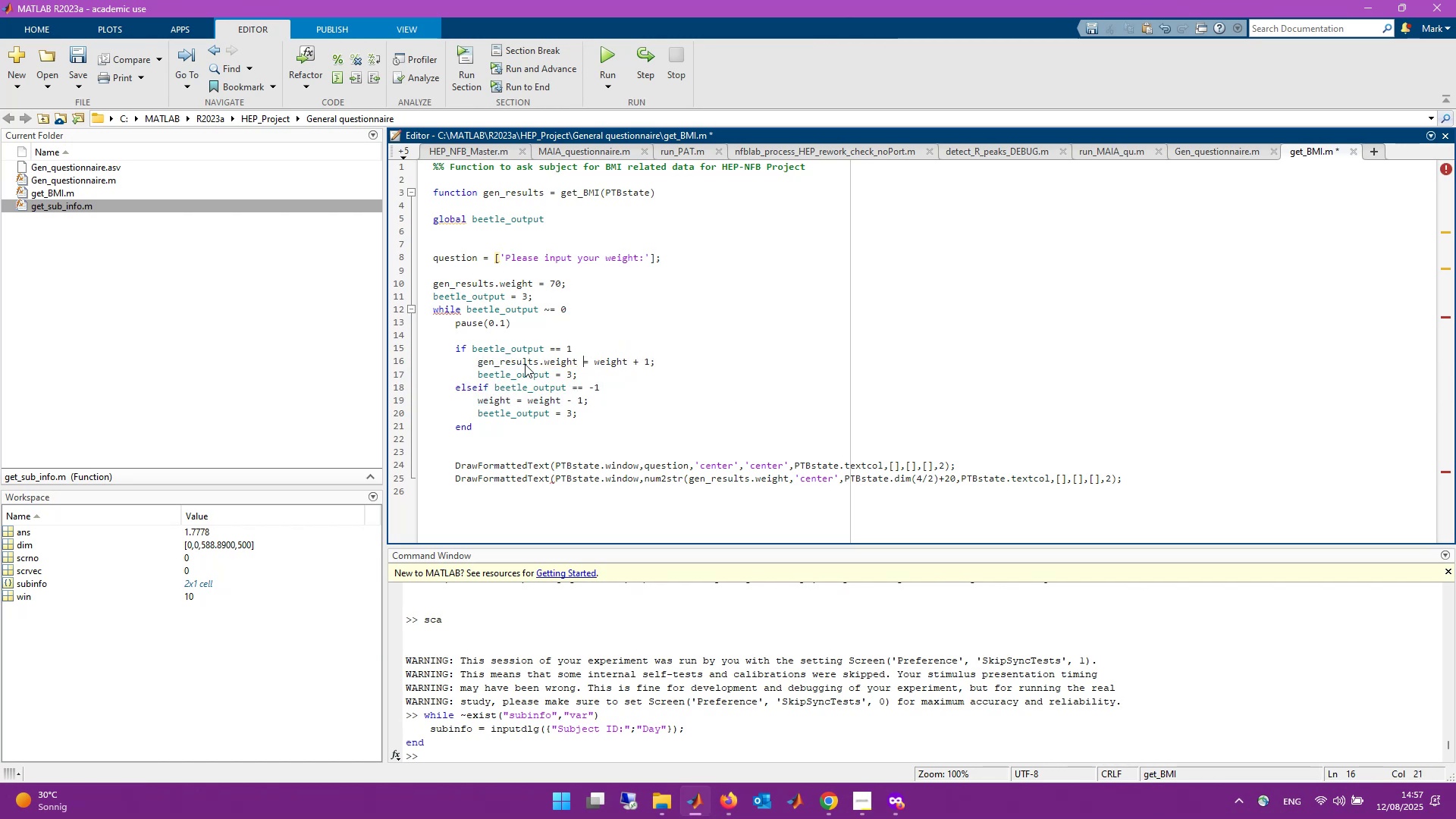 
key(Control+ArrowRight)
 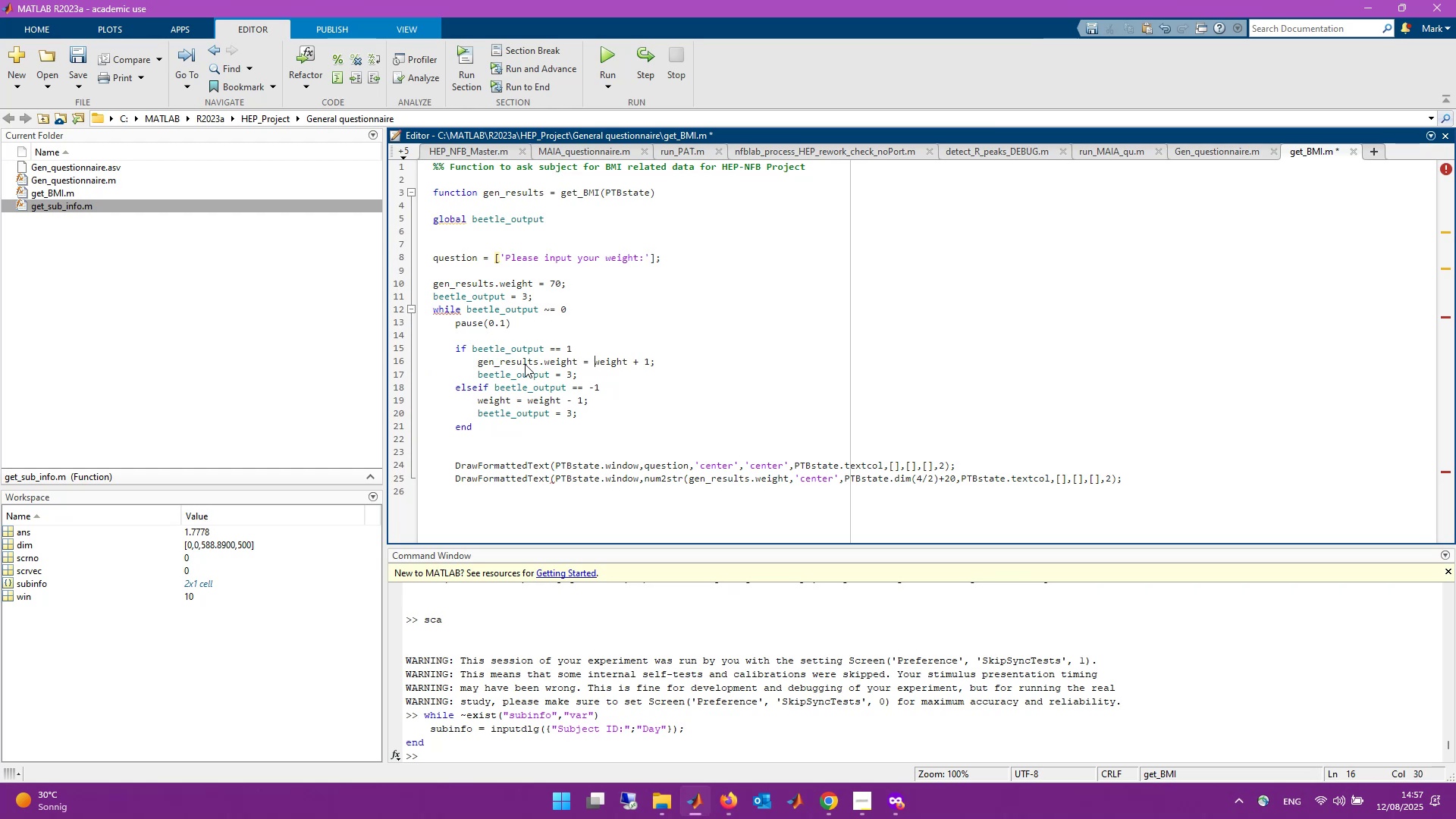 
key(Control+V)
 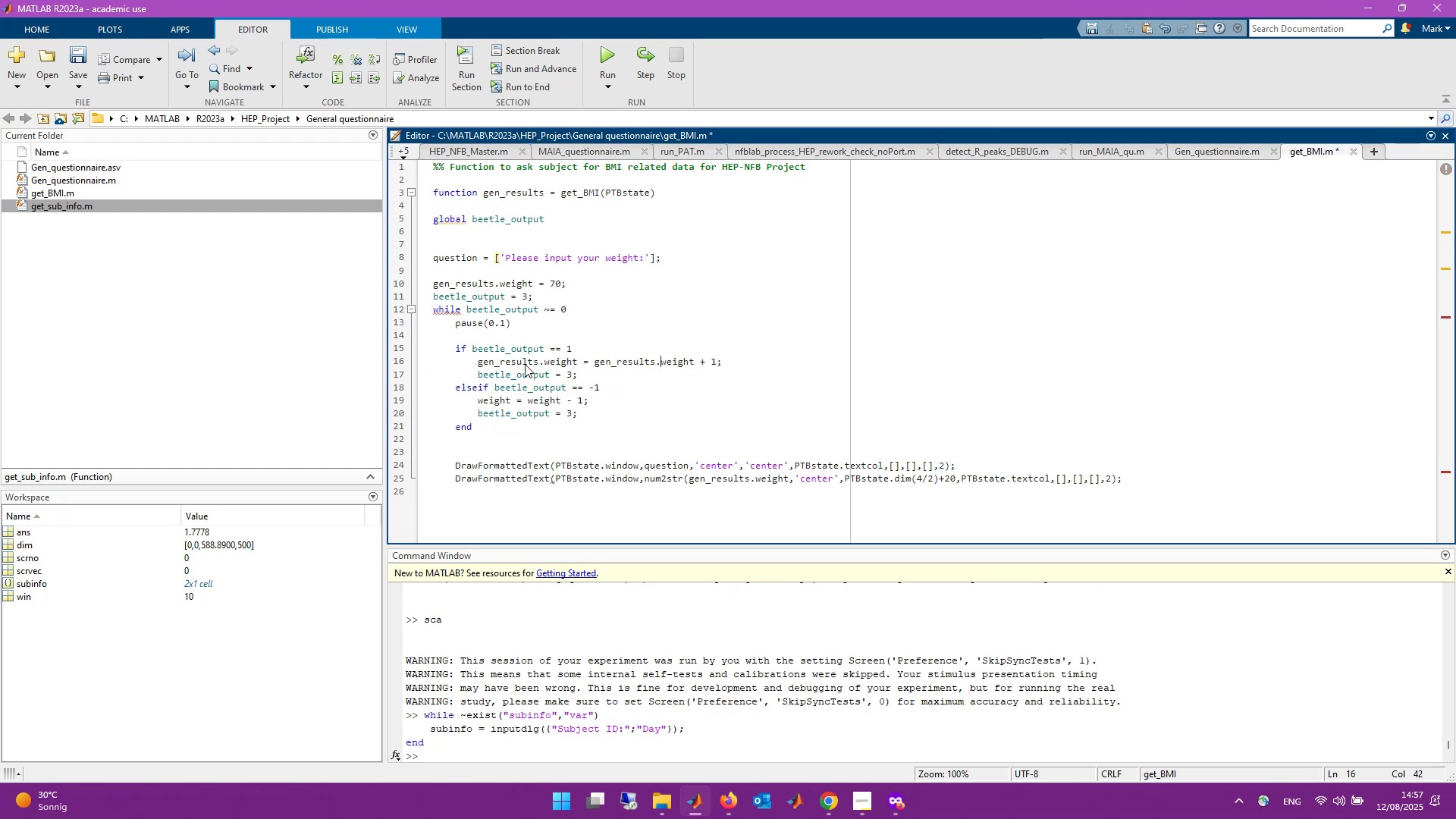 
key(ArrowDown)
 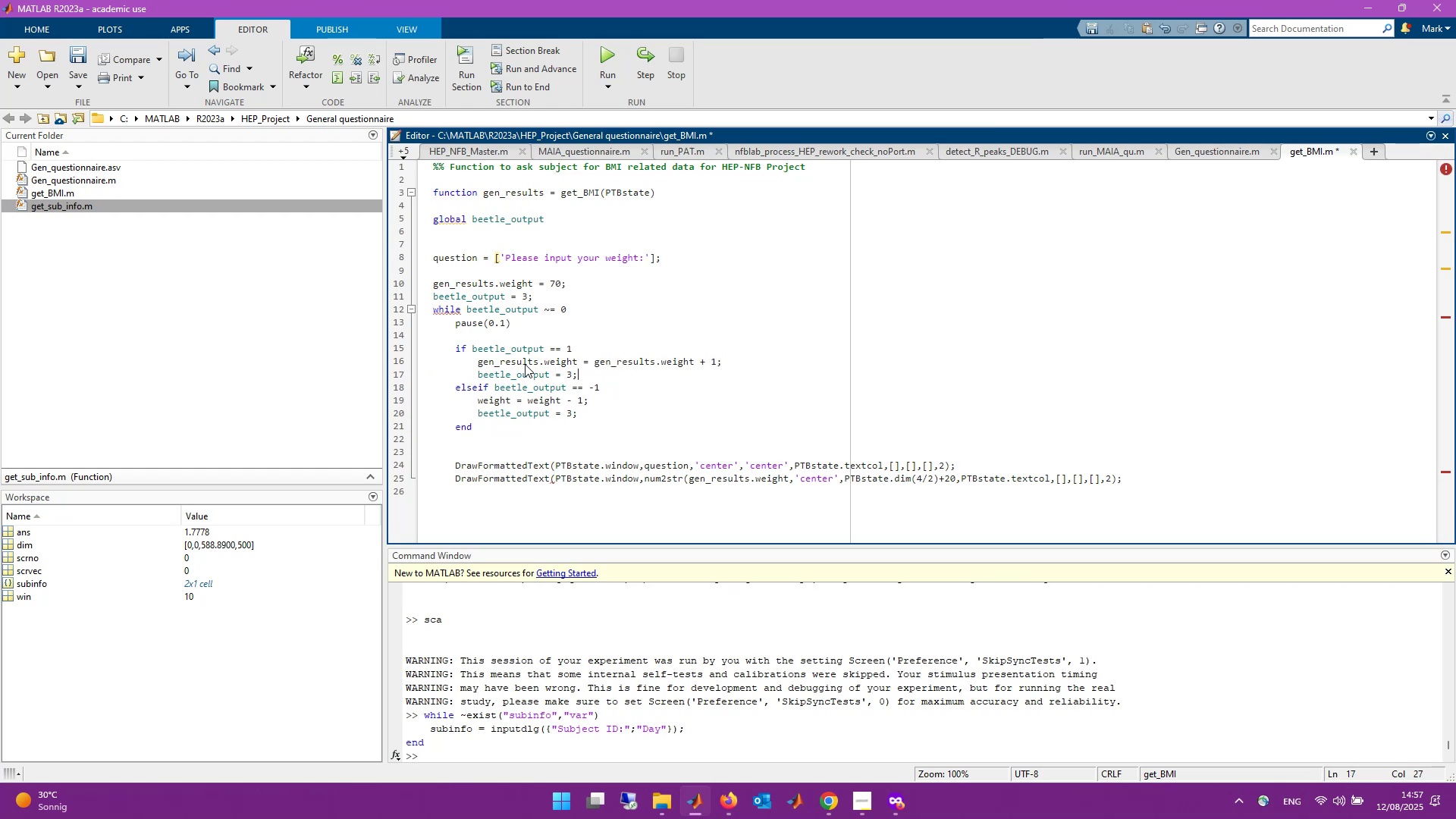 
key(ArrowDown)
 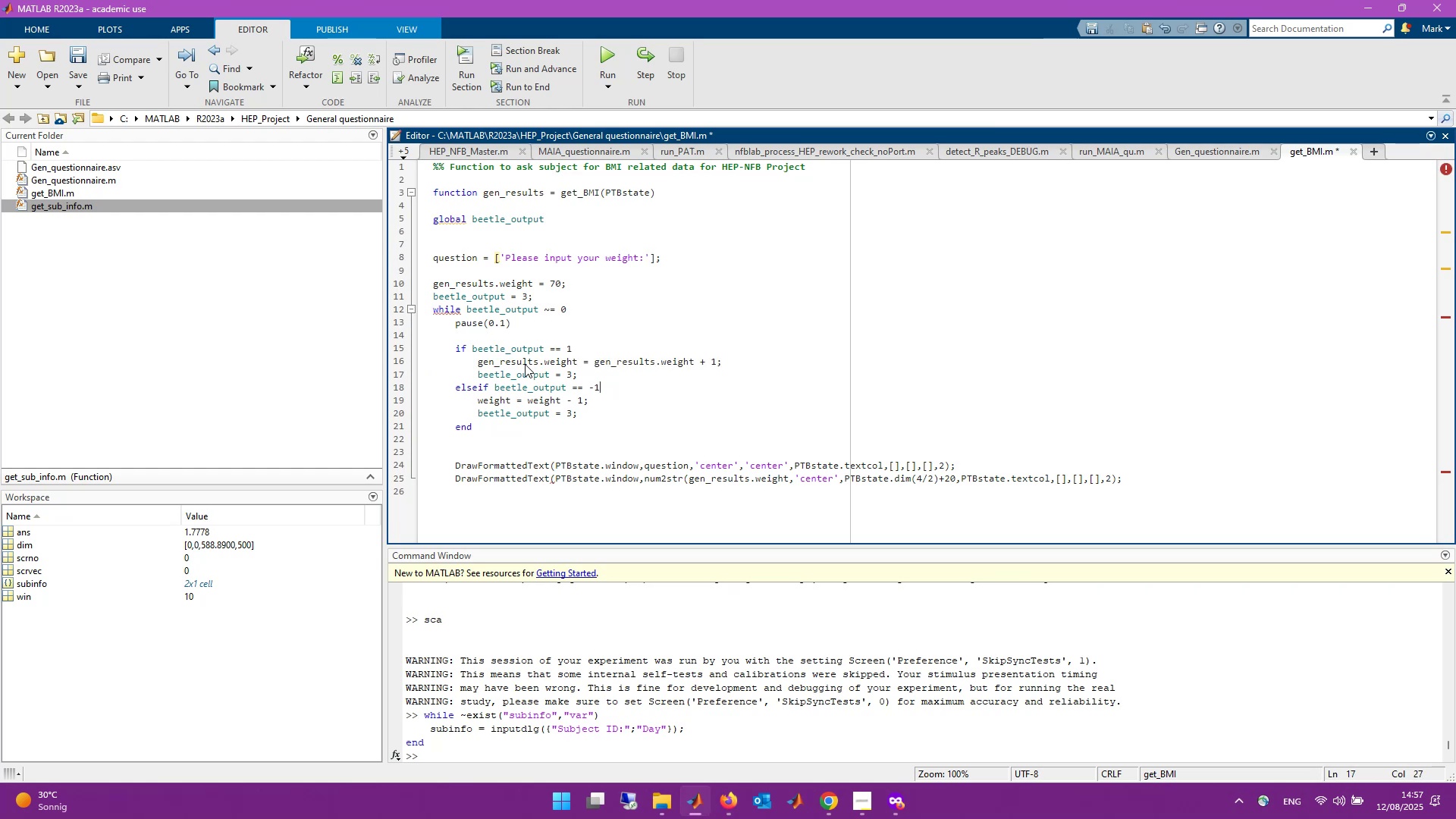 
key(ArrowDown)
 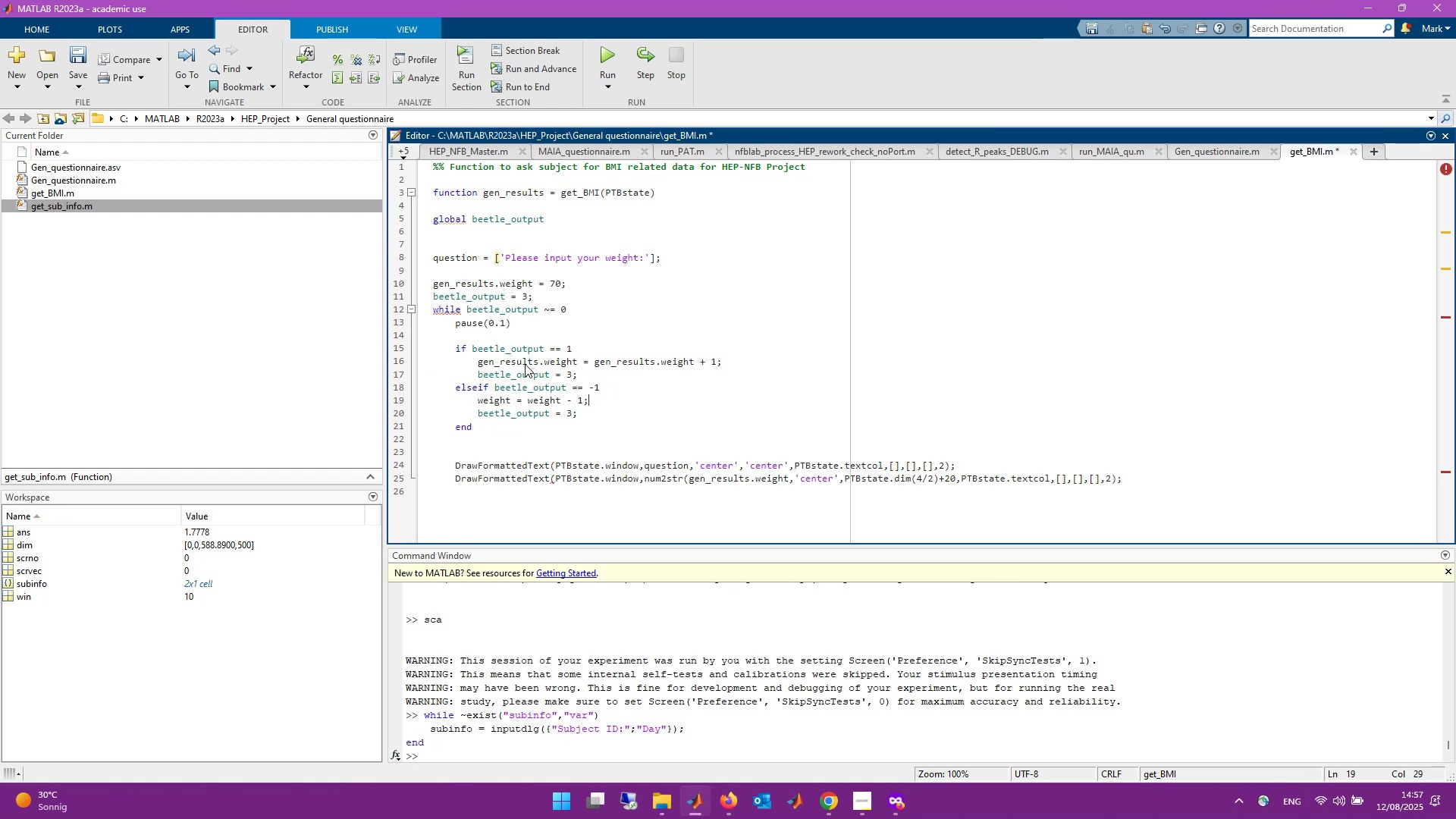 
key(ArrowLeft)
 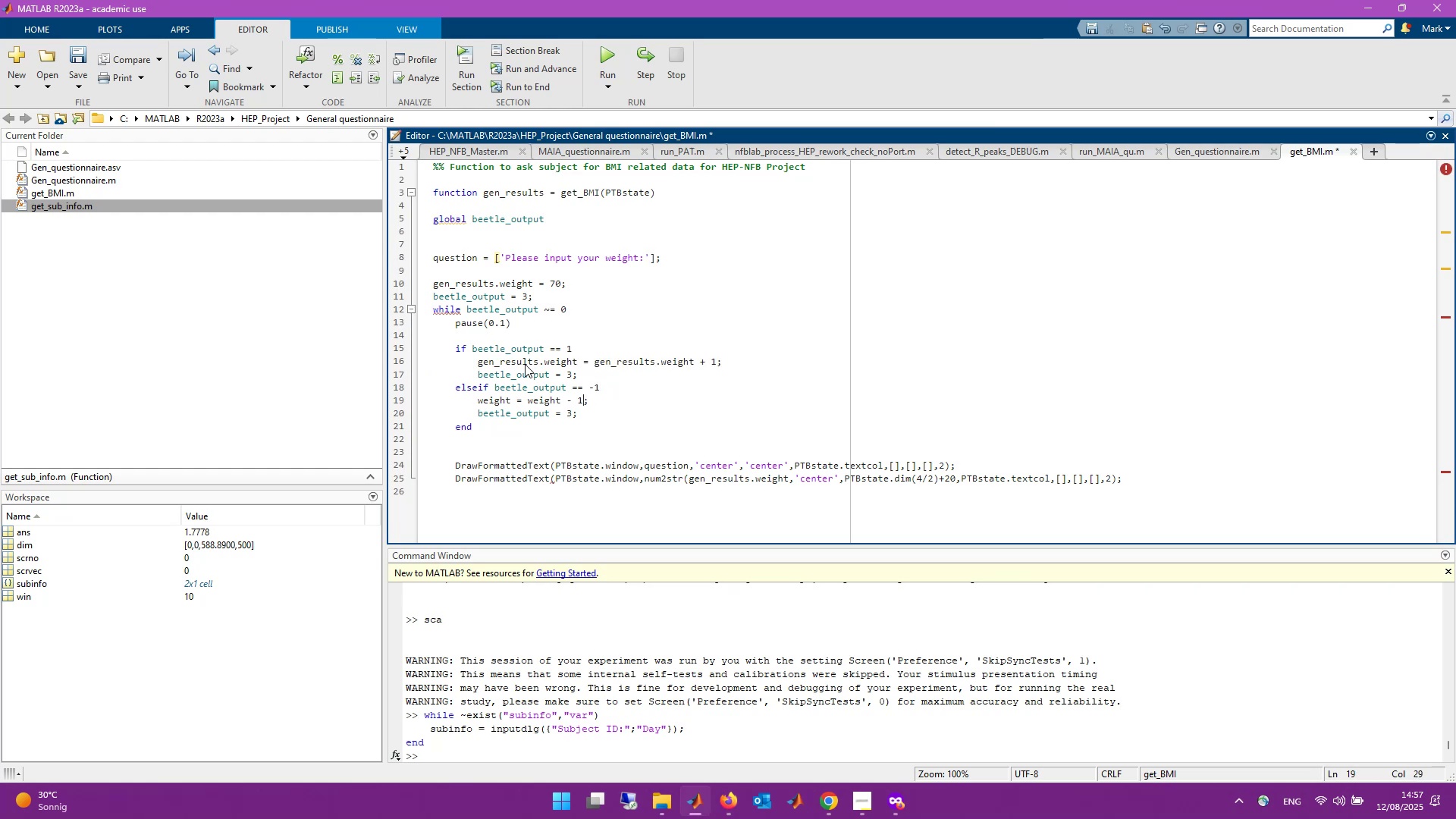 
key(Control+ArrowLeft)
 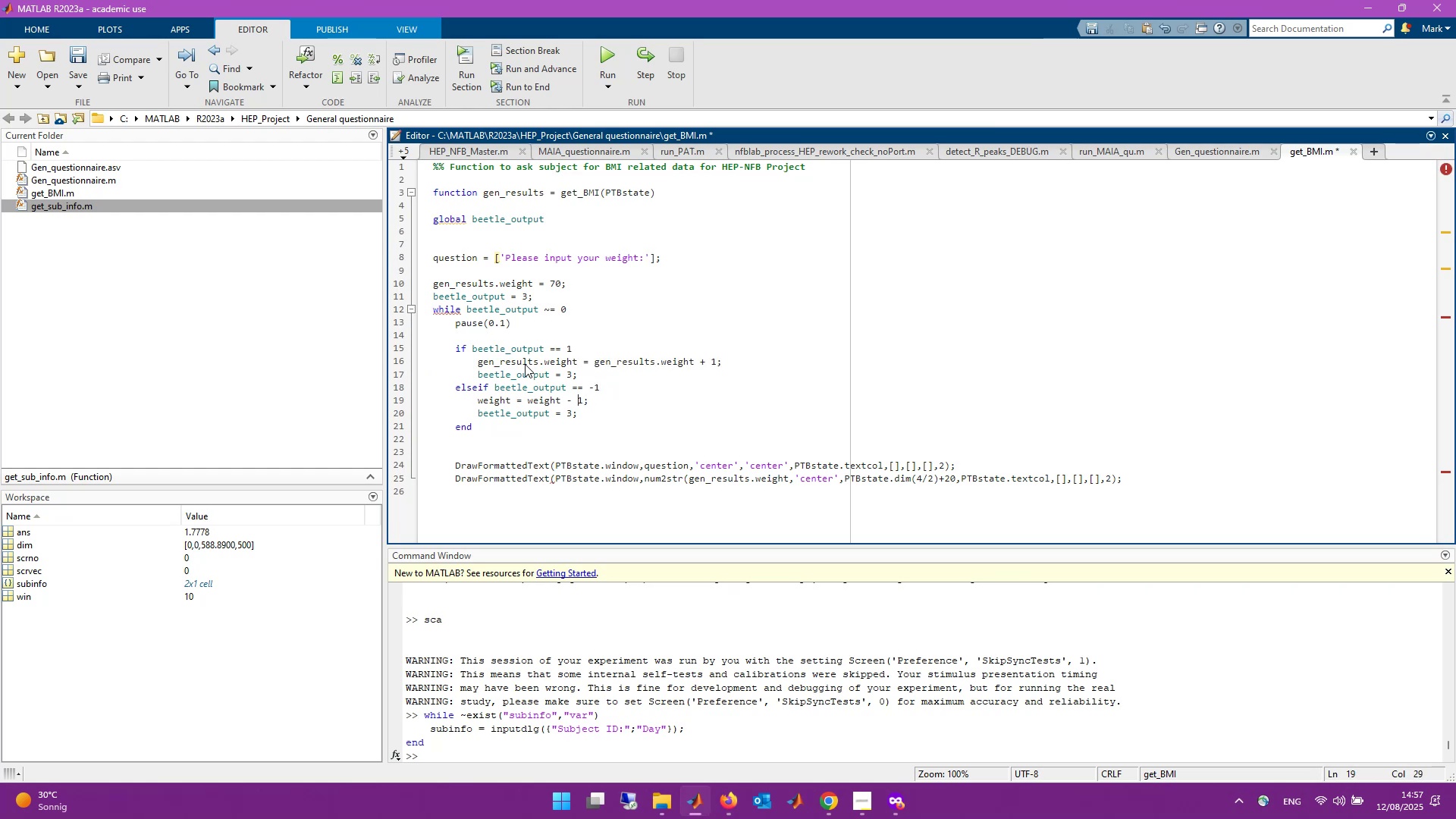 
key(Control+ArrowLeft)
 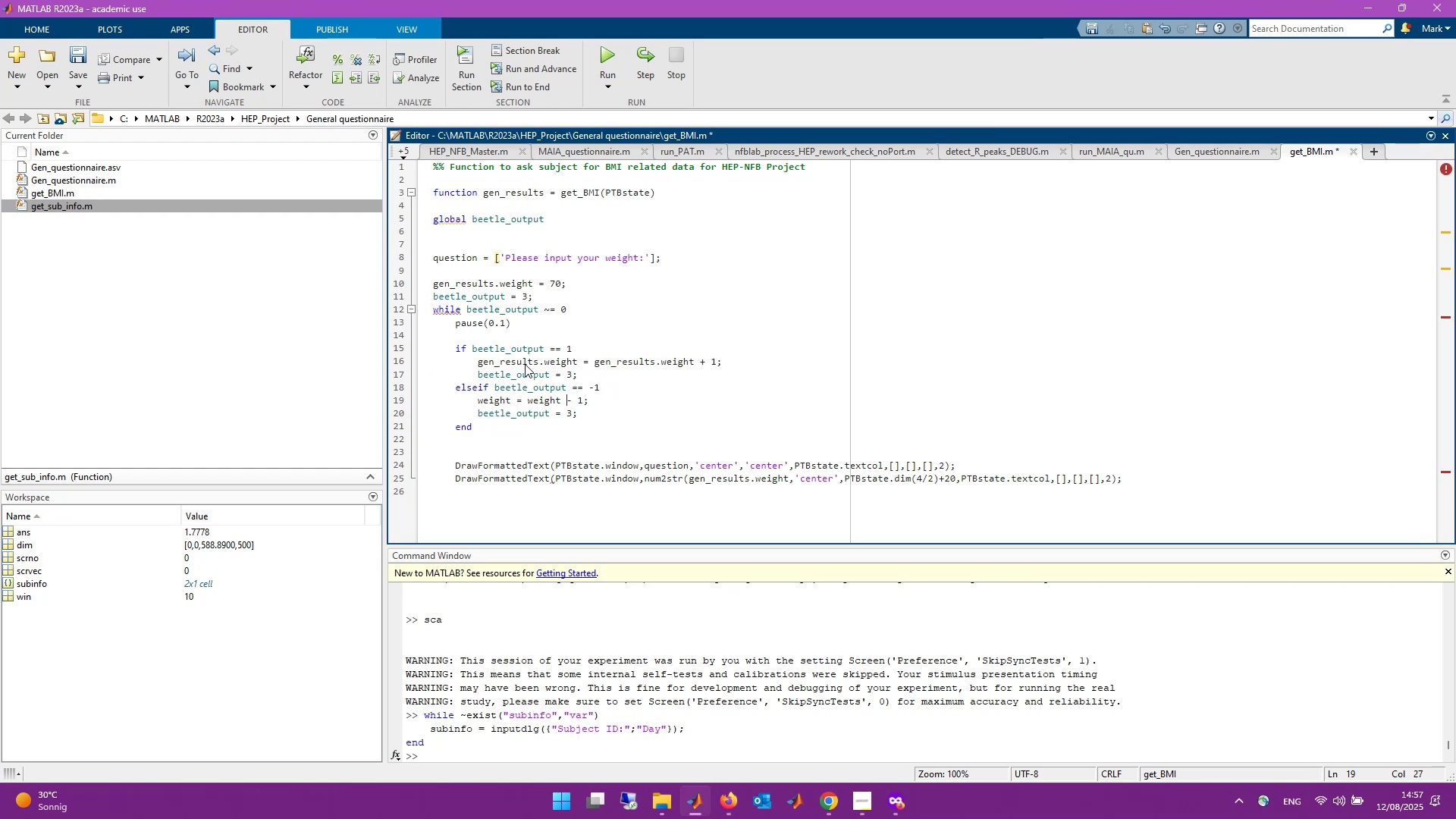 
key(Control+ArrowLeft)
 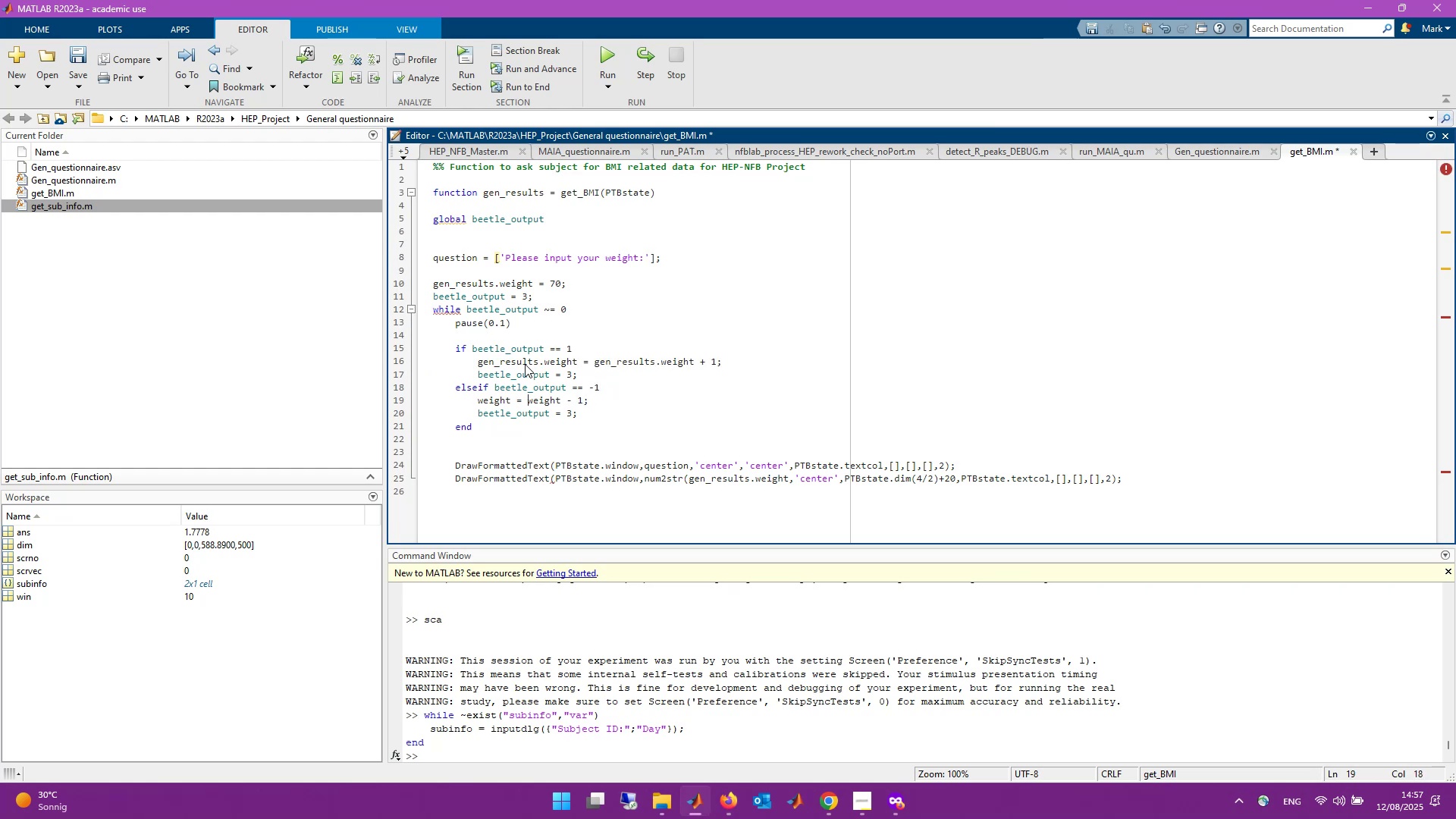 
key(Control+V)
 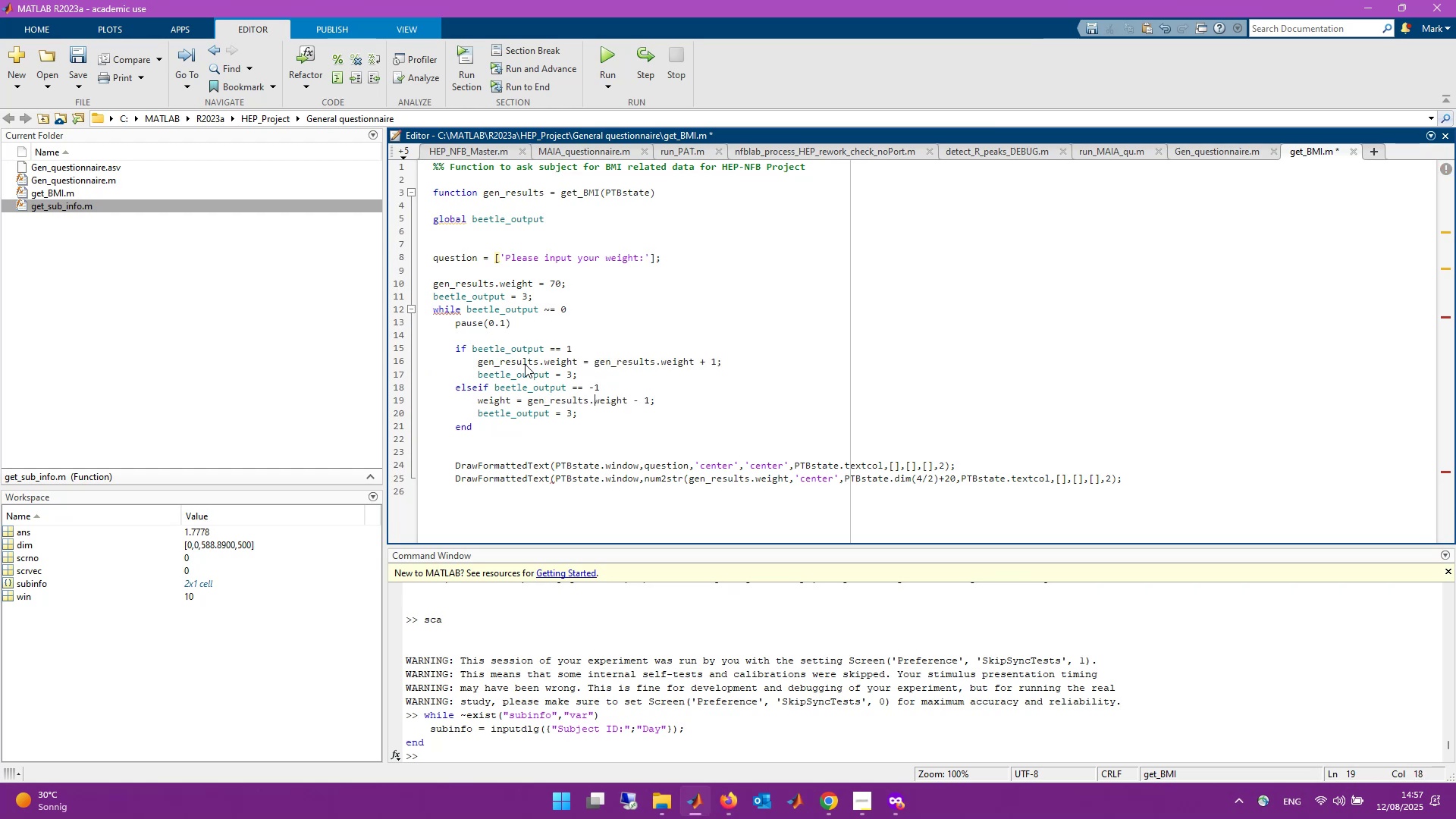 
key(Control+ArrowLeft)
 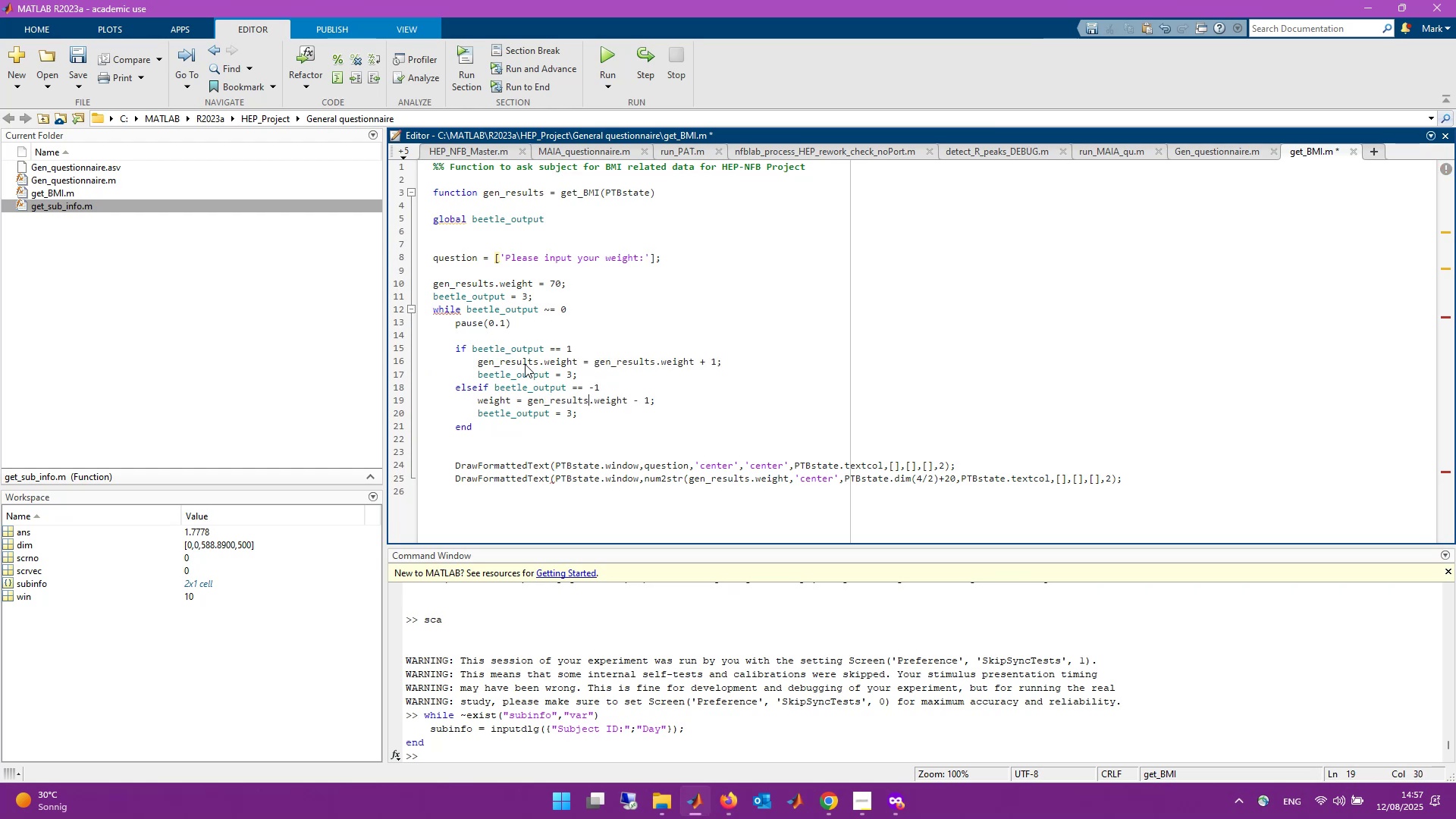 
key(Control+ArrowLeft)
 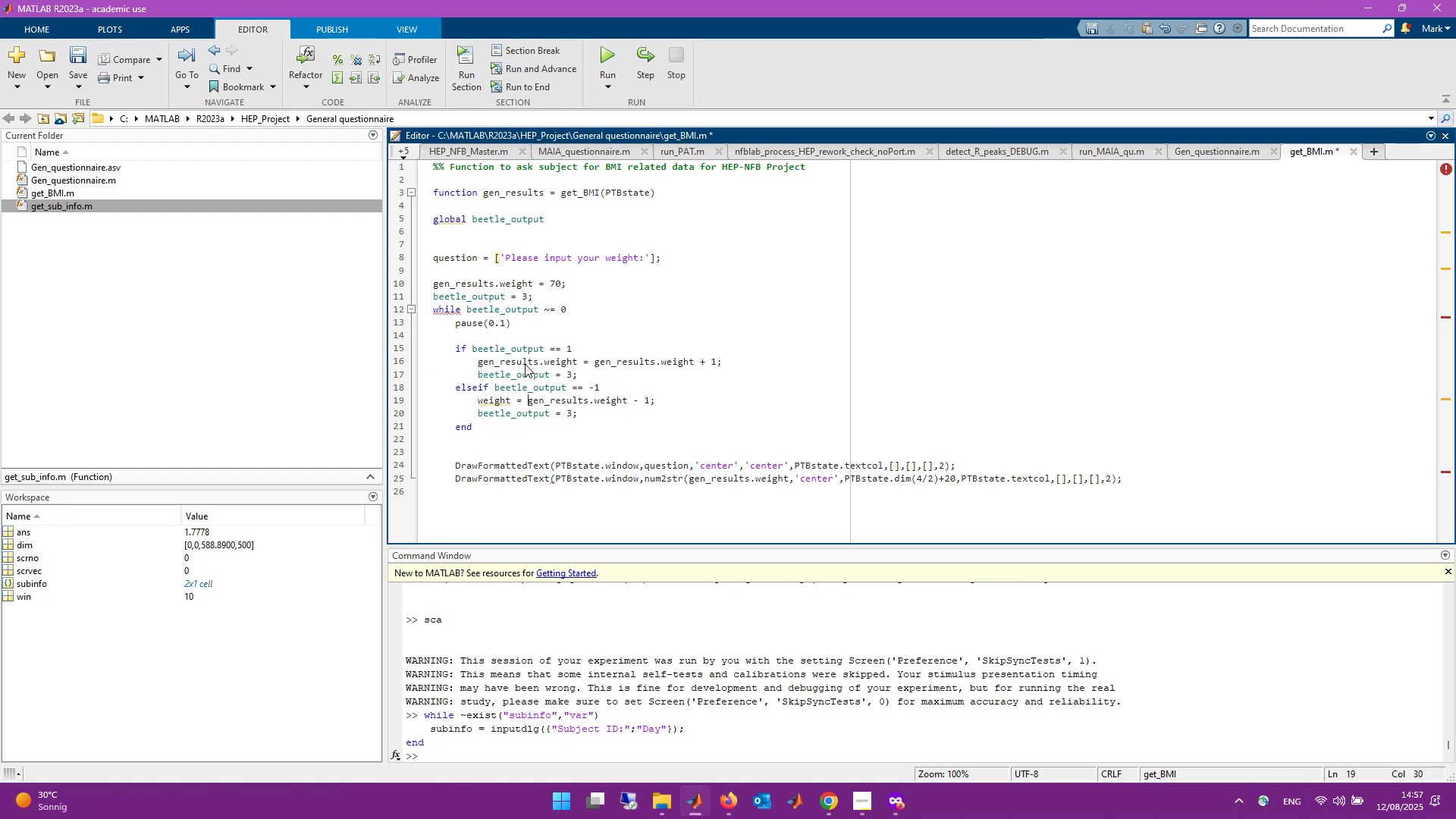 
key(Control+ArrowLeft)
 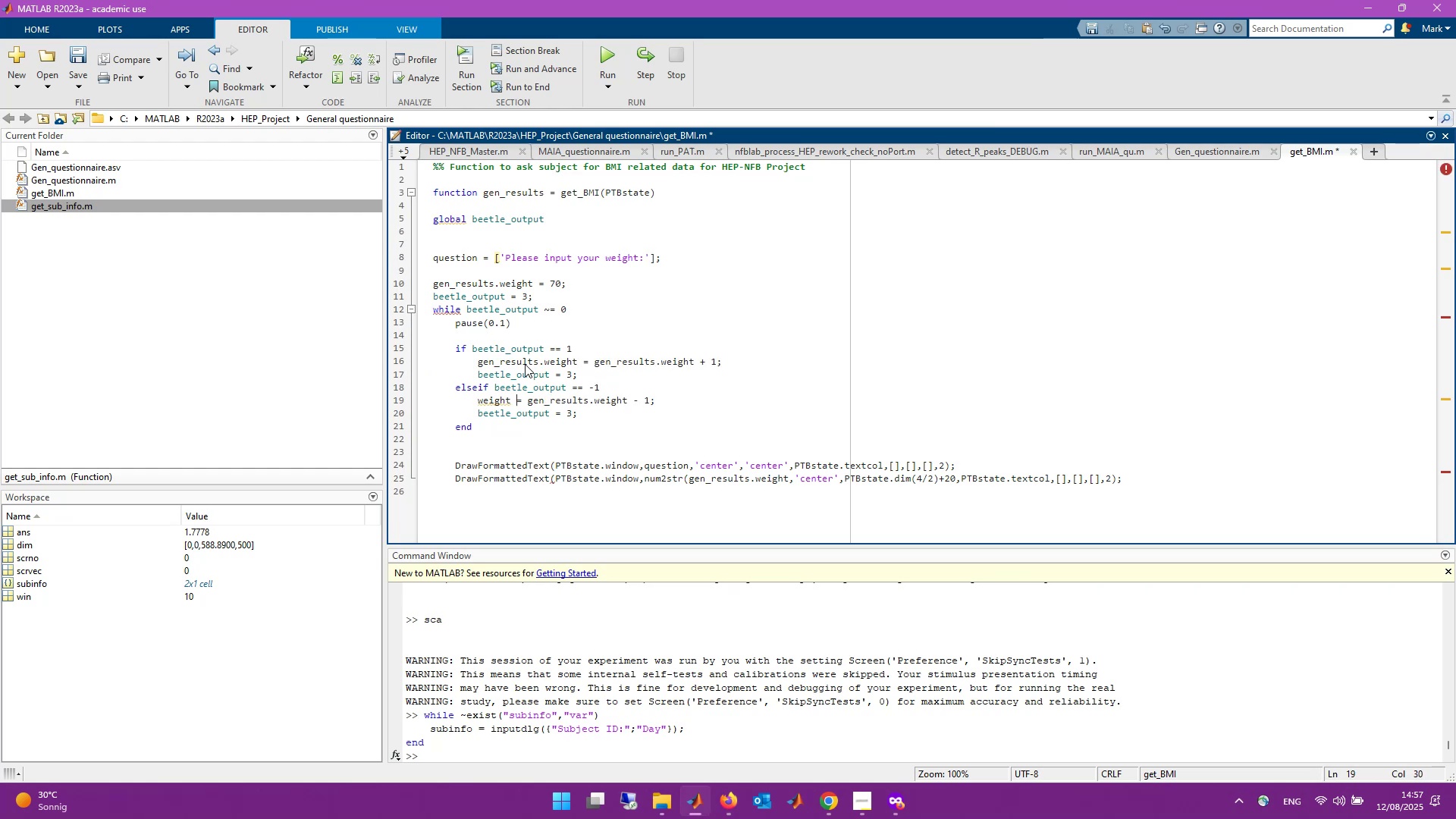 
key(Control+ArrowLeft)
 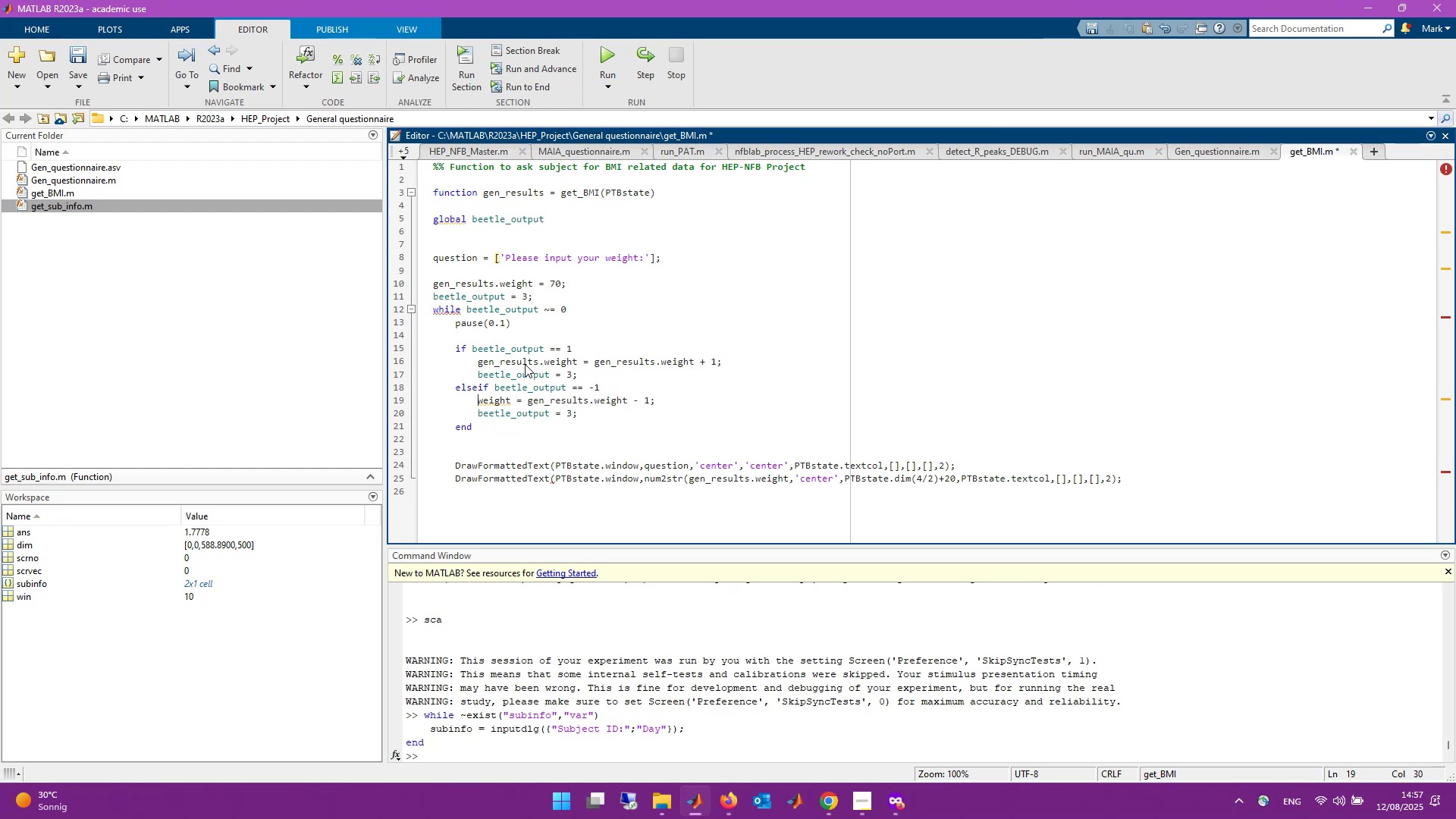 
key(Control+V)
 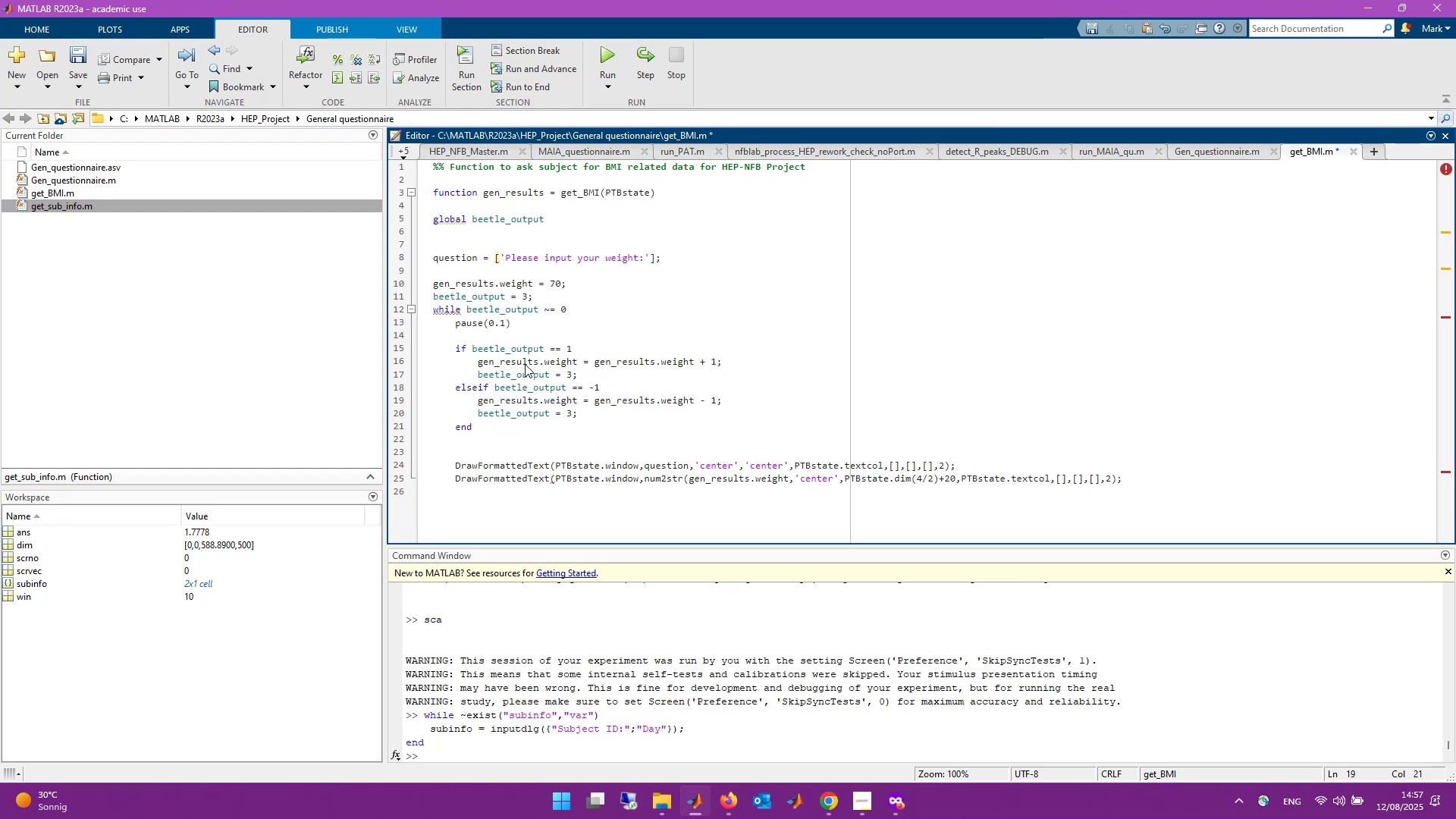 
key(Control+S)
 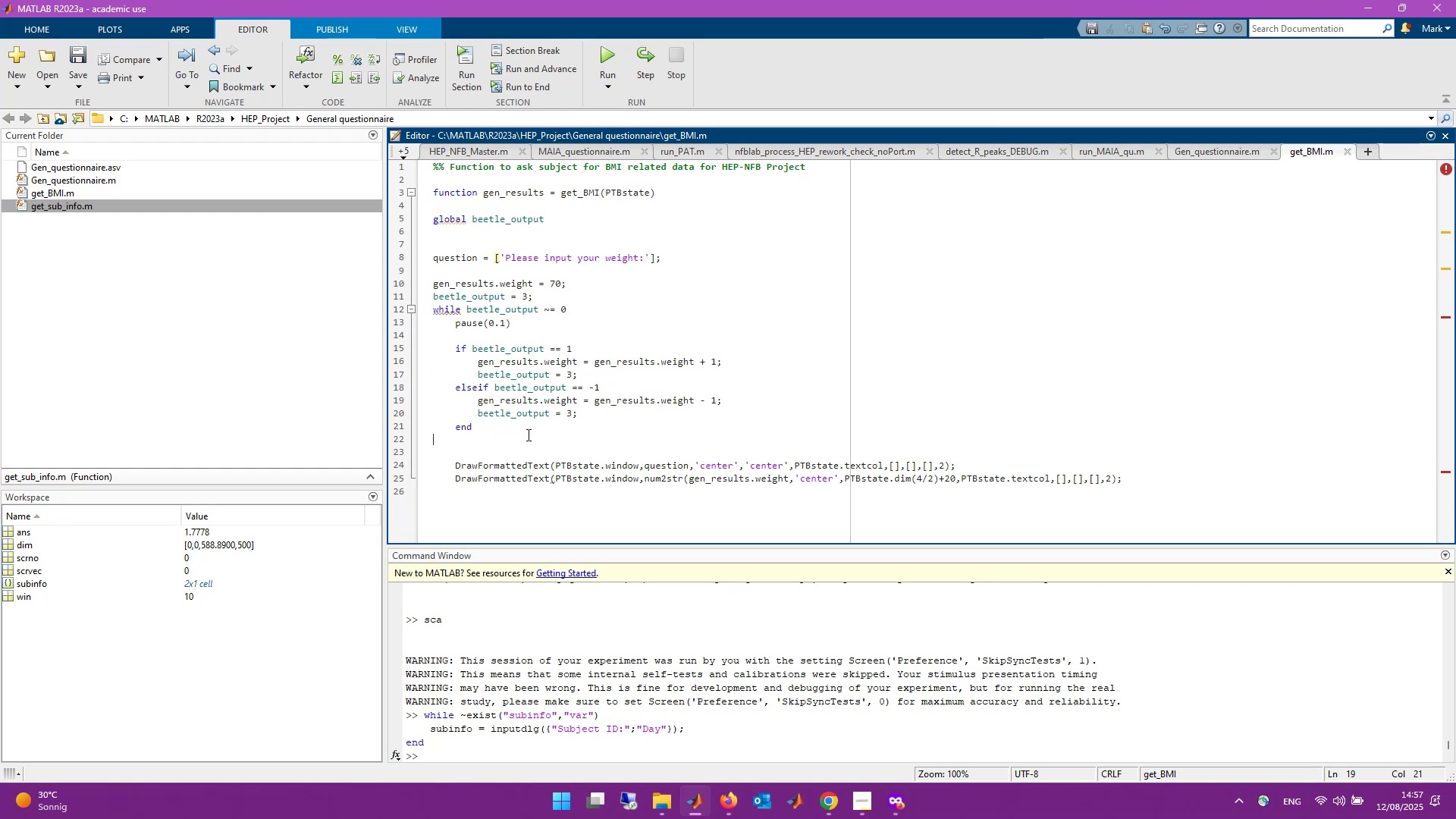 
double_click([538, 436])
 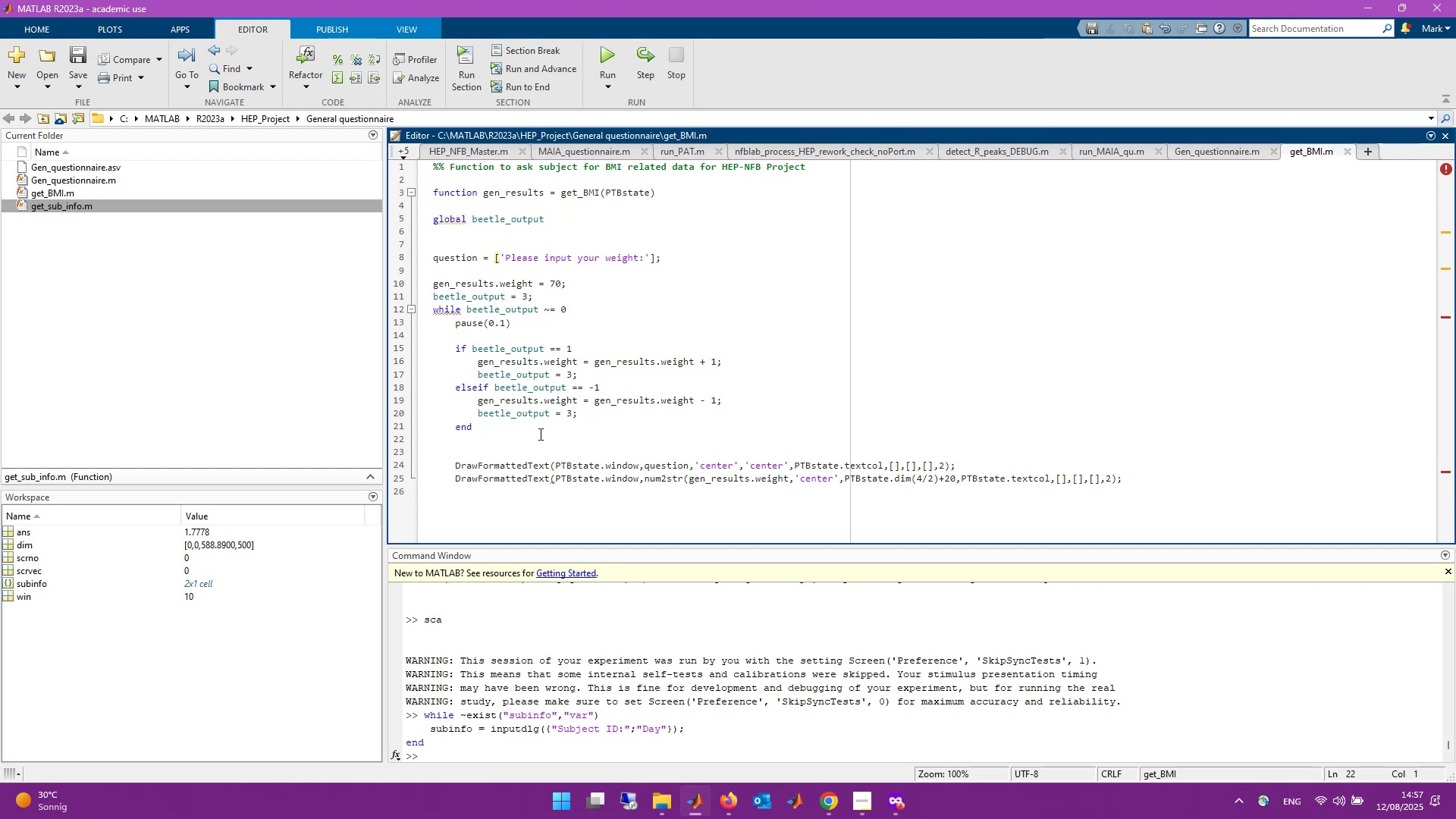 
key(Enter)
 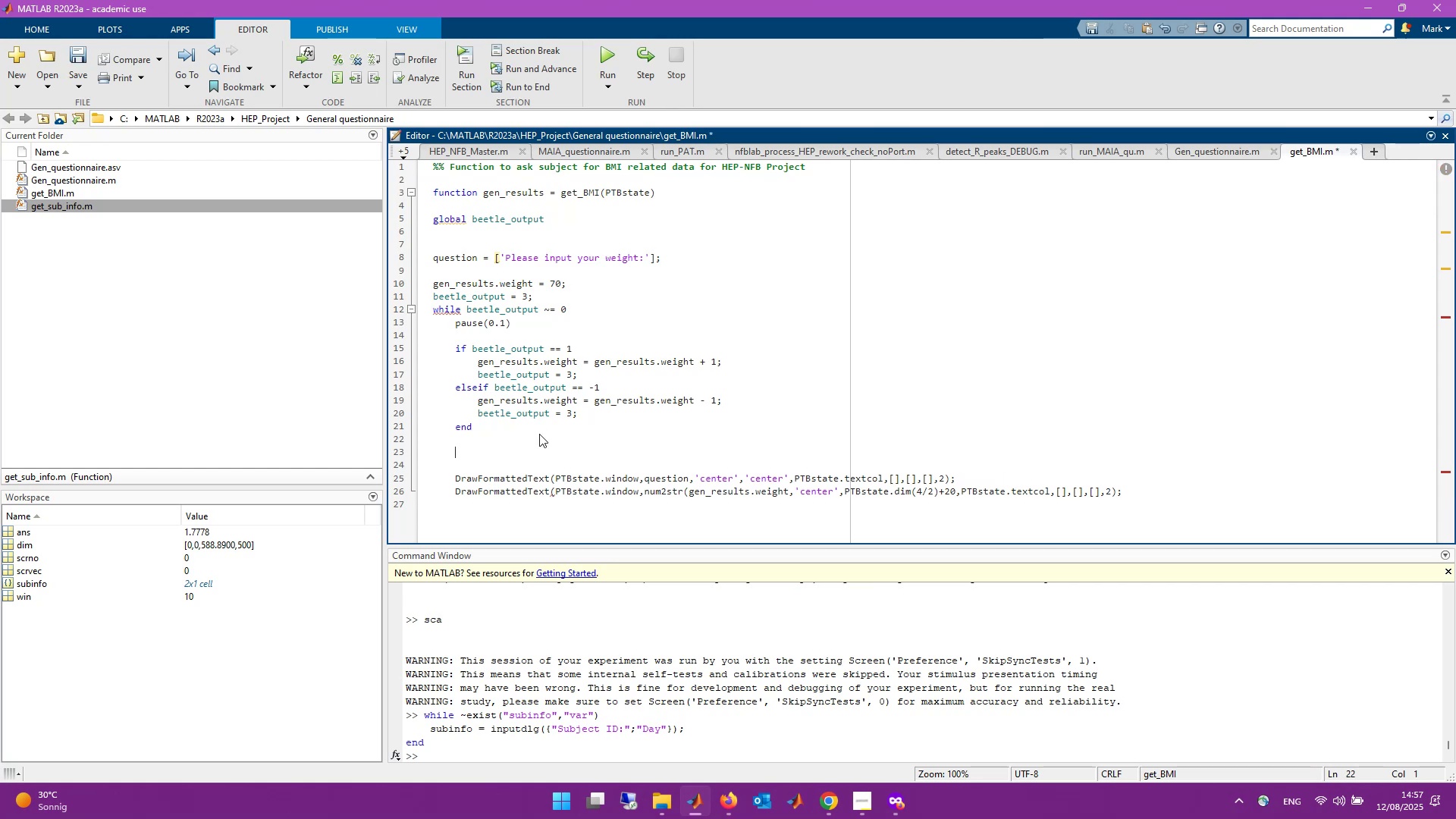 
type(end)
 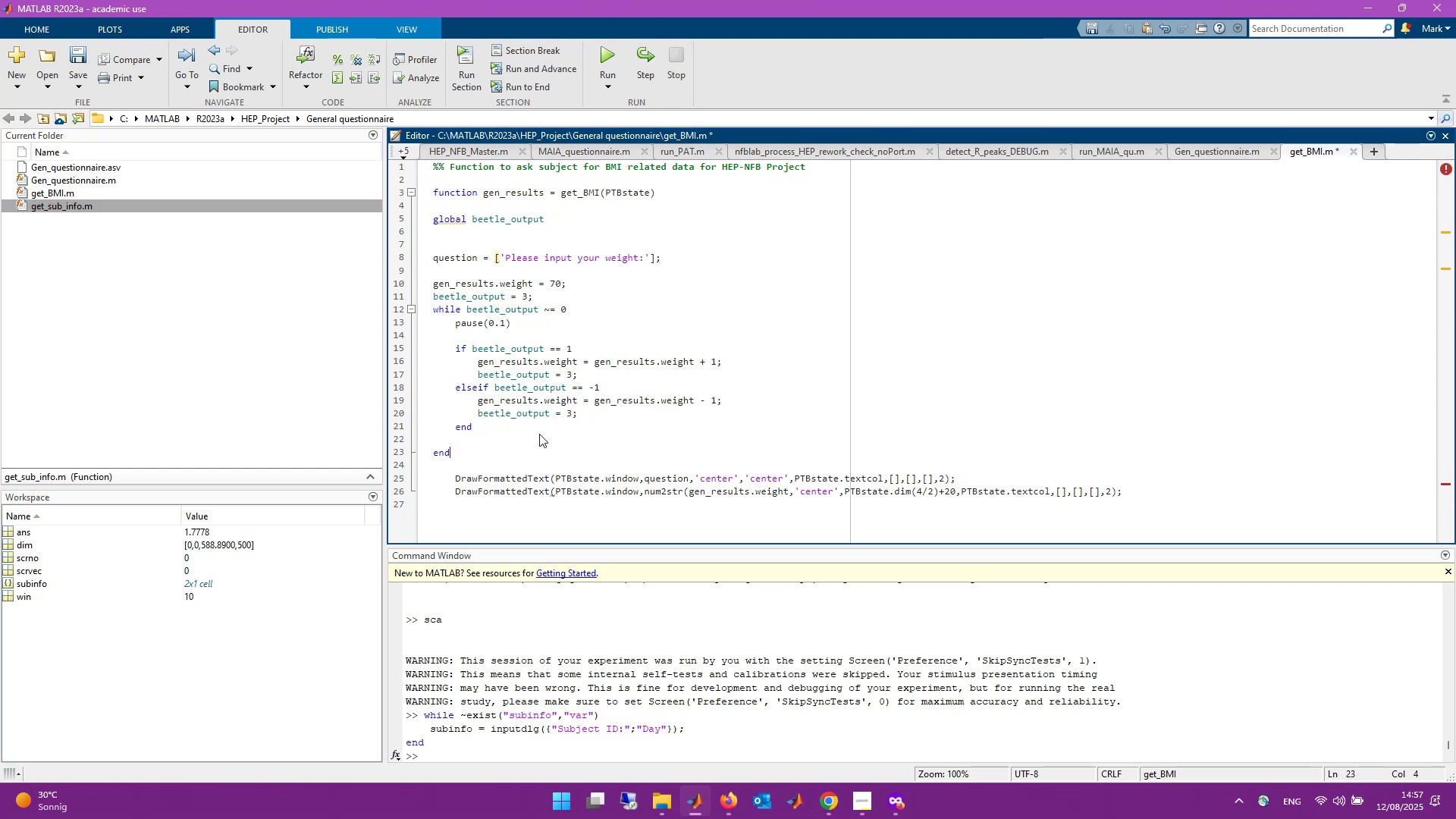 
key(Enter)
 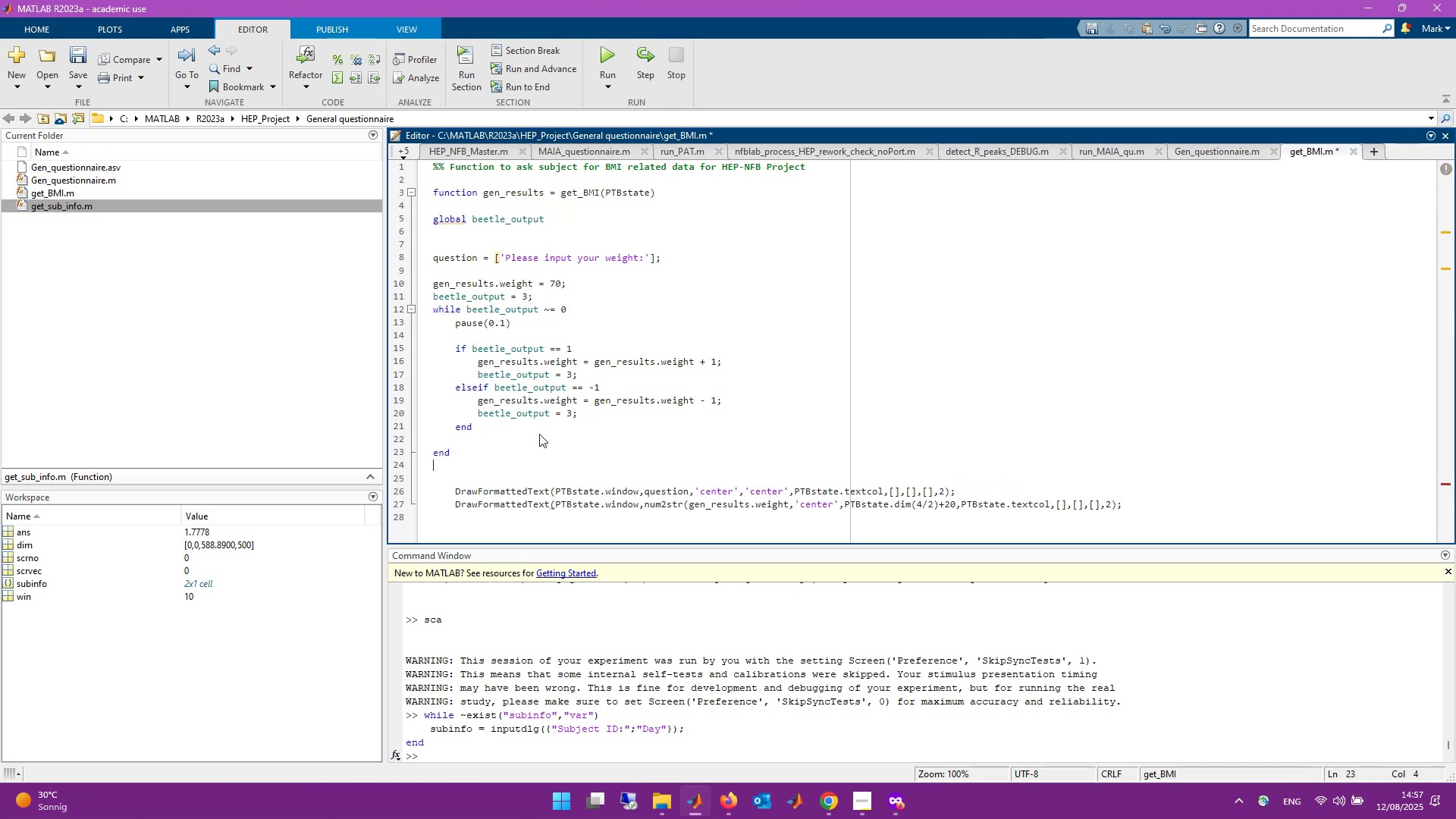 
key(Enter)
 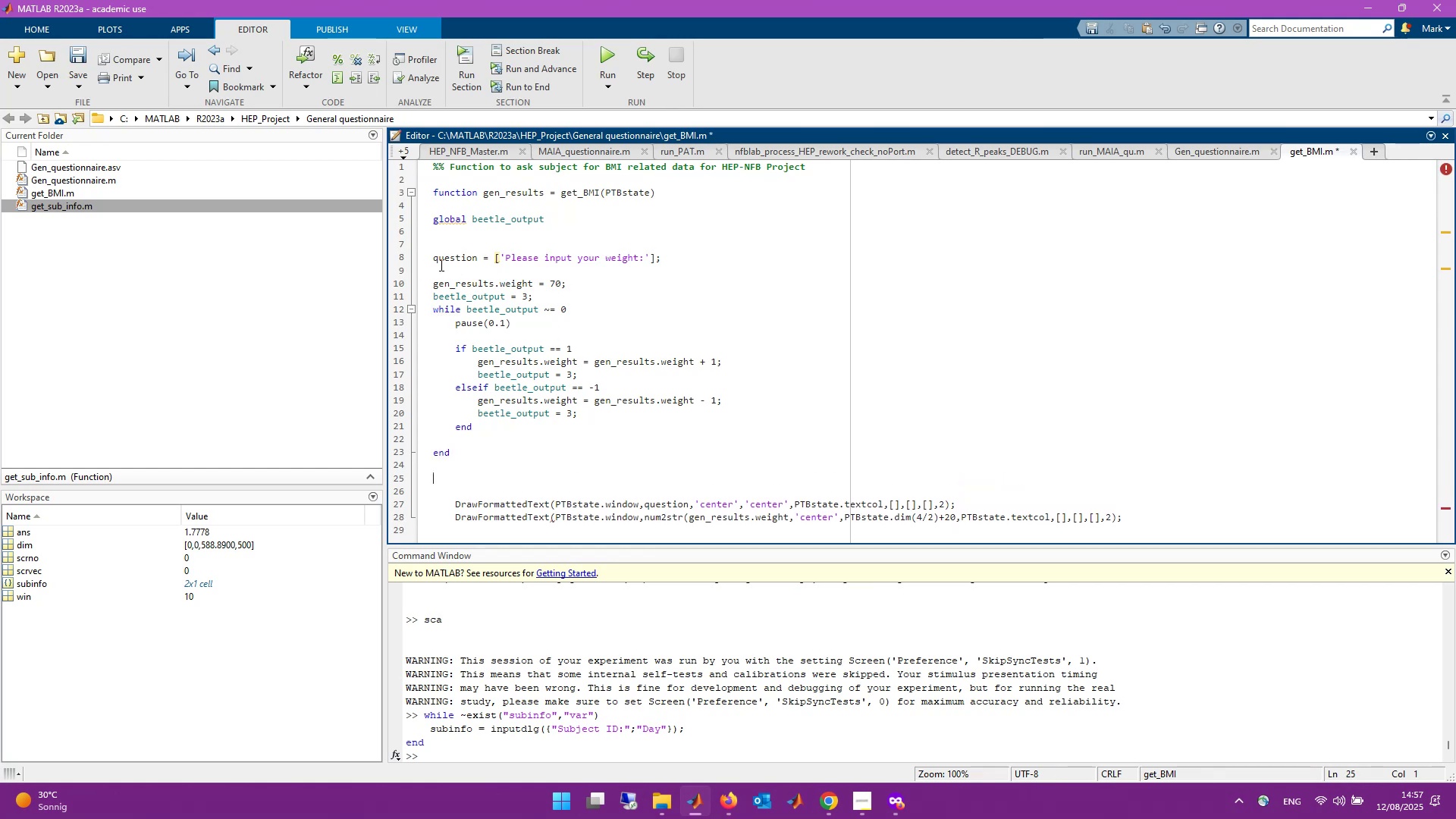 
left_click_drag(start_coordinate=[431, 258], to_coordinate=[512, 448])
 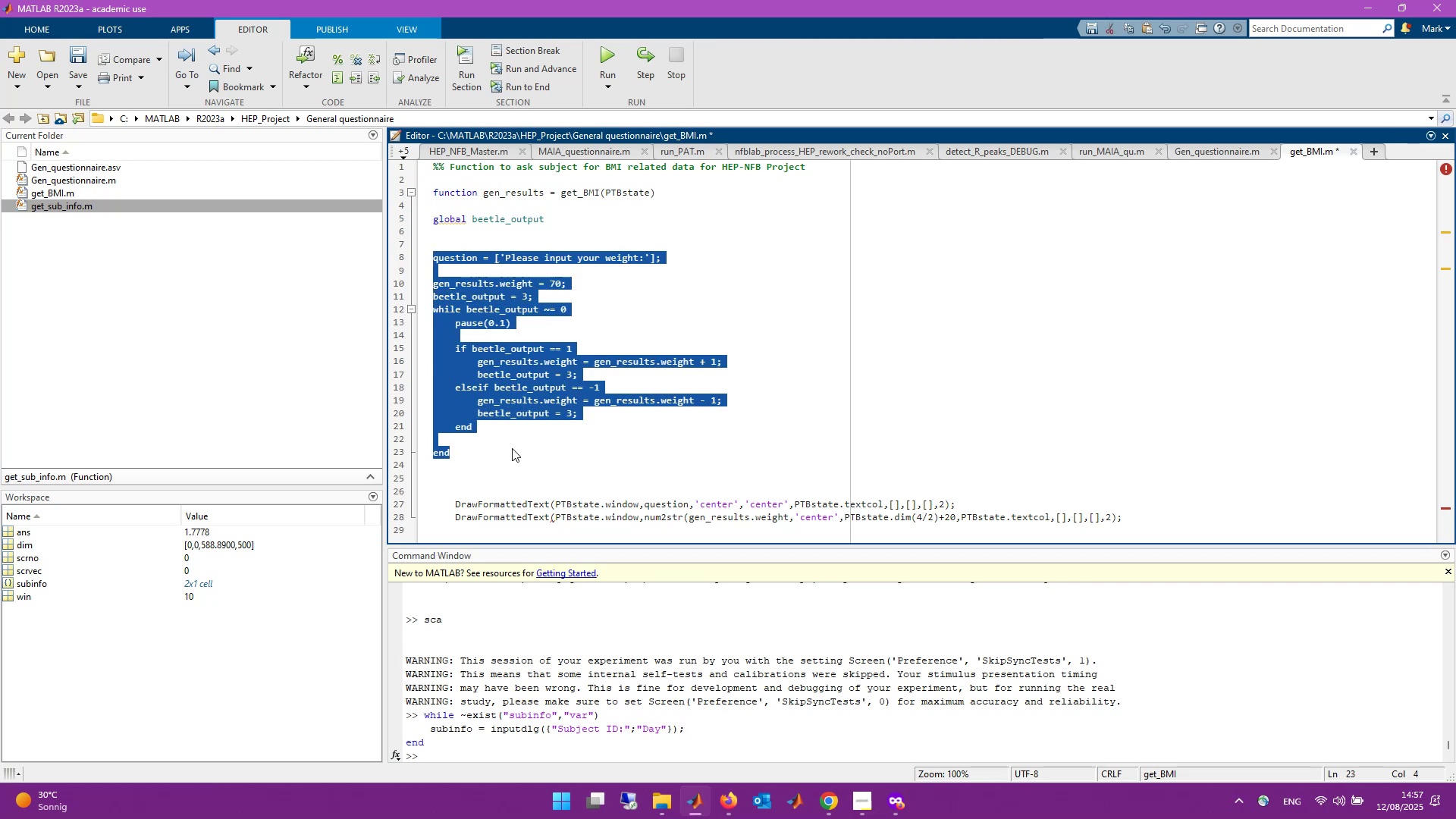 
key(Control+C)
 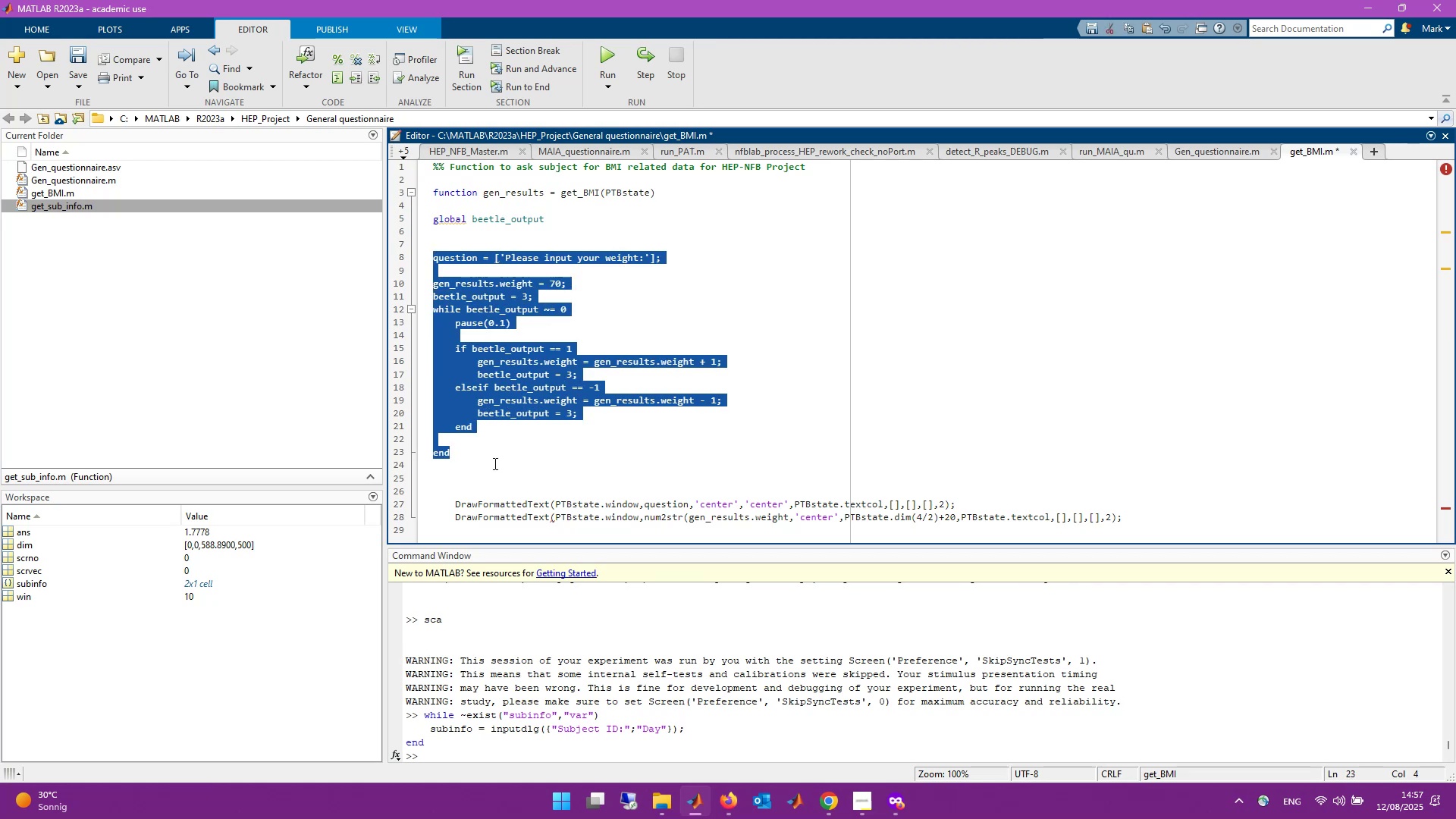 
left_click([494, 463])
 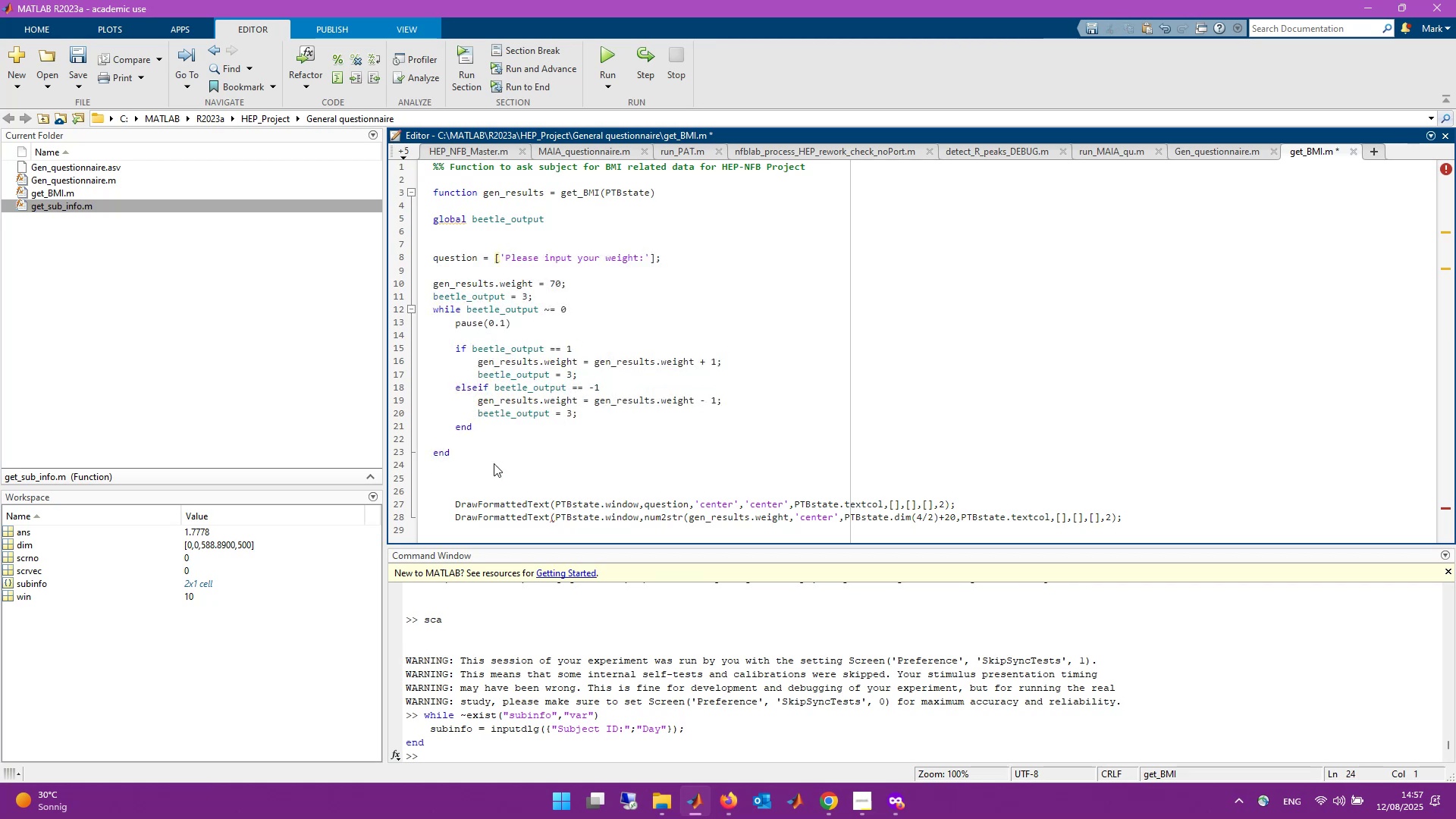 
key(Enter)
 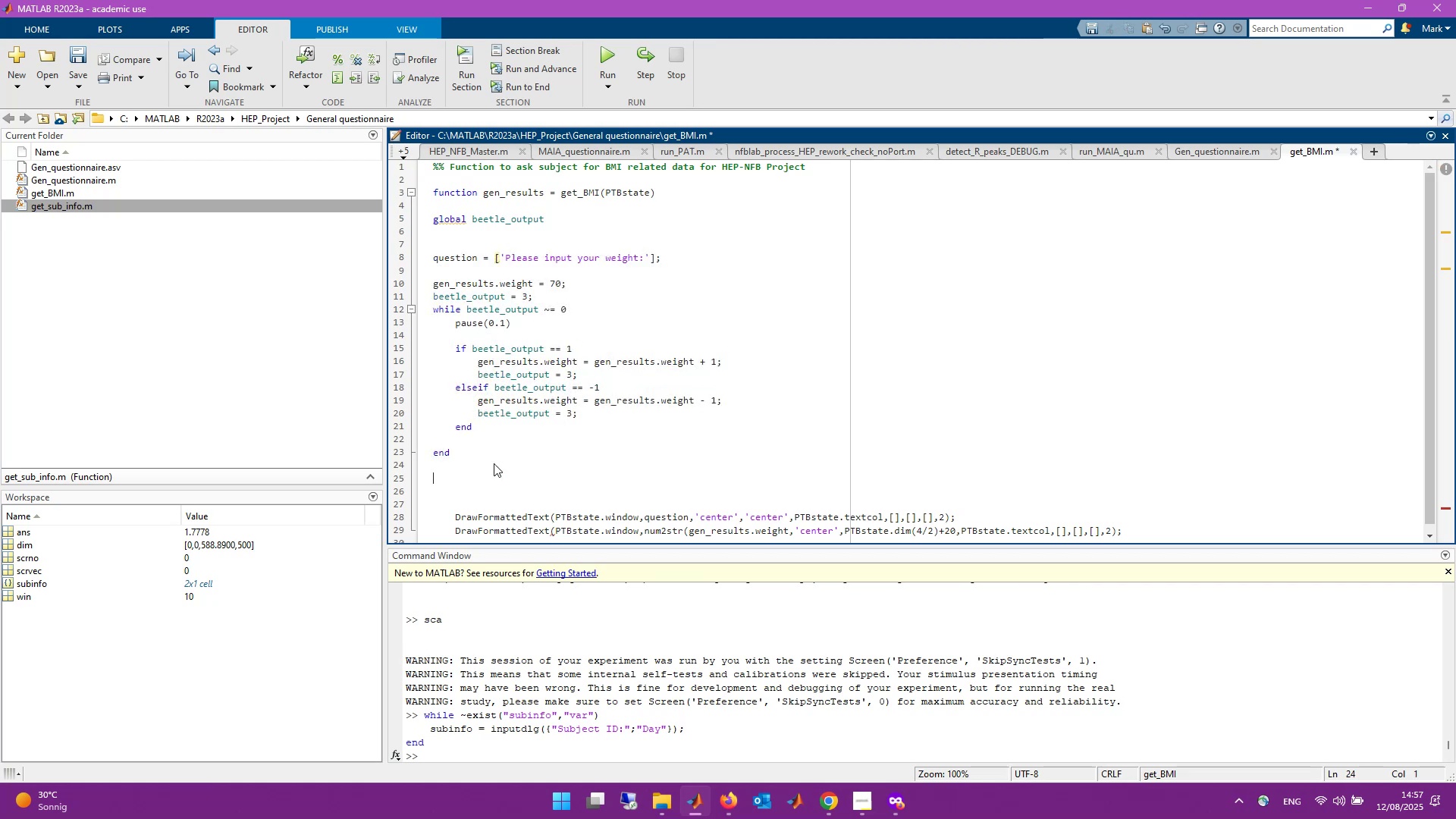 
key(Control+ControlLeft)
 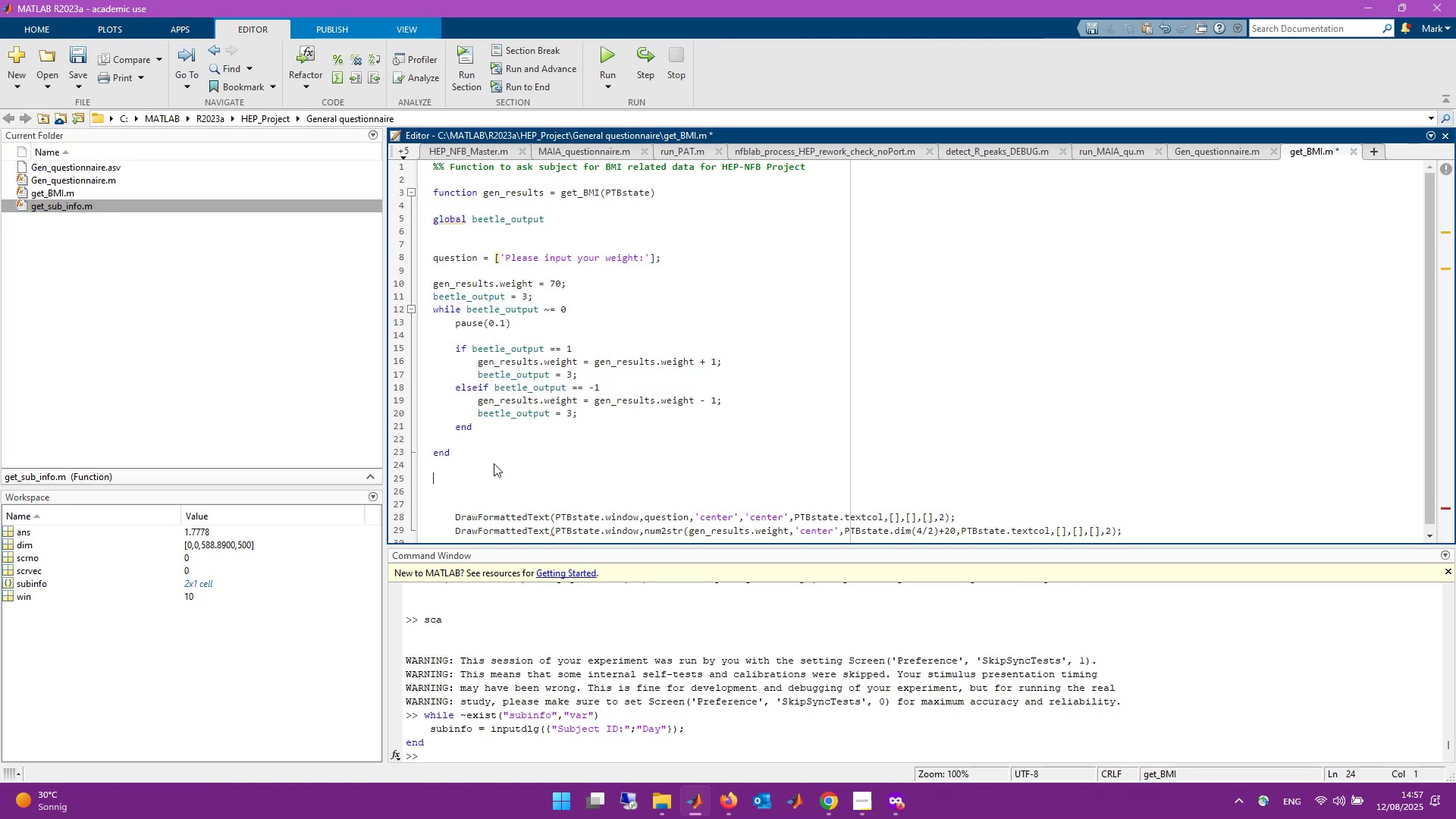 
key(Control+V)
 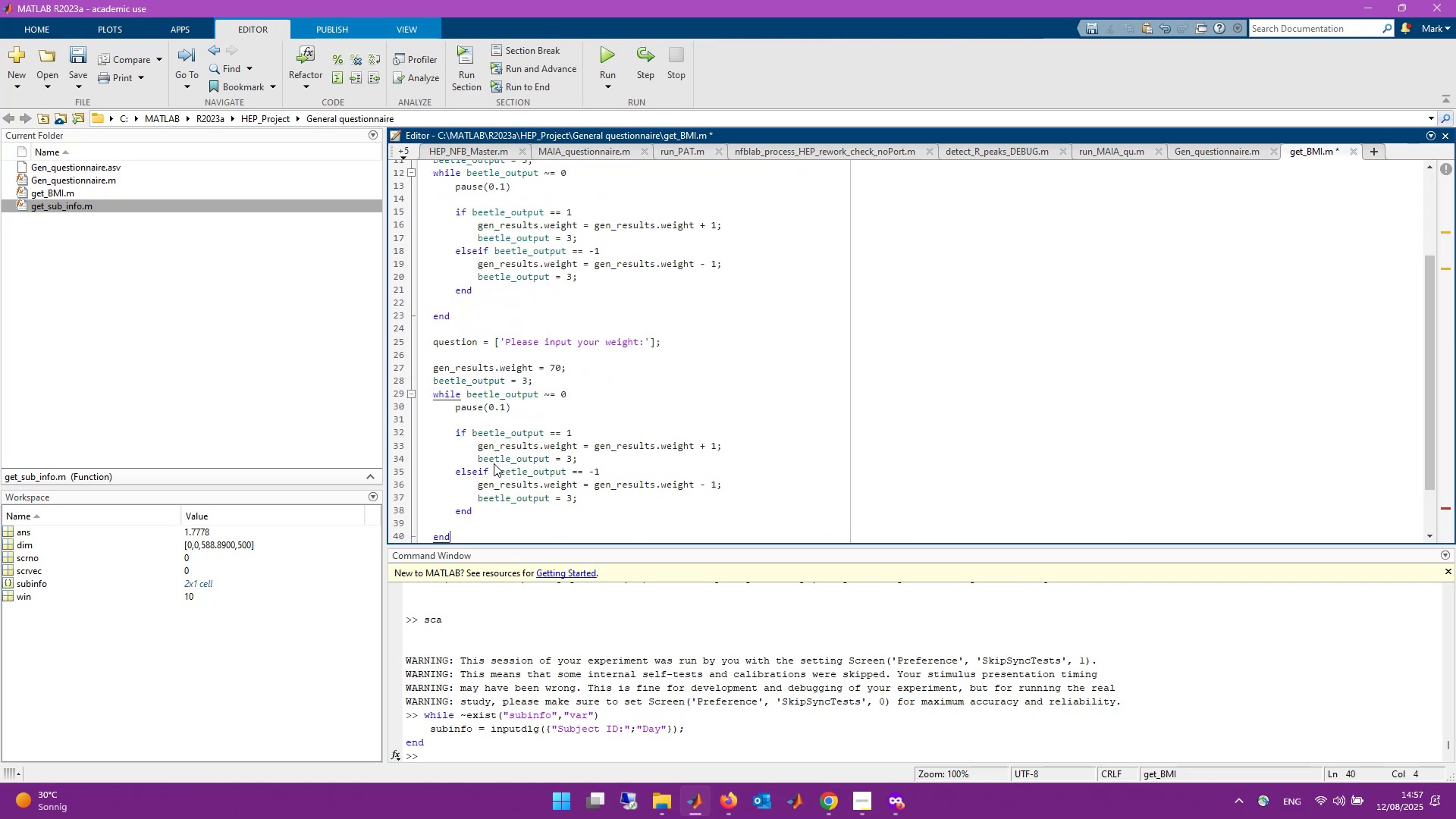 
scroll: coordinate [494, 460], scroll_direction: down, amount: 2.0
 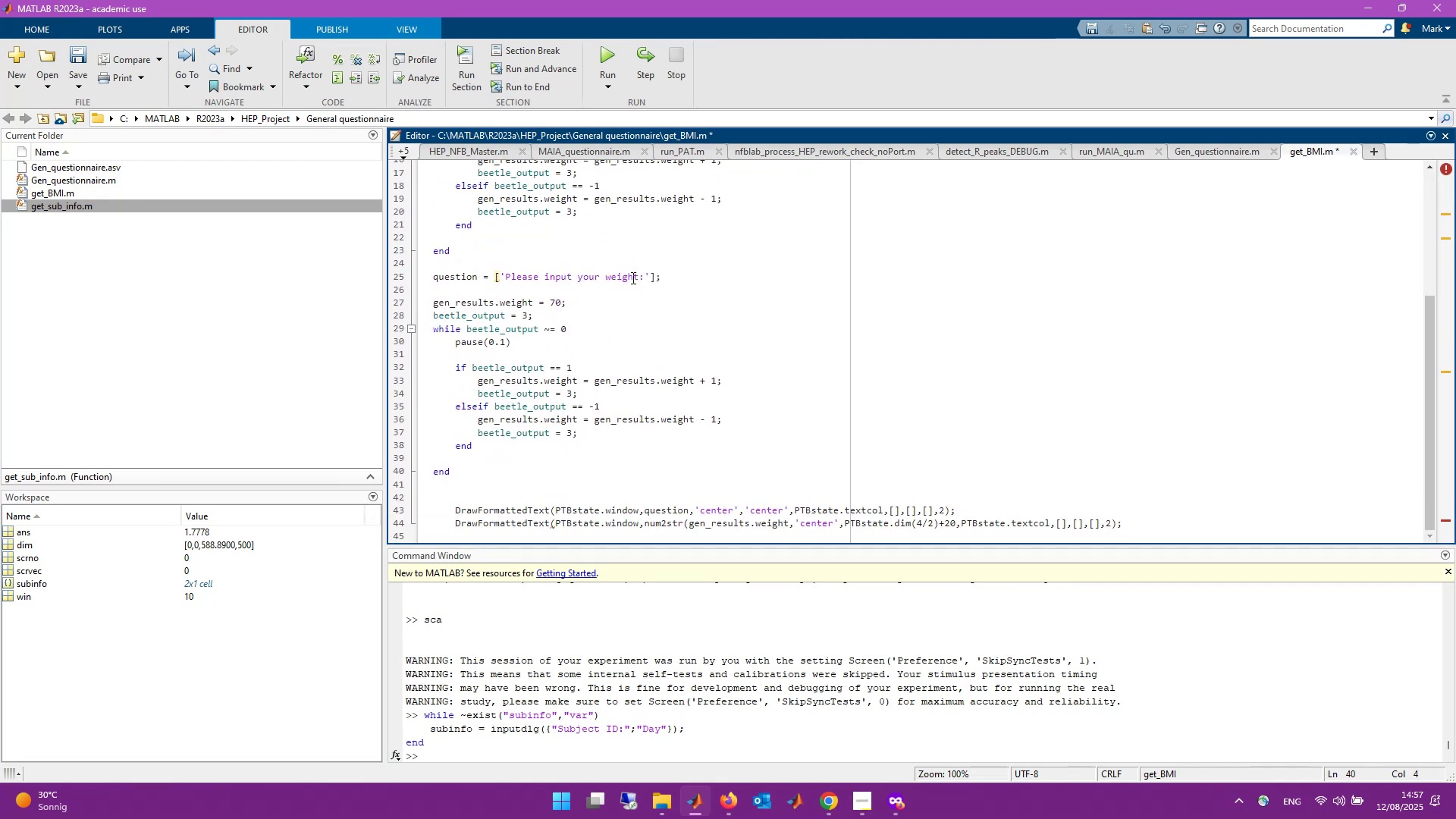 
left_click_drag(start_coordinate=[639, 278], to_coordinate=[607, 277])
 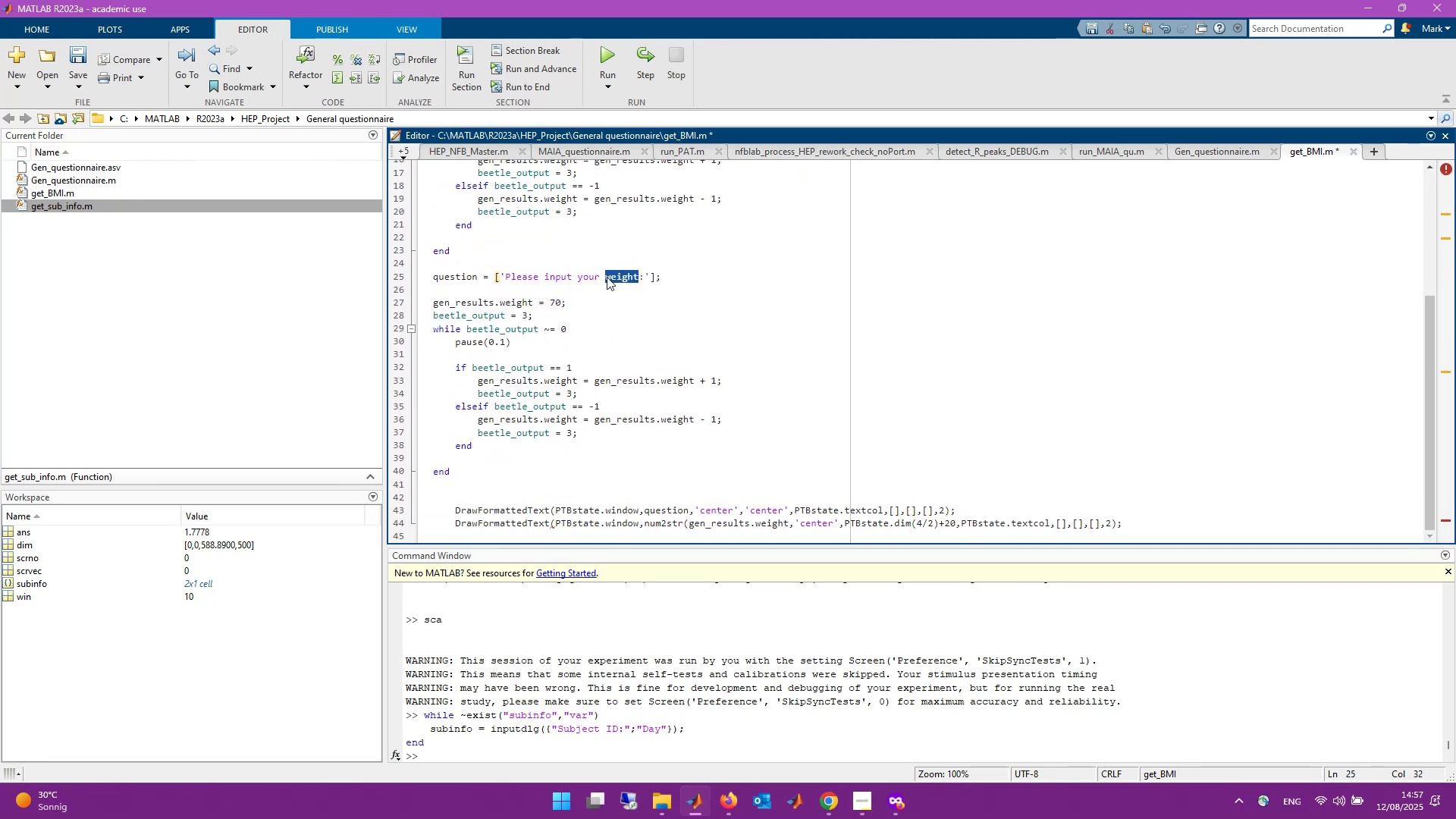 
type(height)
key(Tab)
 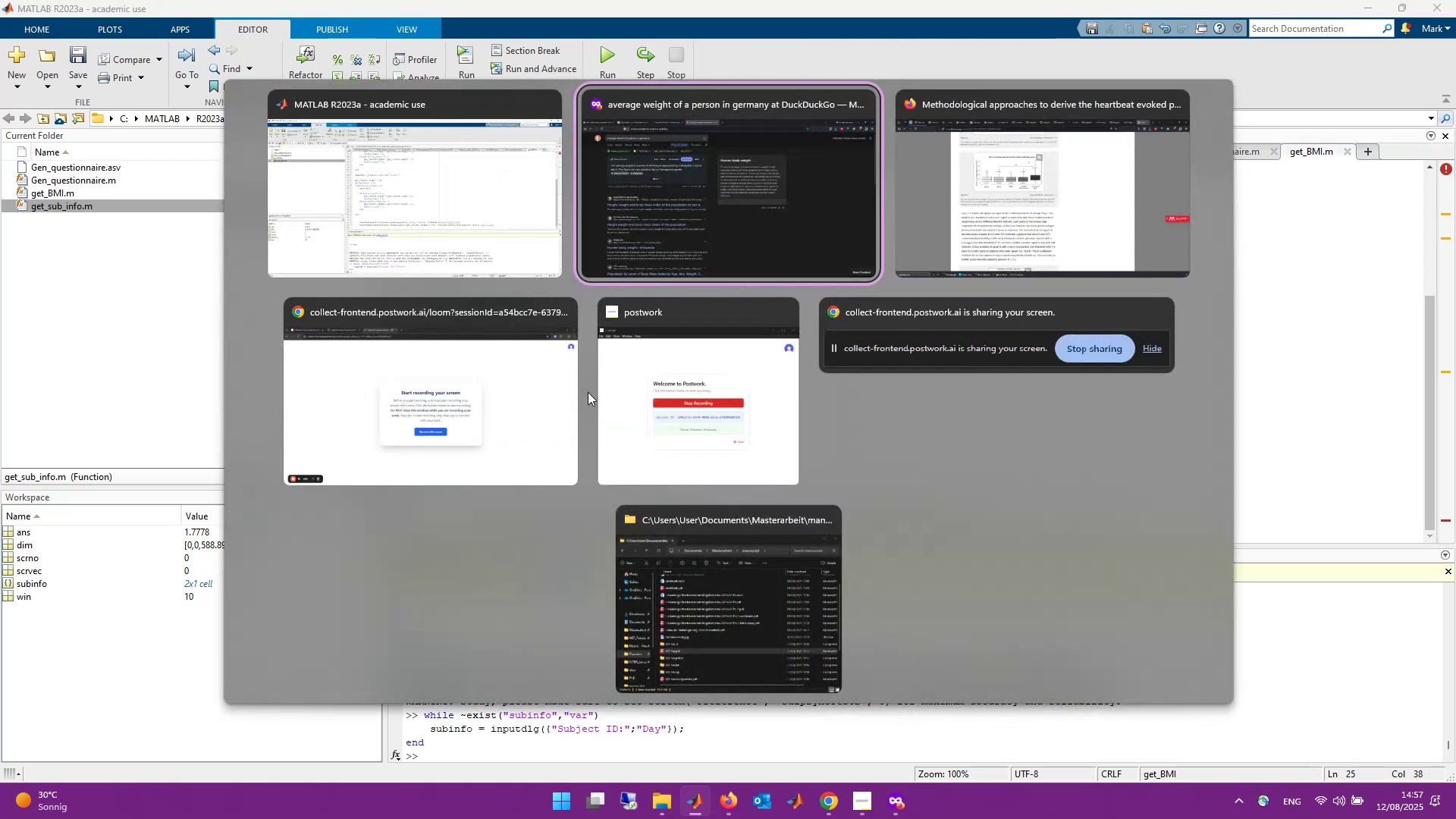 
hold_key(key=AltLeft, duration=0.78)
 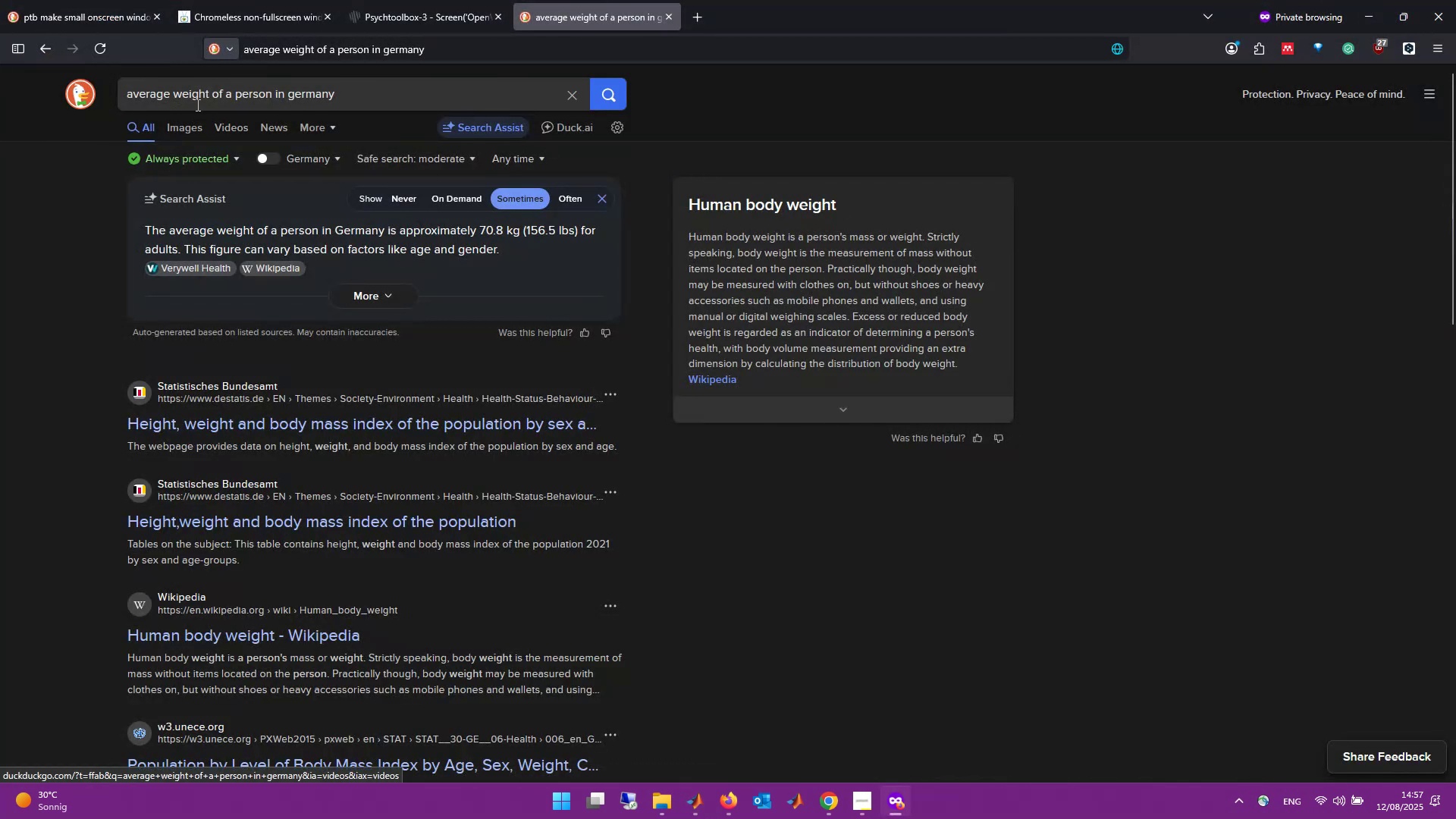 
left_click([183, 93])
 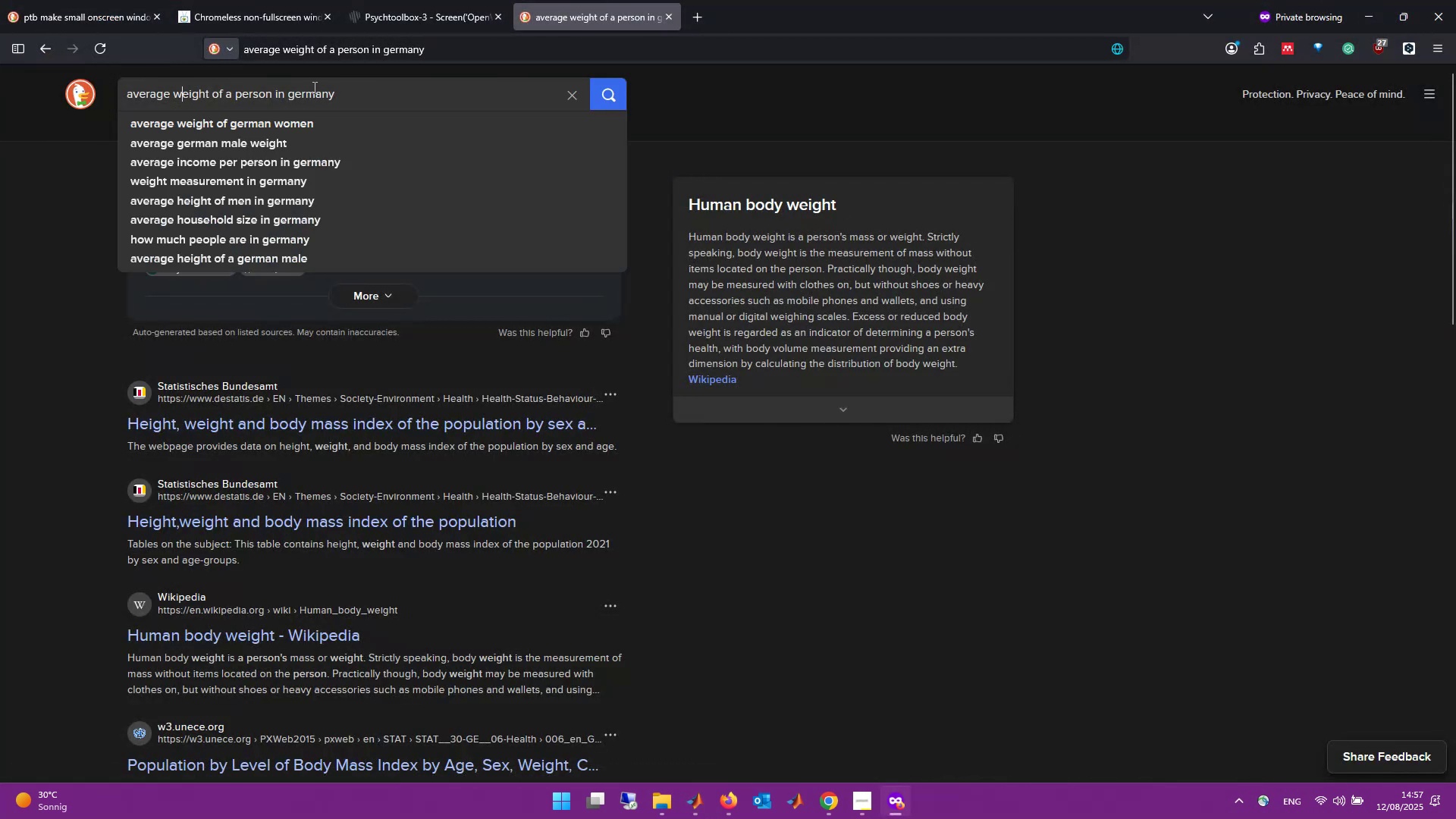 
key(Backspace)
 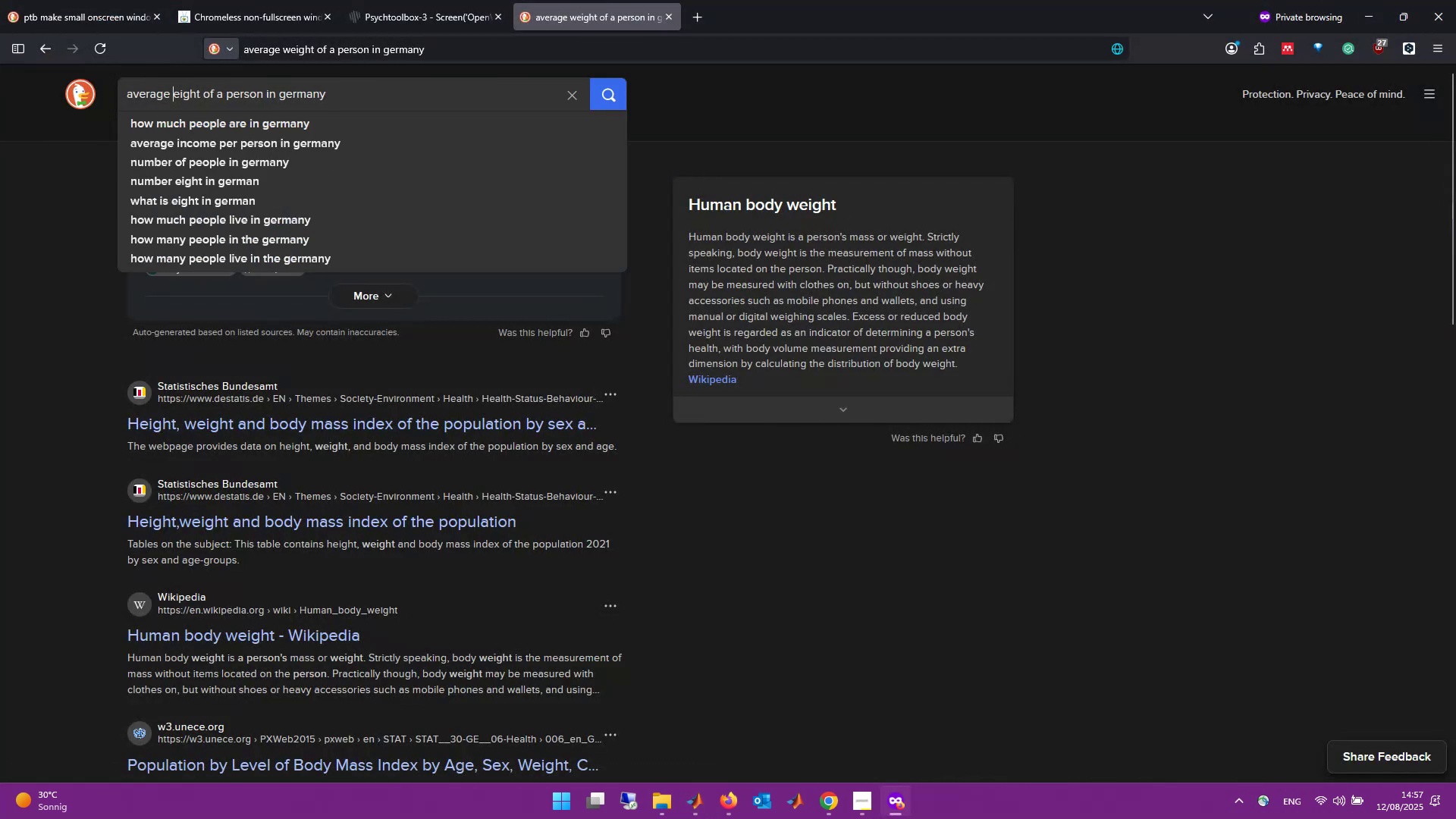 
key(H)
 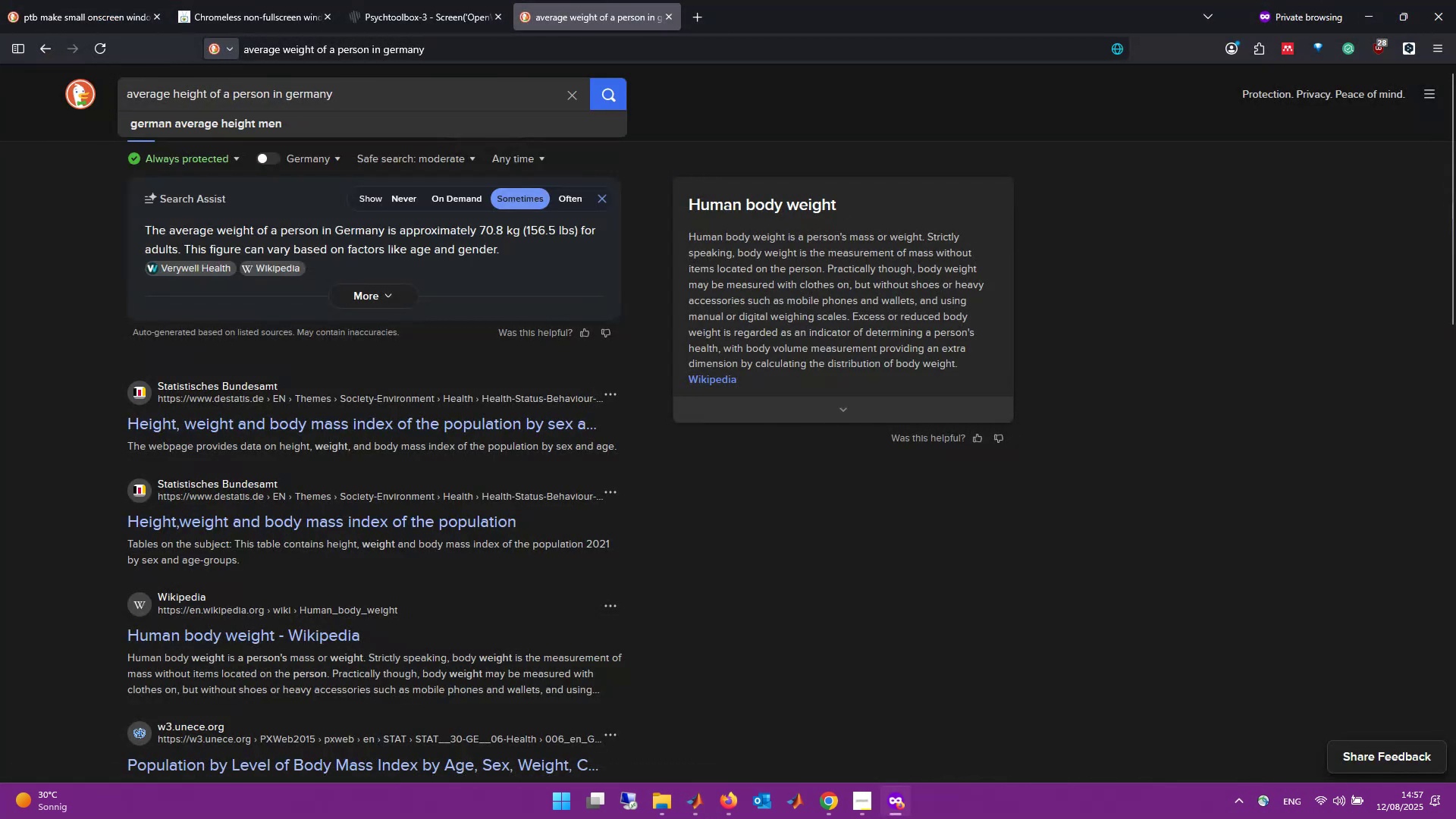 
key(Enter)
 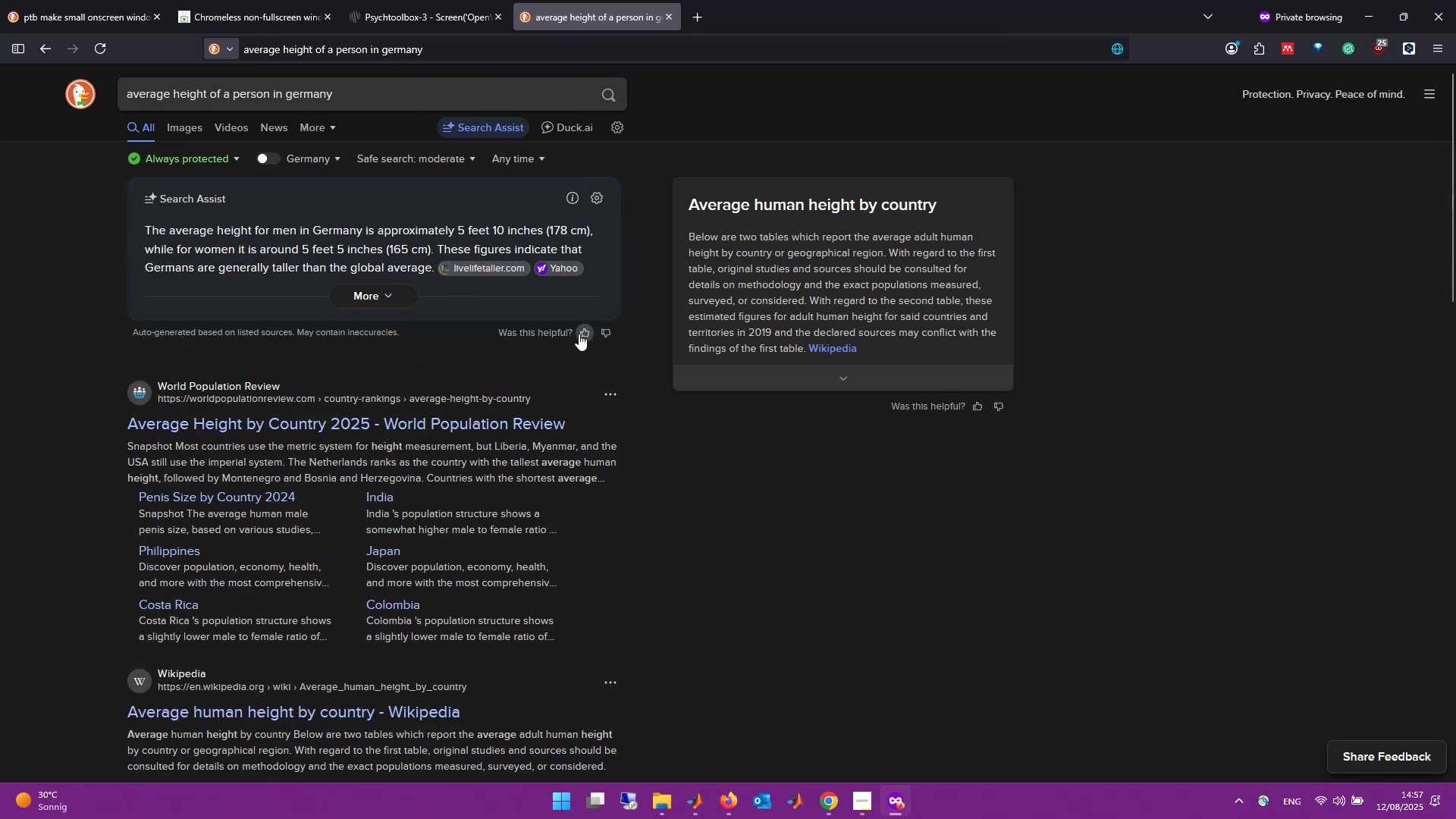 
wait(15.84)
 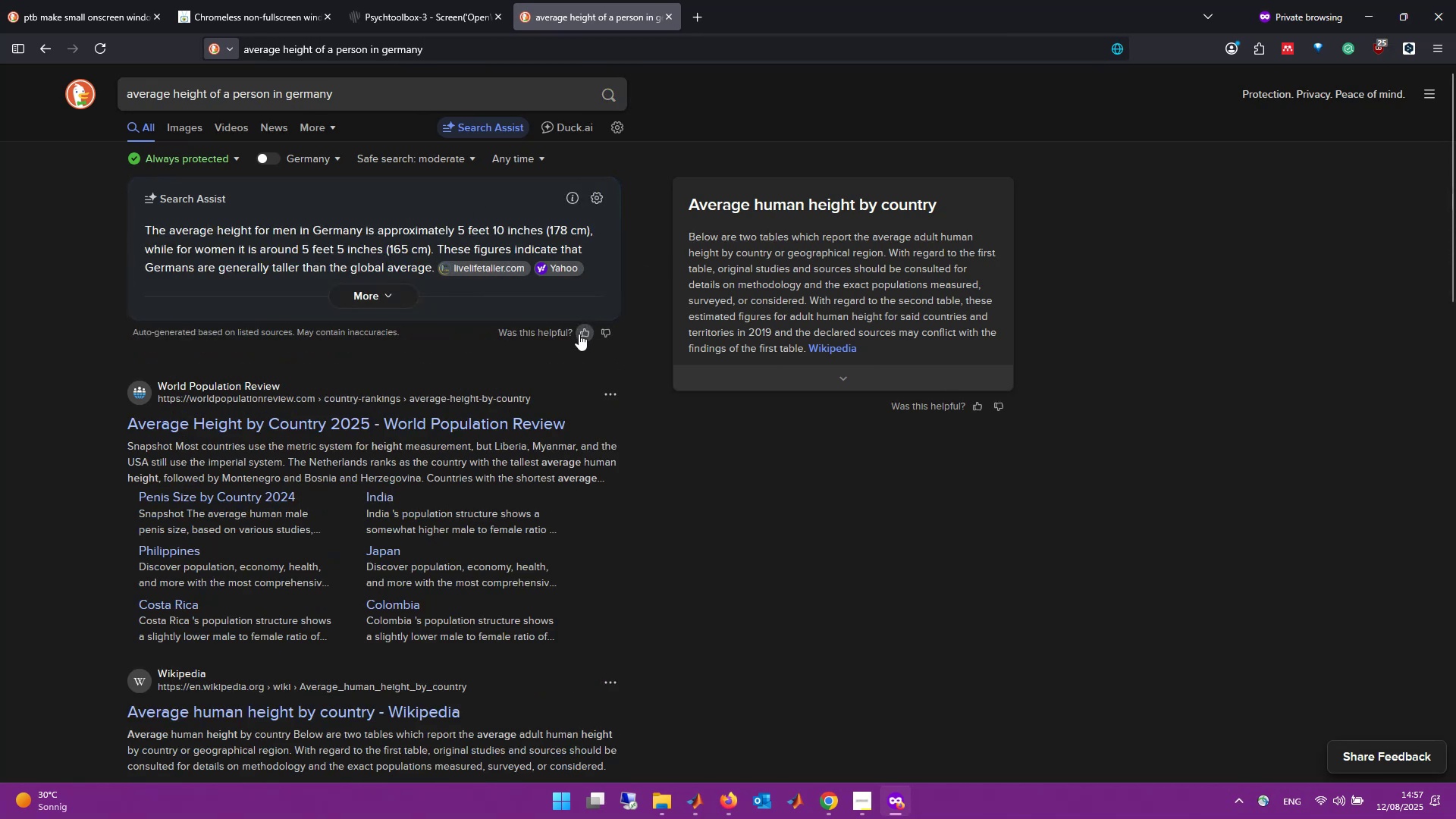 
key(Alt+Tab)
 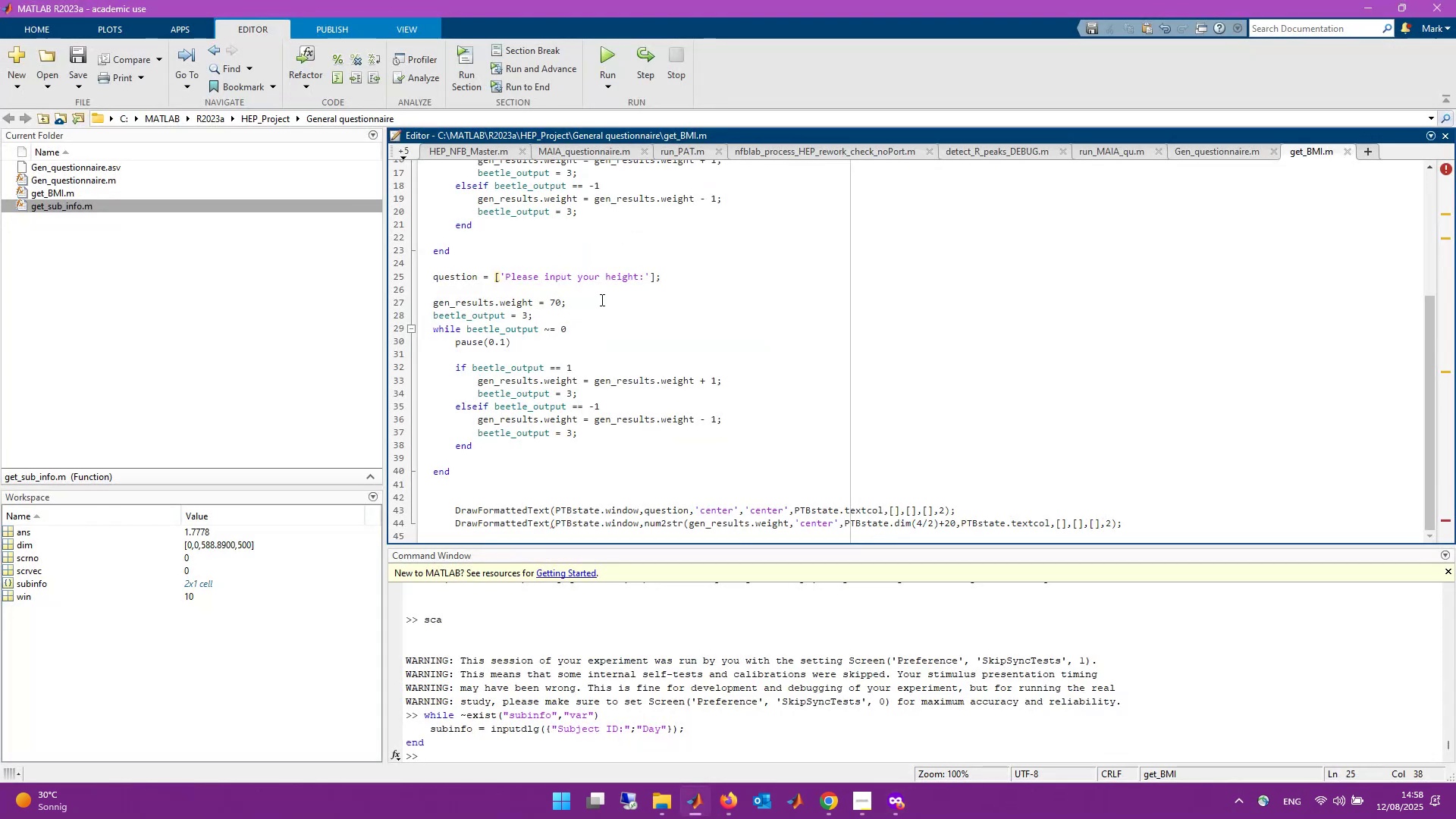 
left_click([551, 298])
 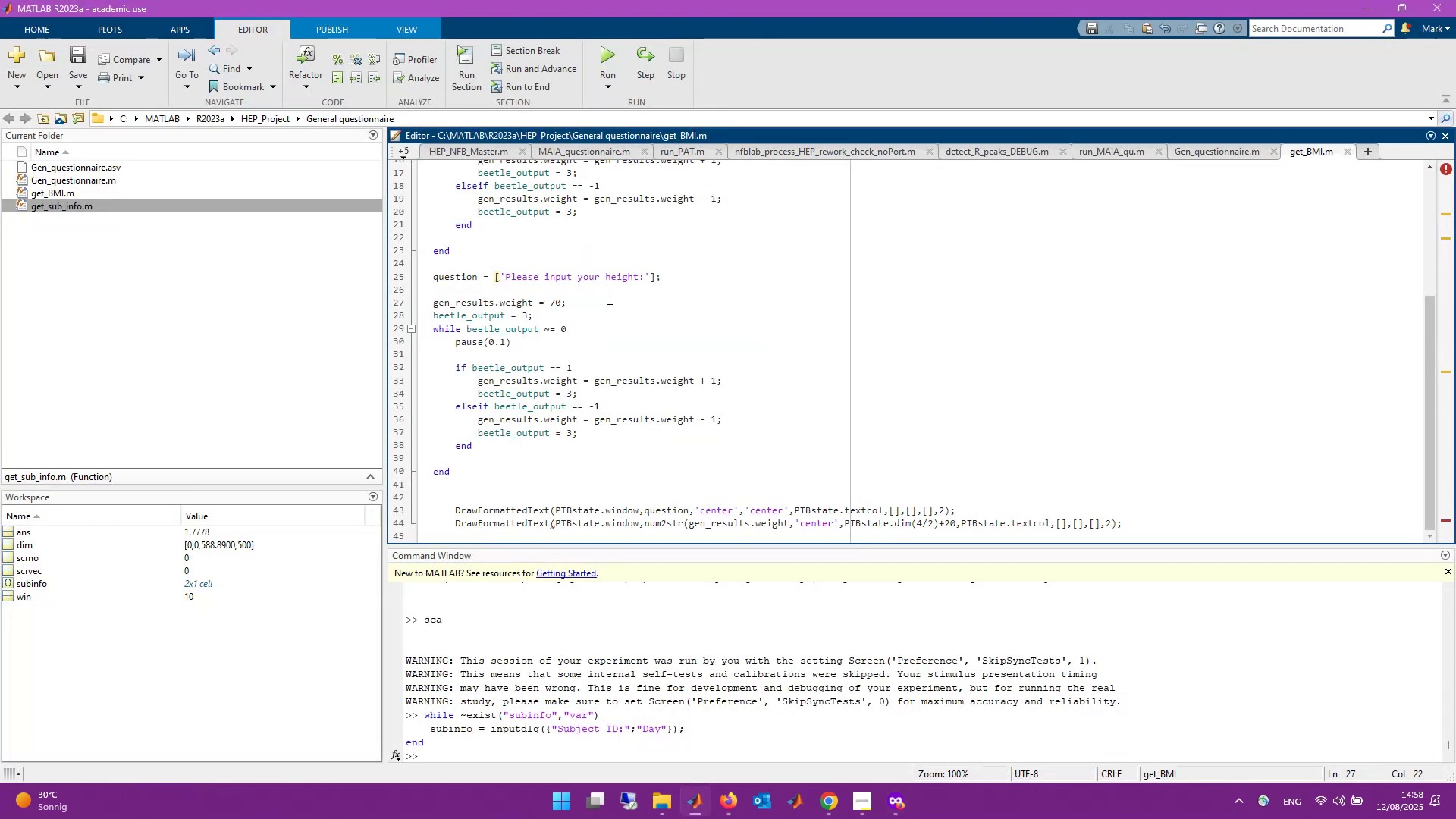 
key(Numpad1)
 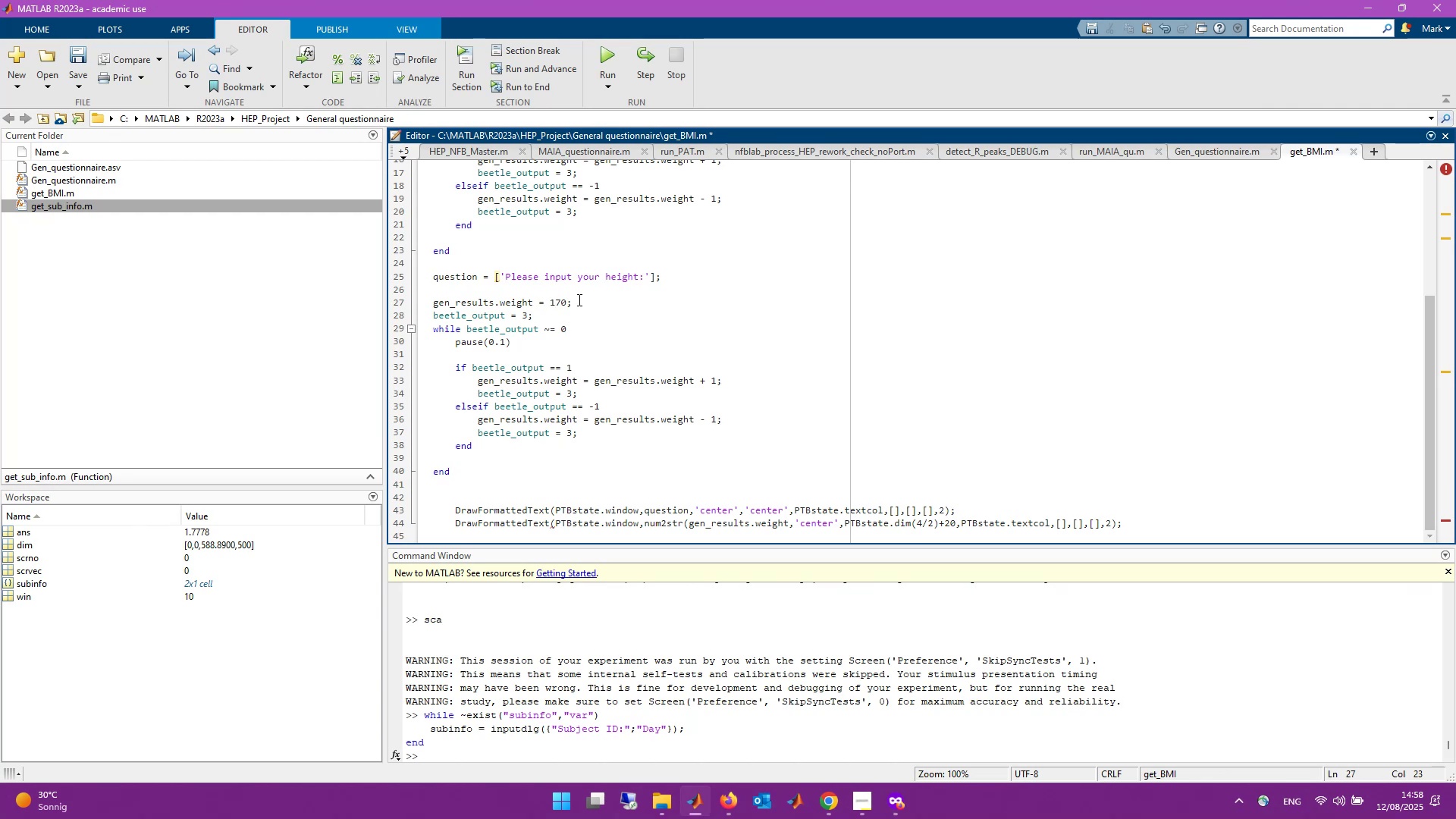 
wait(6.02)
 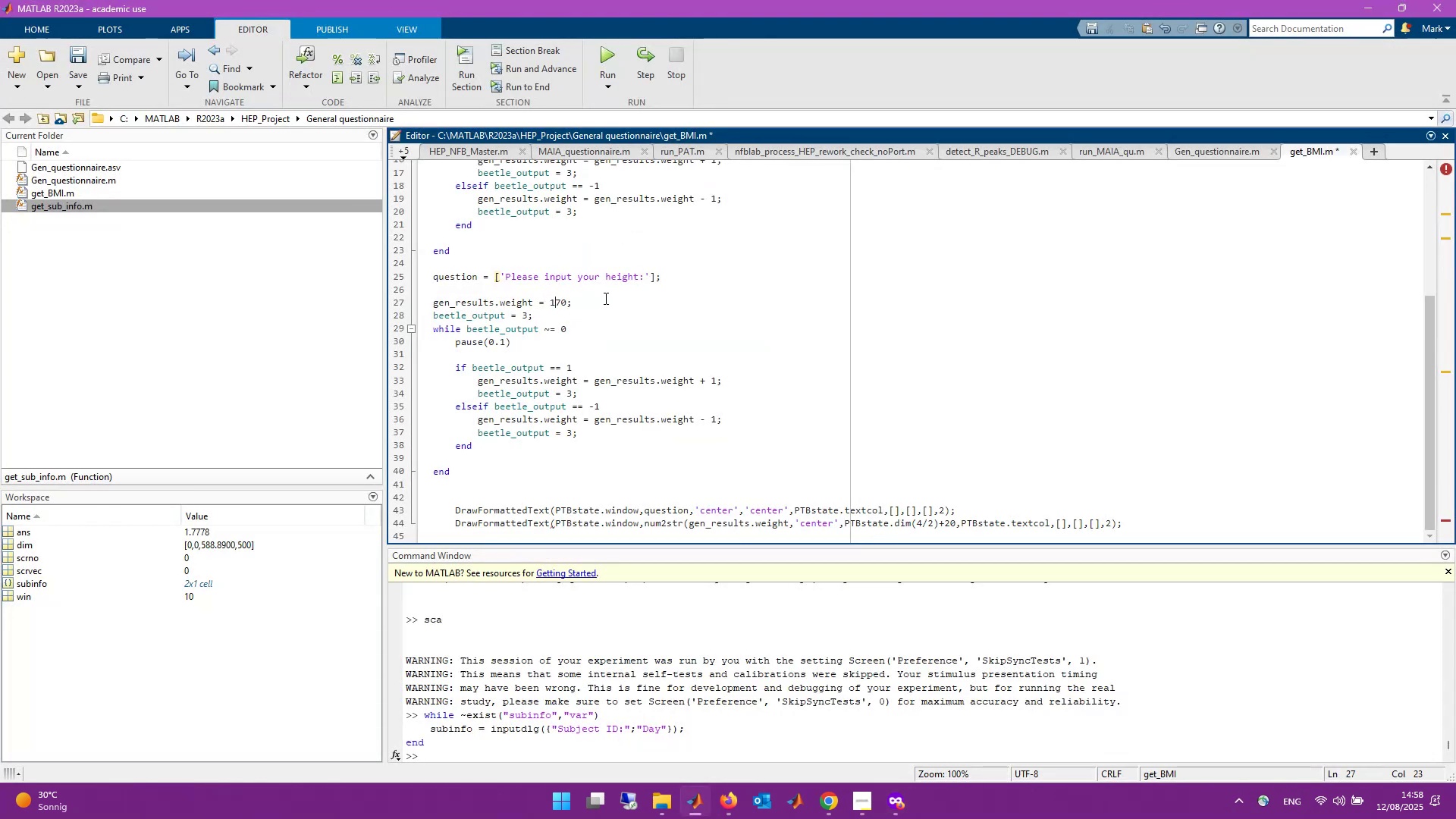 
scroll: coordinate [758, 287], scroll_direction: up, amount: 3.0
 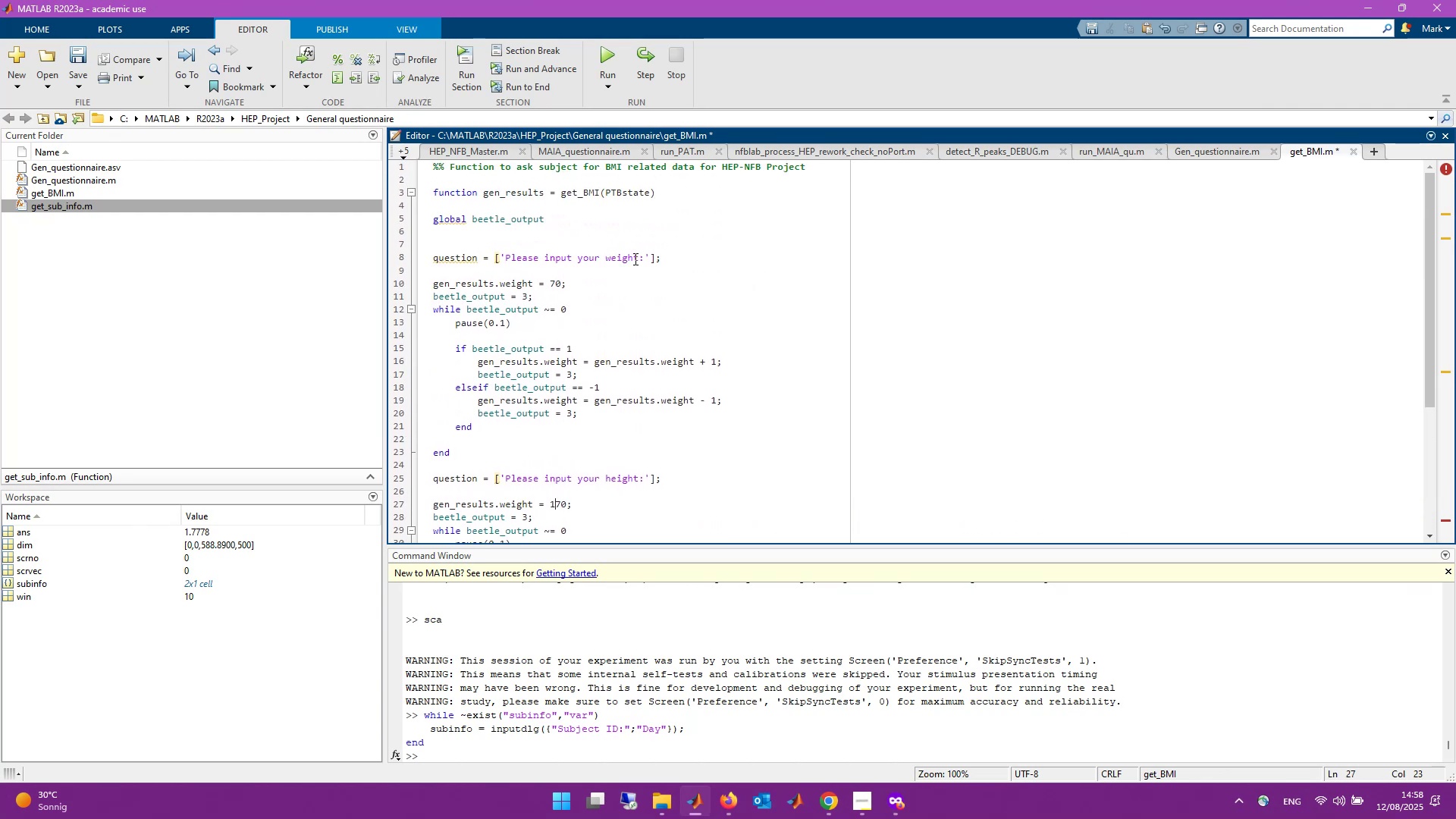 
left_click([638, 258])
 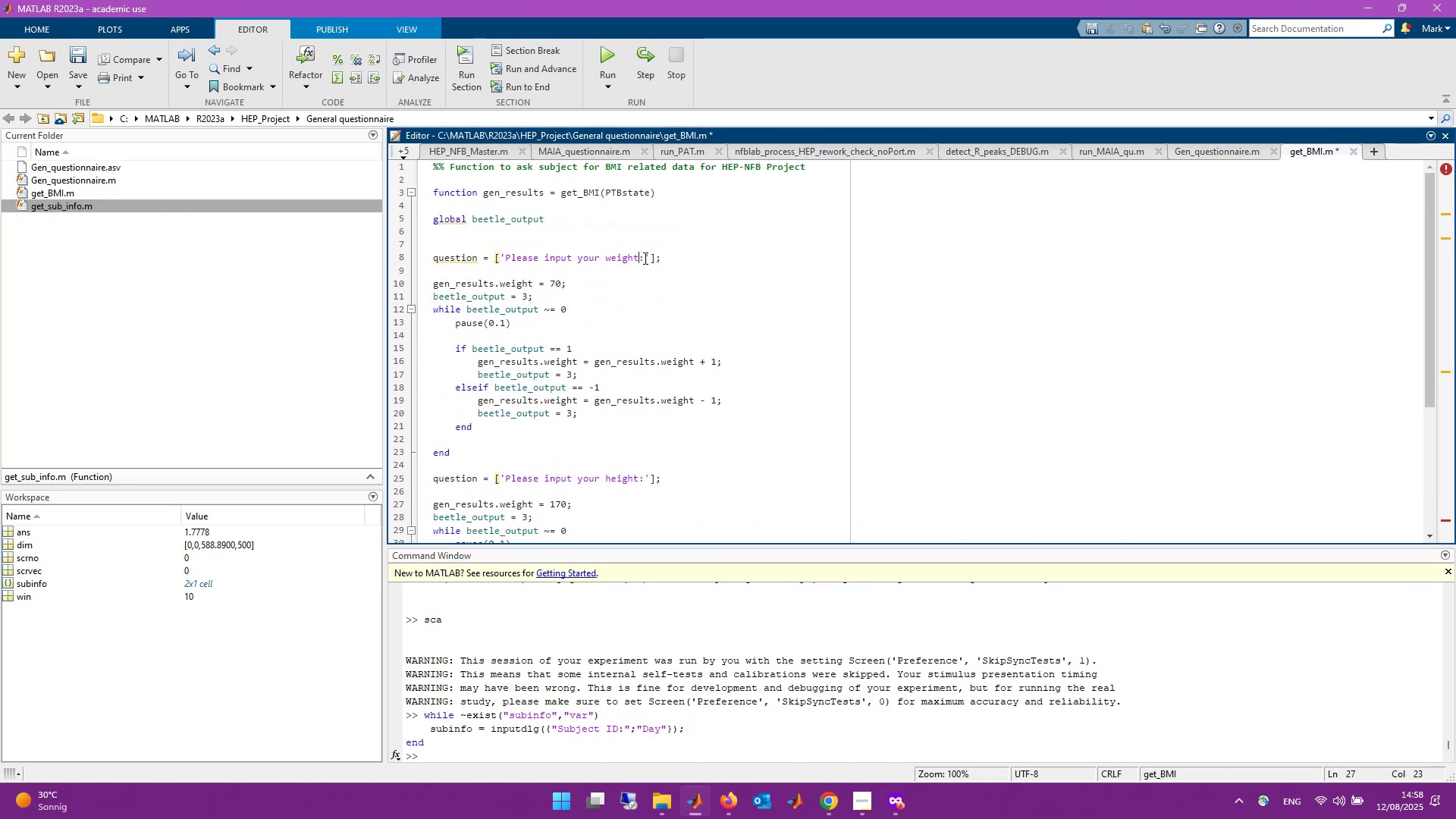 
type( in kg)
 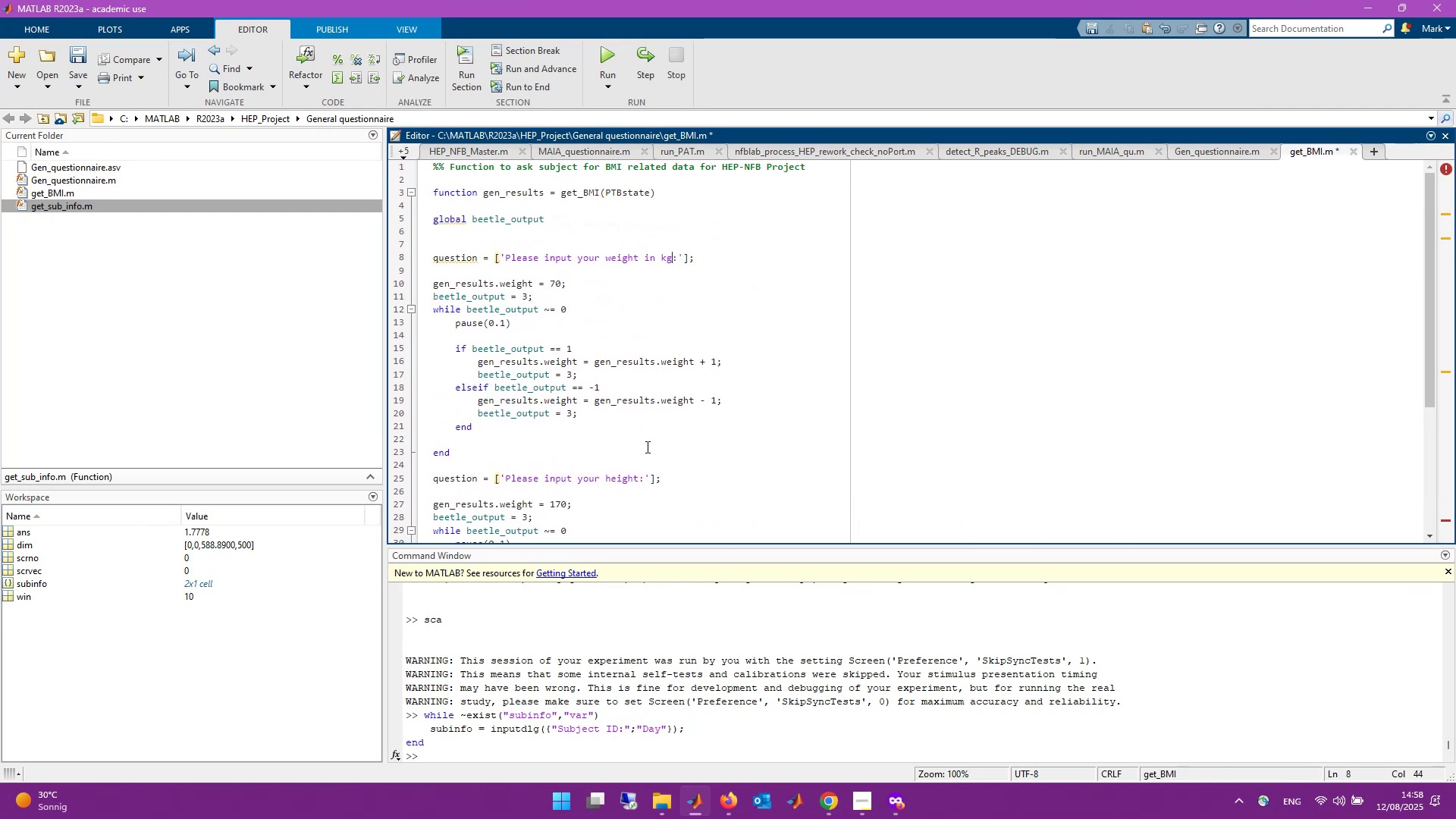 
left_click([638, 479])
 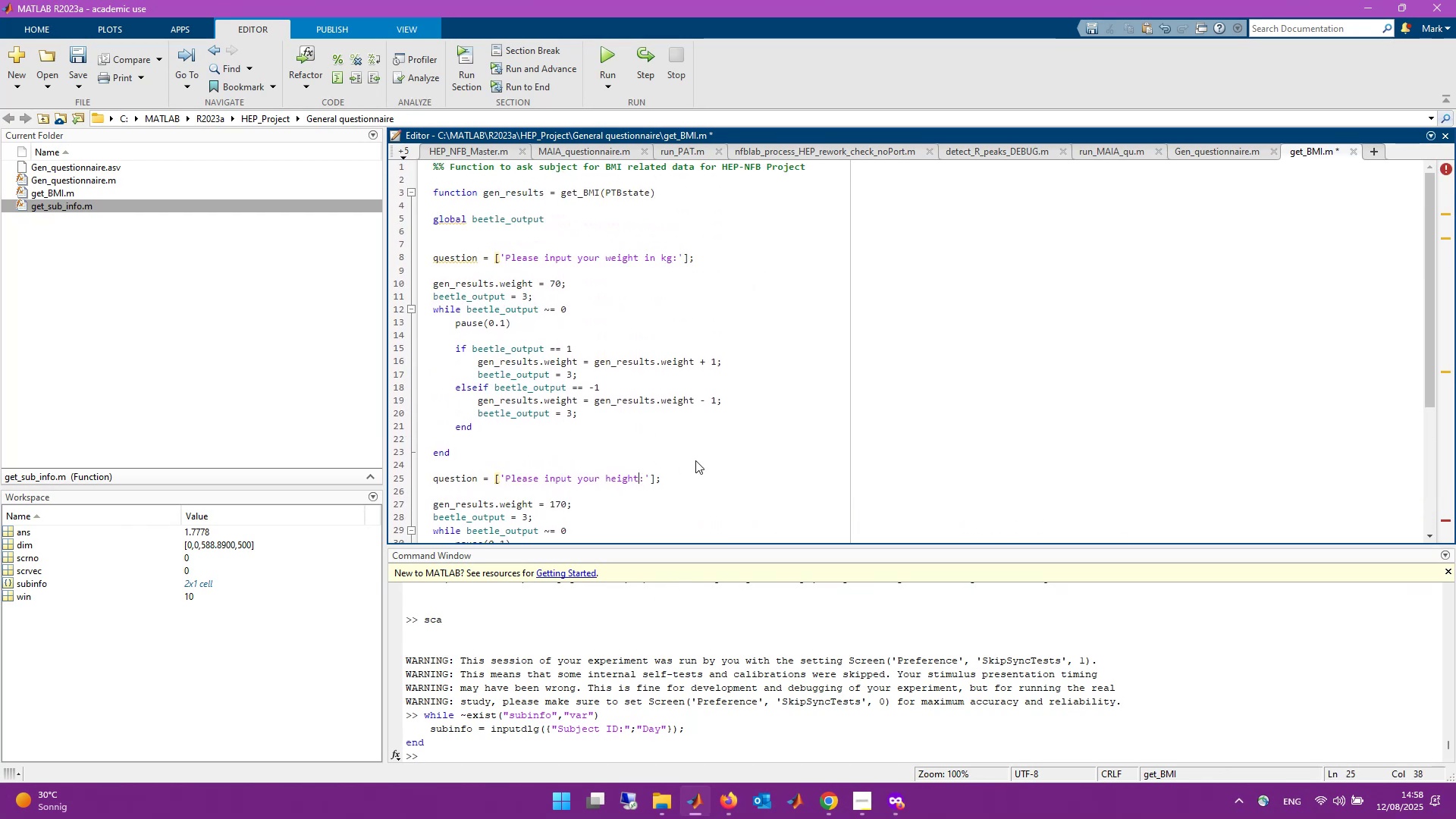 
type( in vm)
key(Backspace)
key(Backspace)
type(cm)
 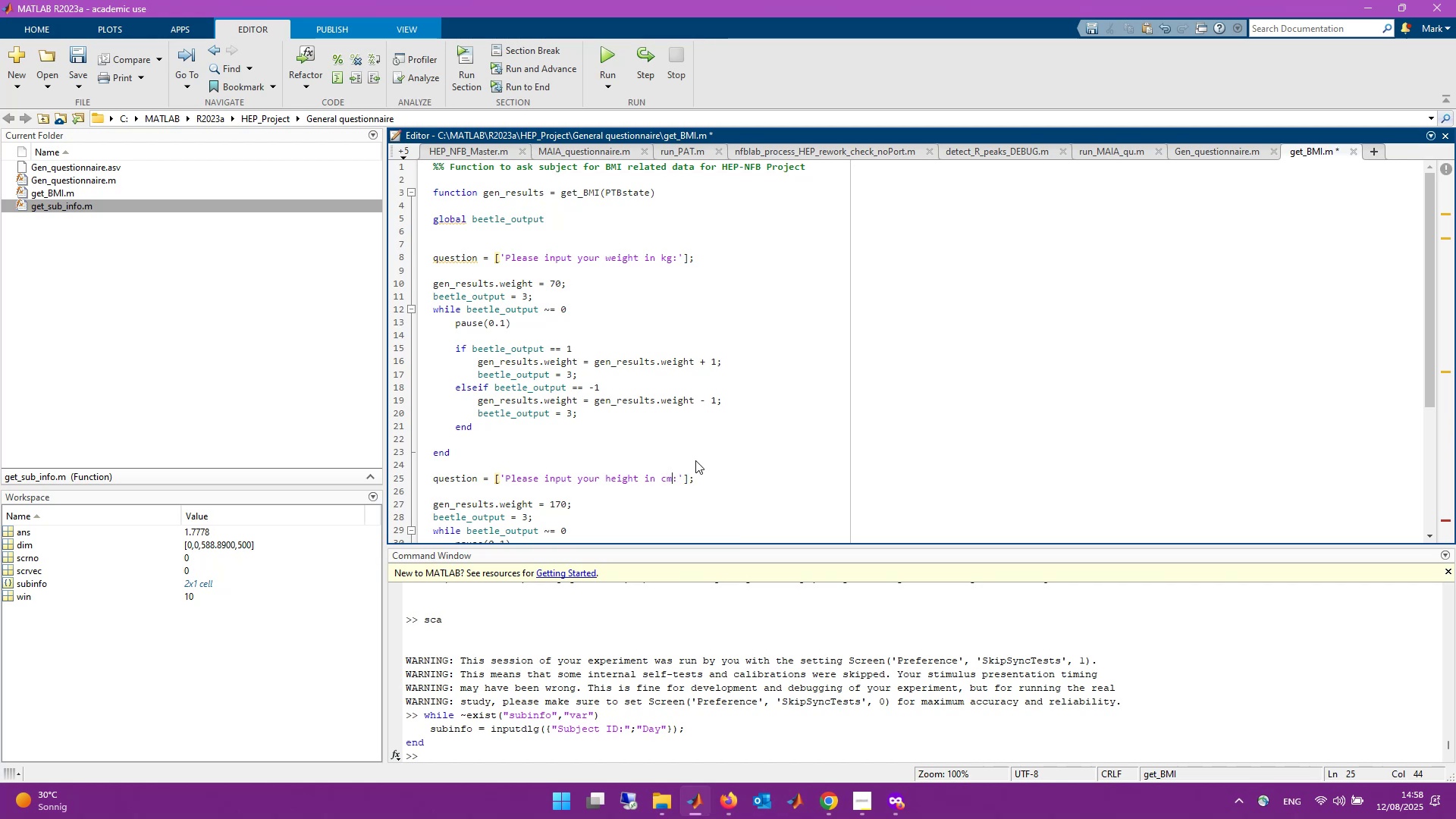 
key(Control+S)
 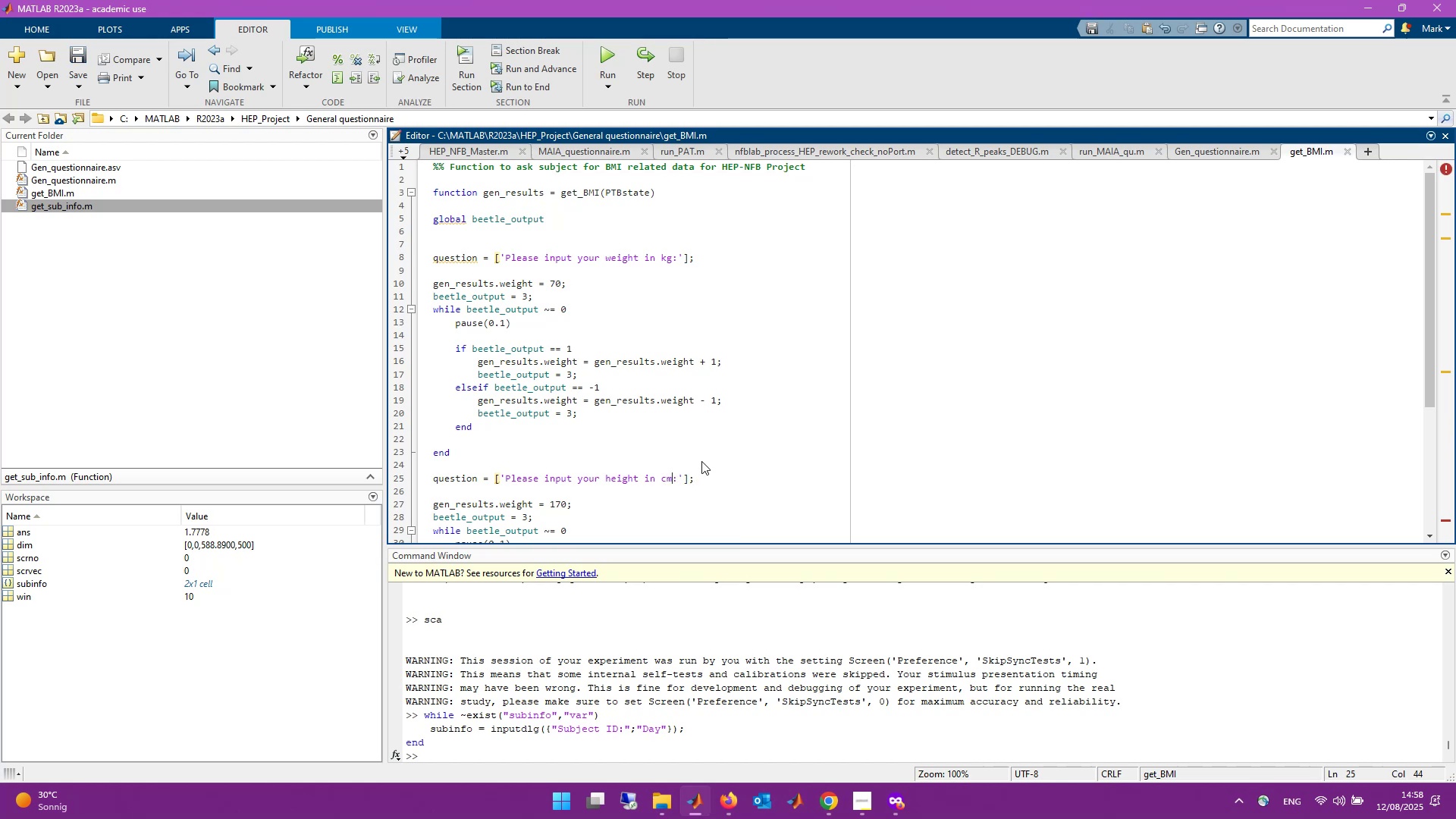 
scroll: coordinate [728, 466], scroll_direction: down, amount: 4.0
 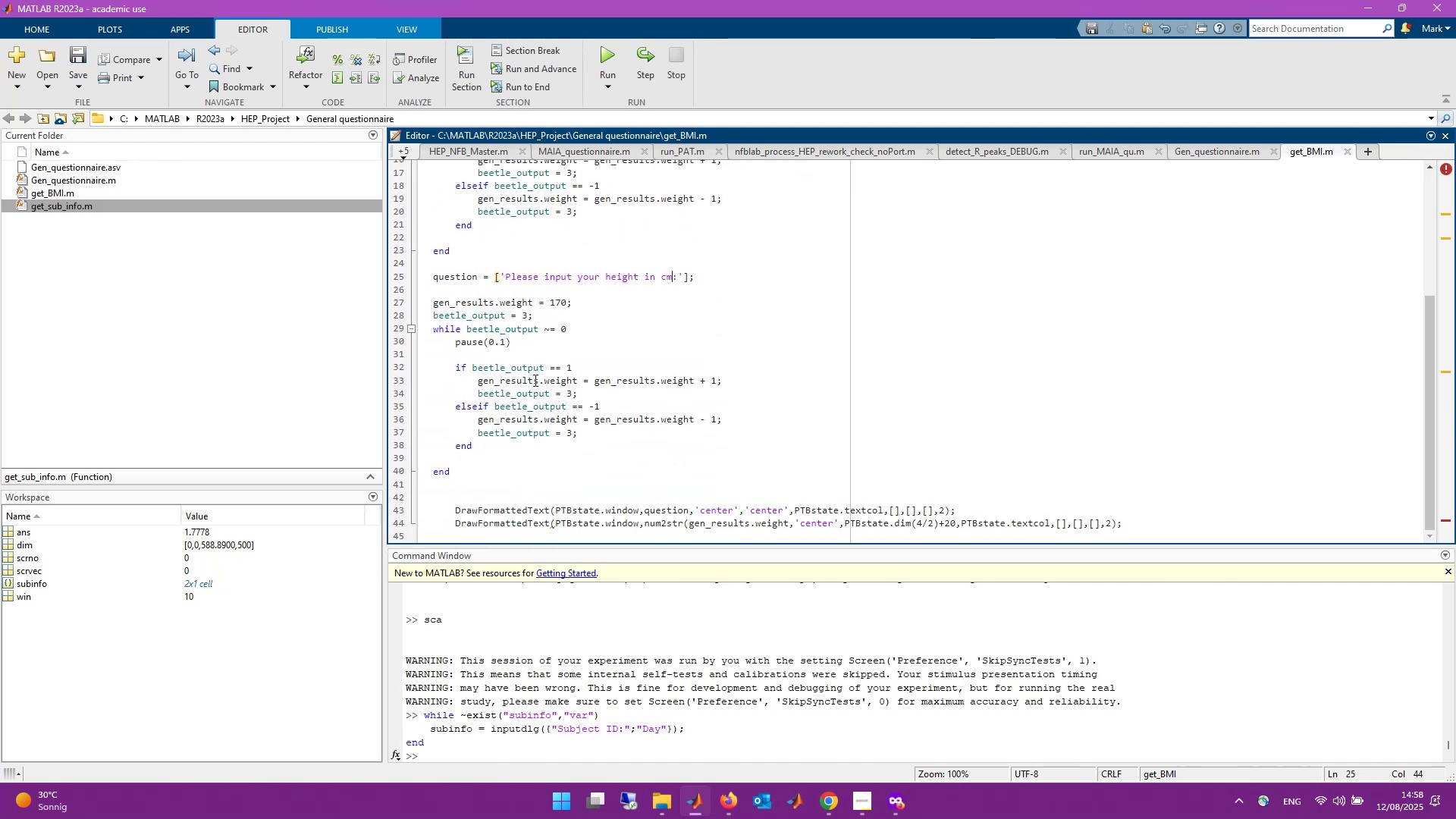 
wait(7.38)
 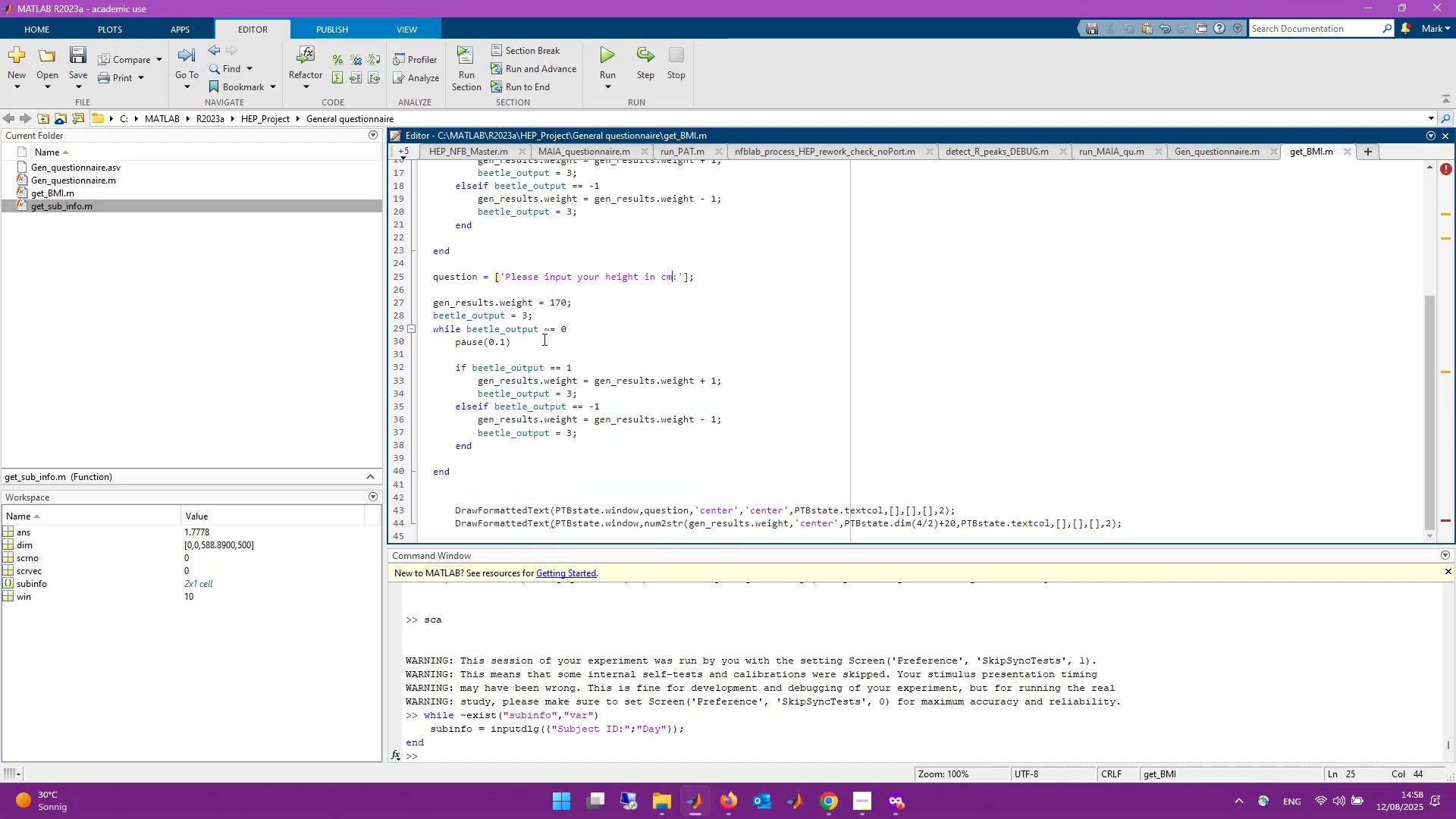 
left_click([505, 303])
 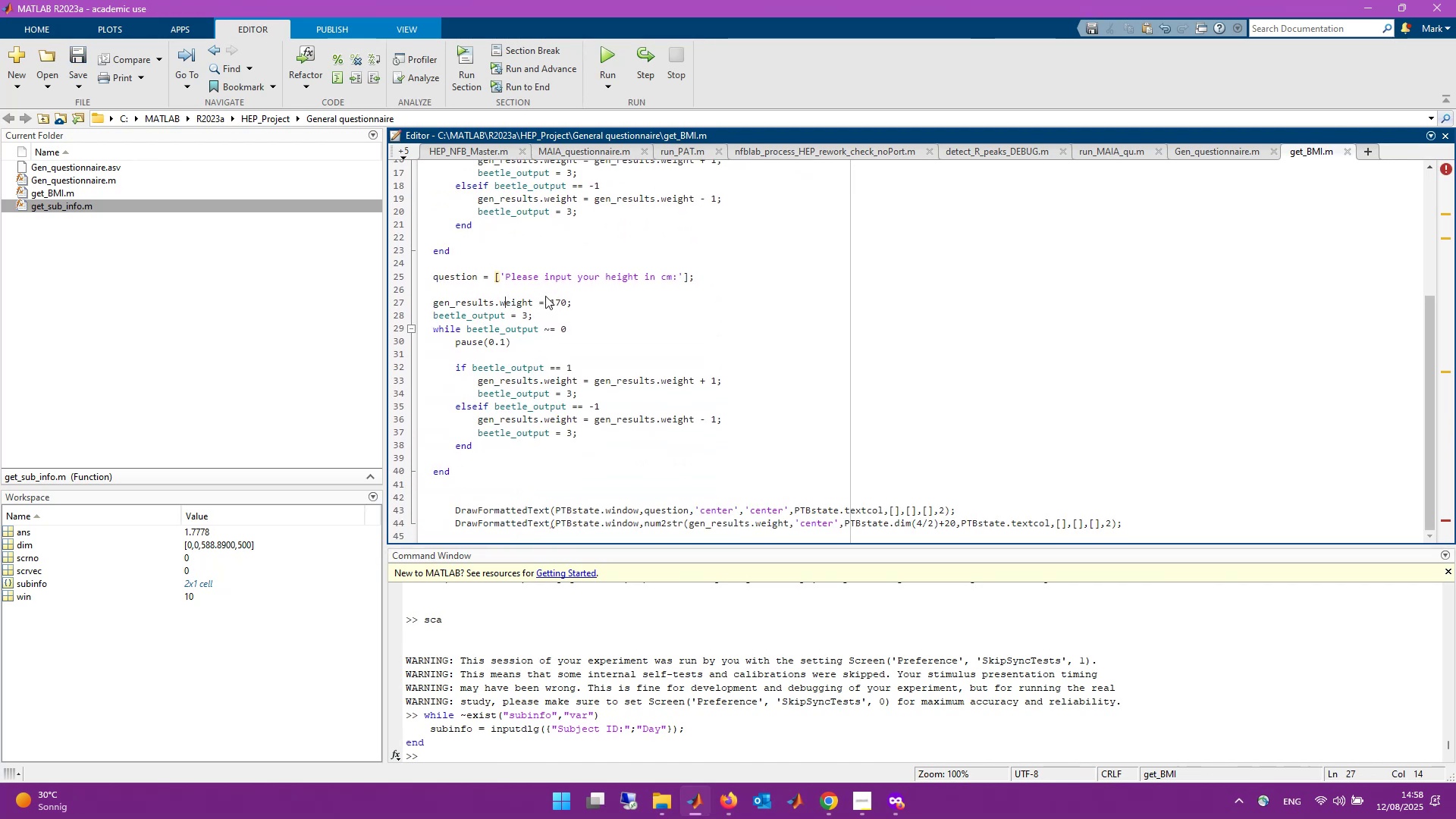 
key(Backspace)
 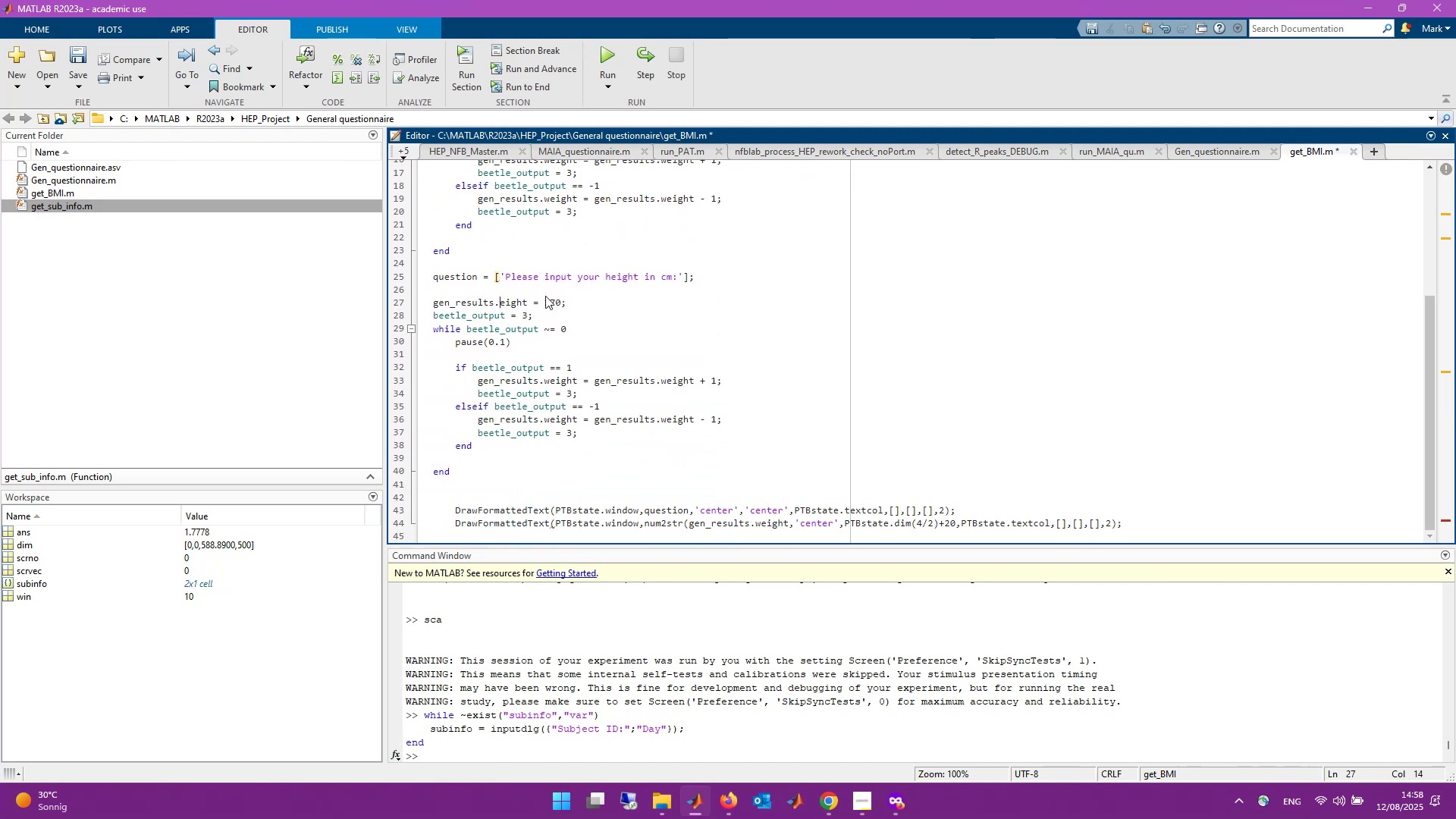 
key(H)
 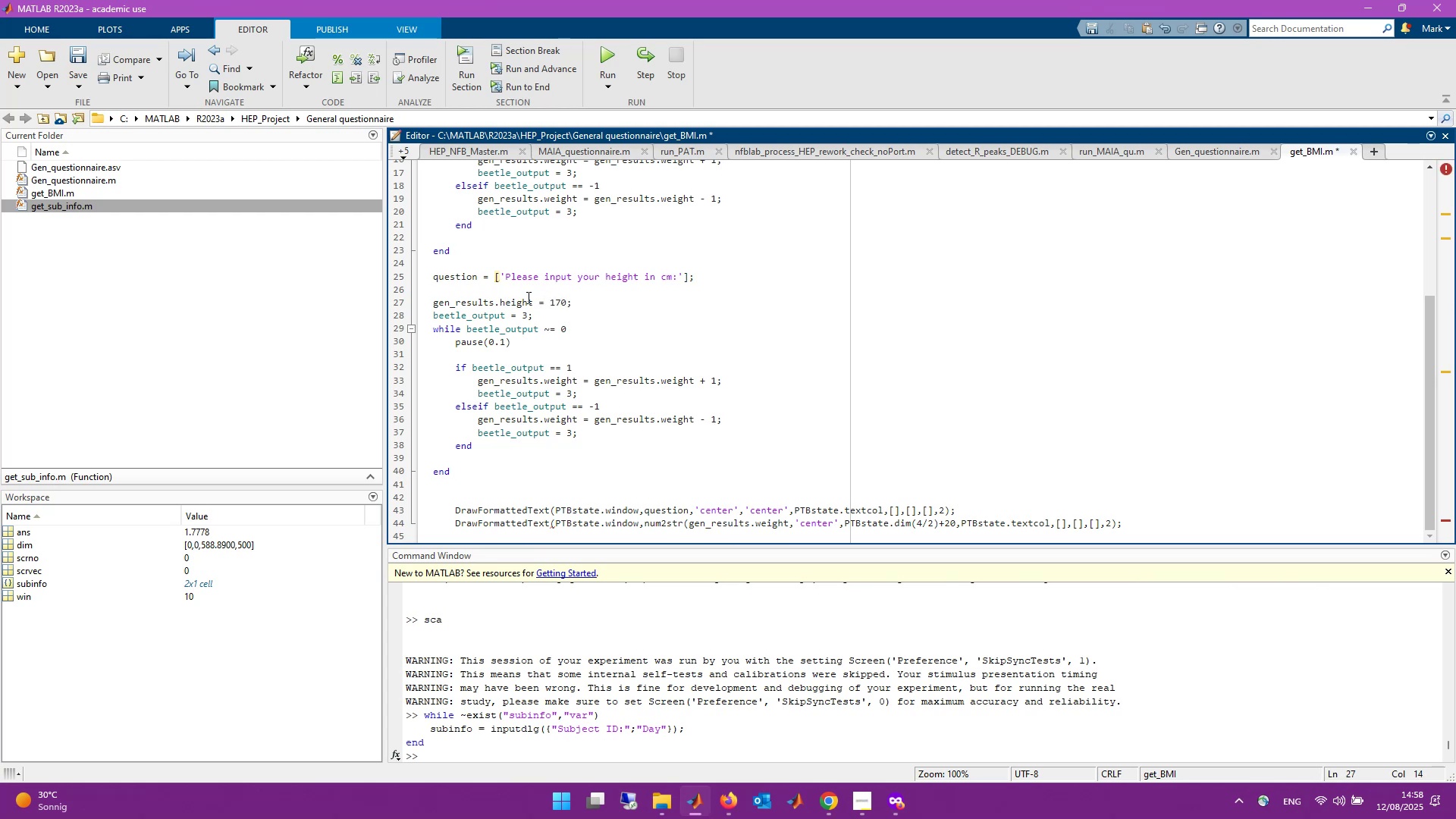 
scroll: coordinate [530, 364], scroll_direction: down, amount: 2.0
 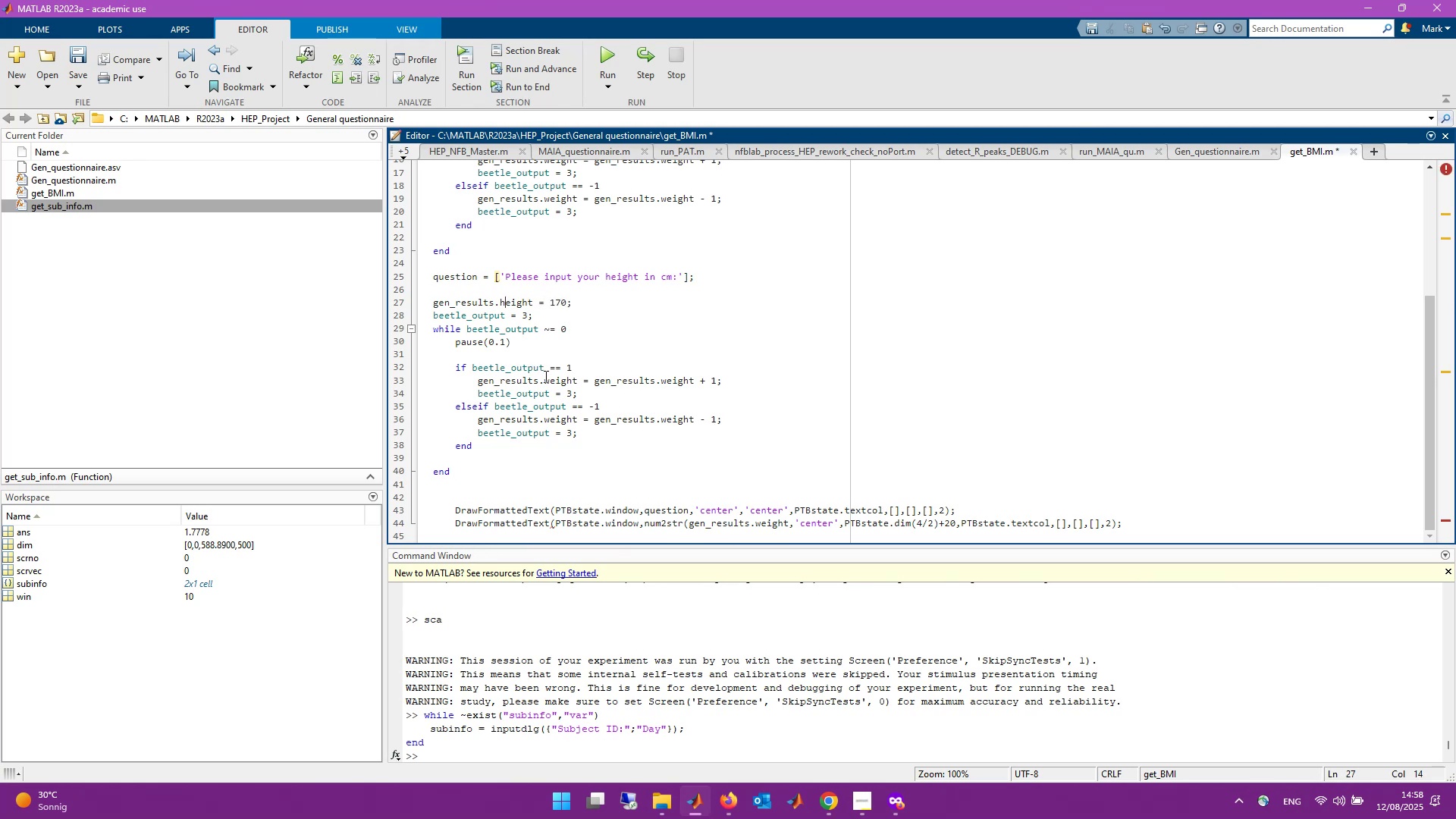 
left_click([550, 378])
 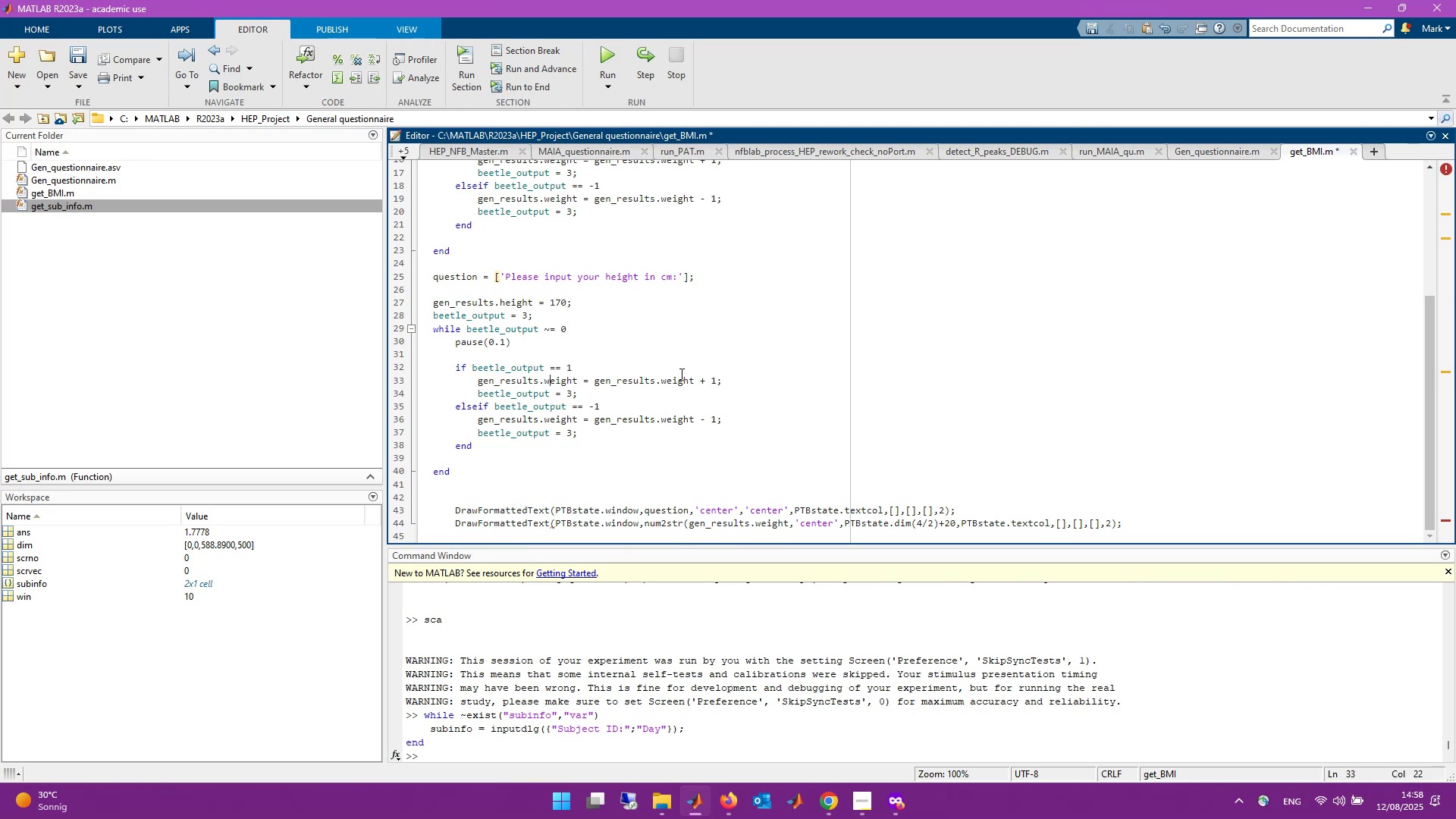 
key(Backspace)
 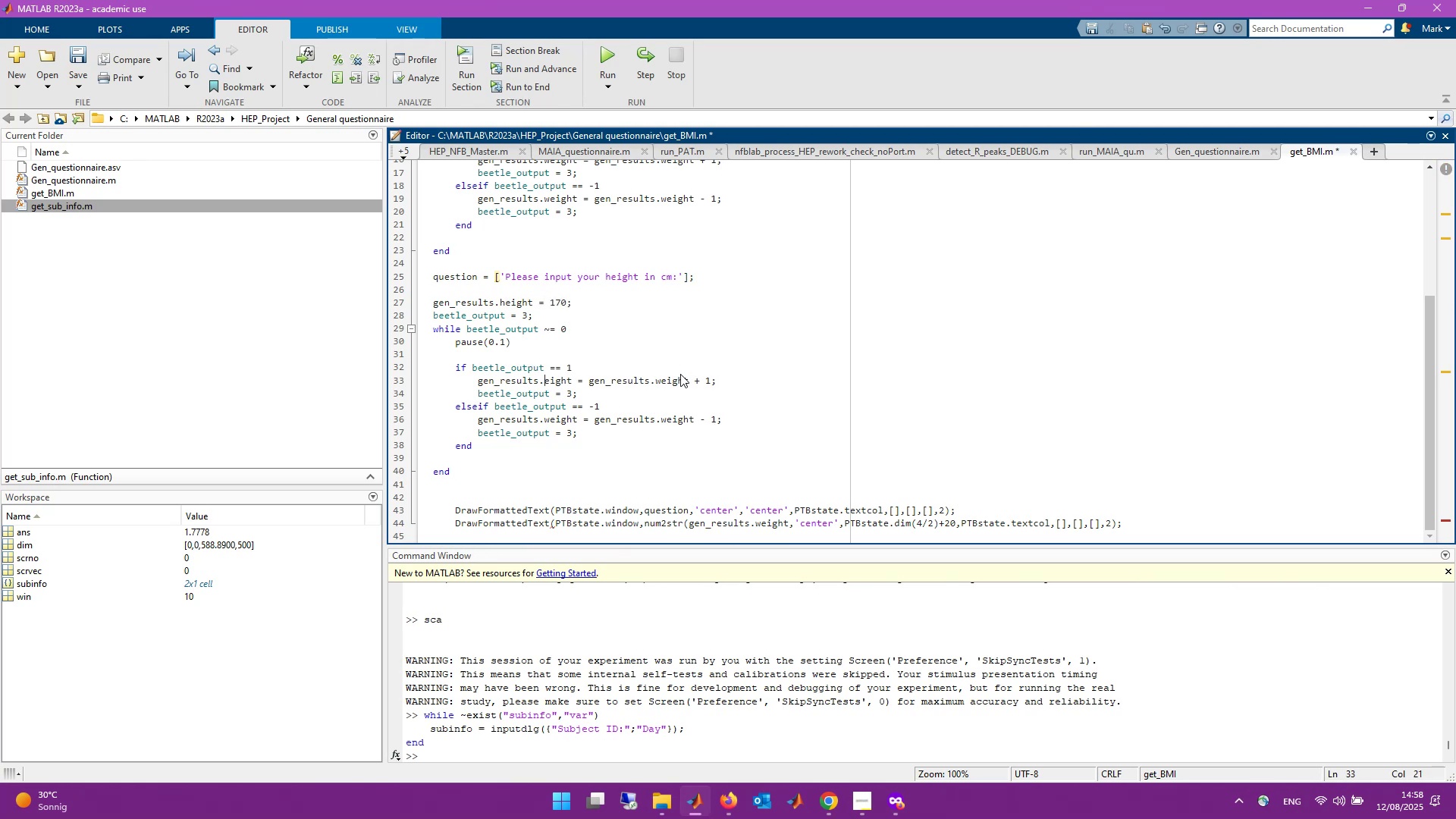 
key(H)
 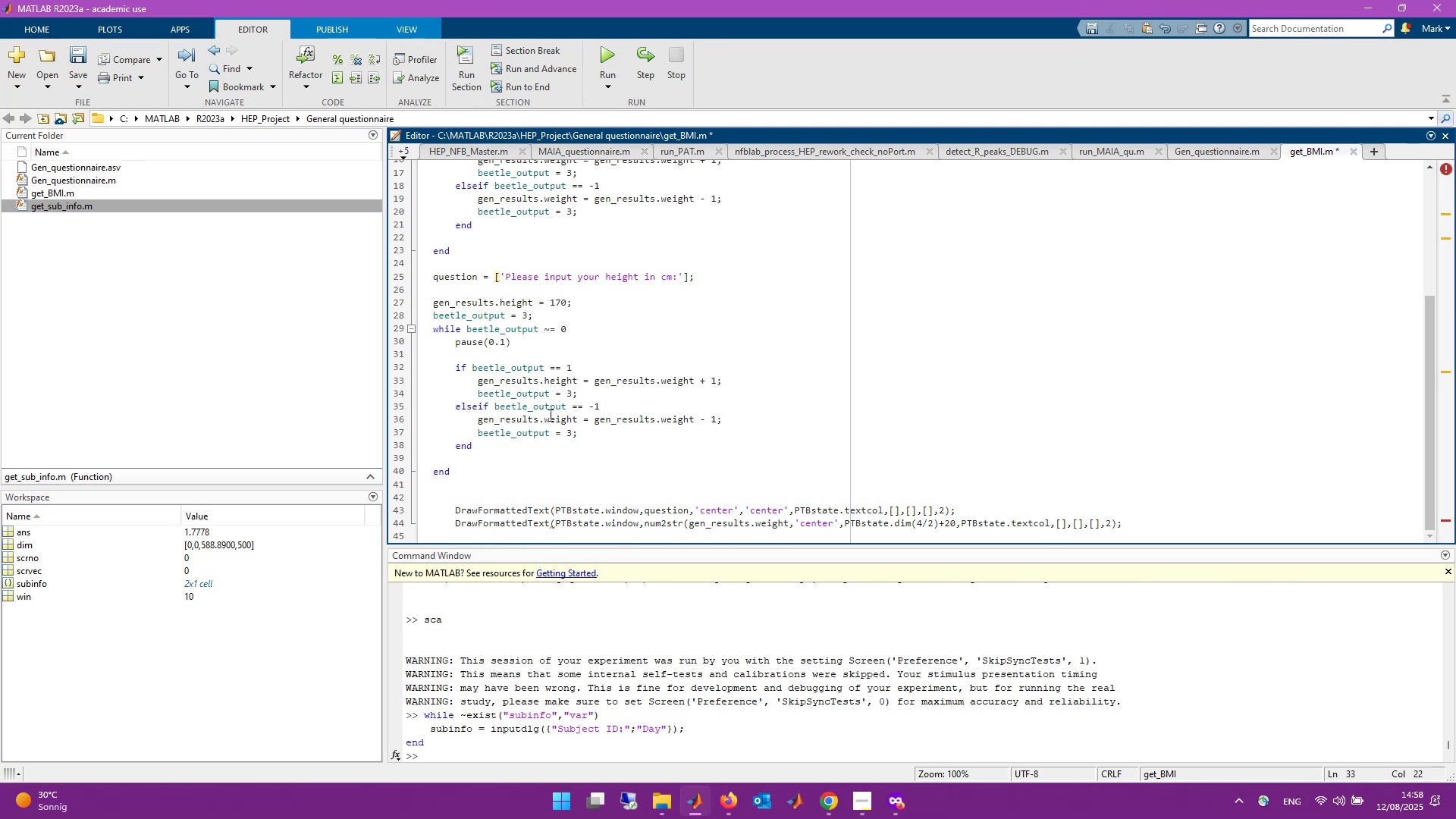 
left_click([548, 422])
 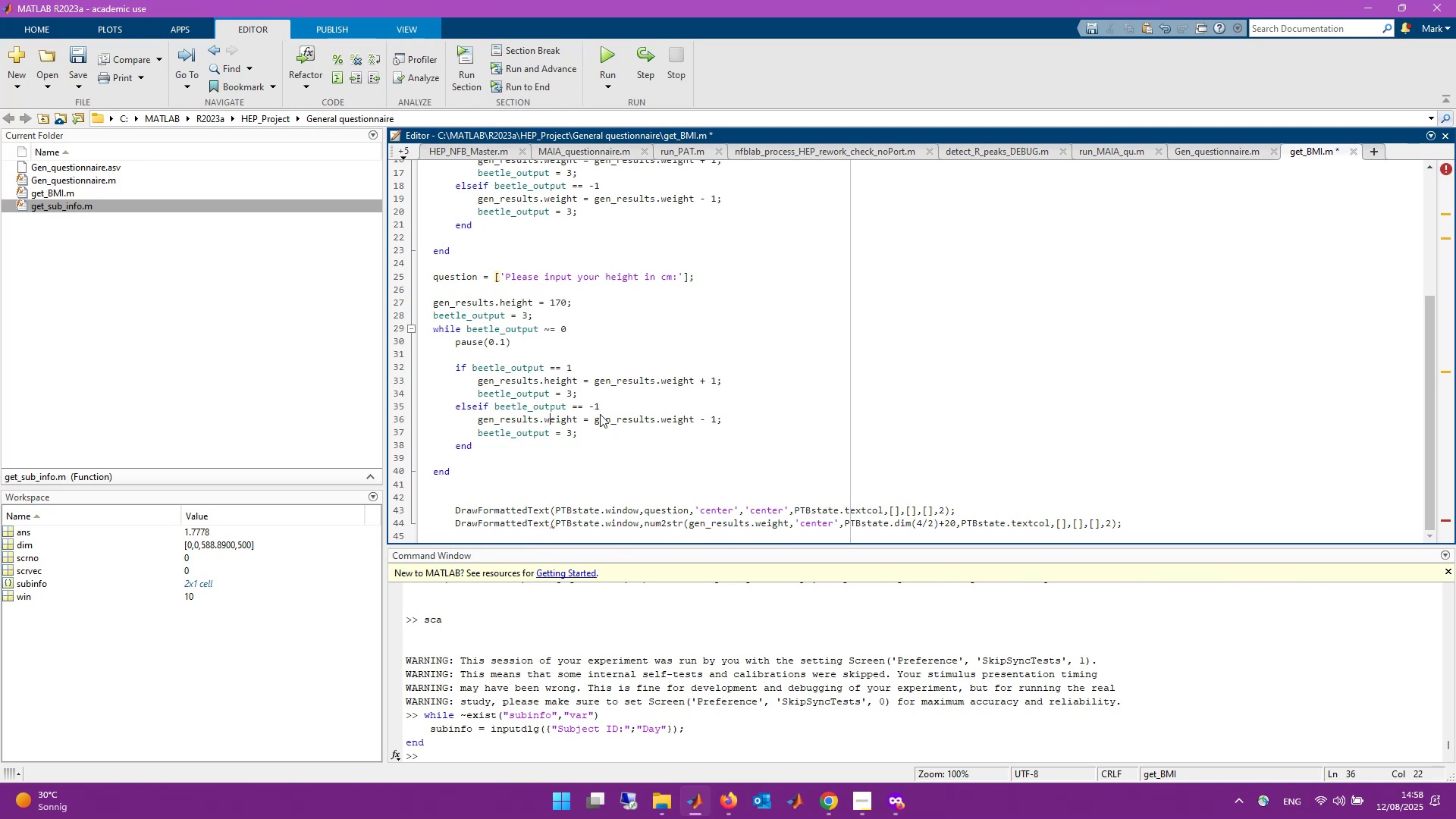 
key(Backspace)
 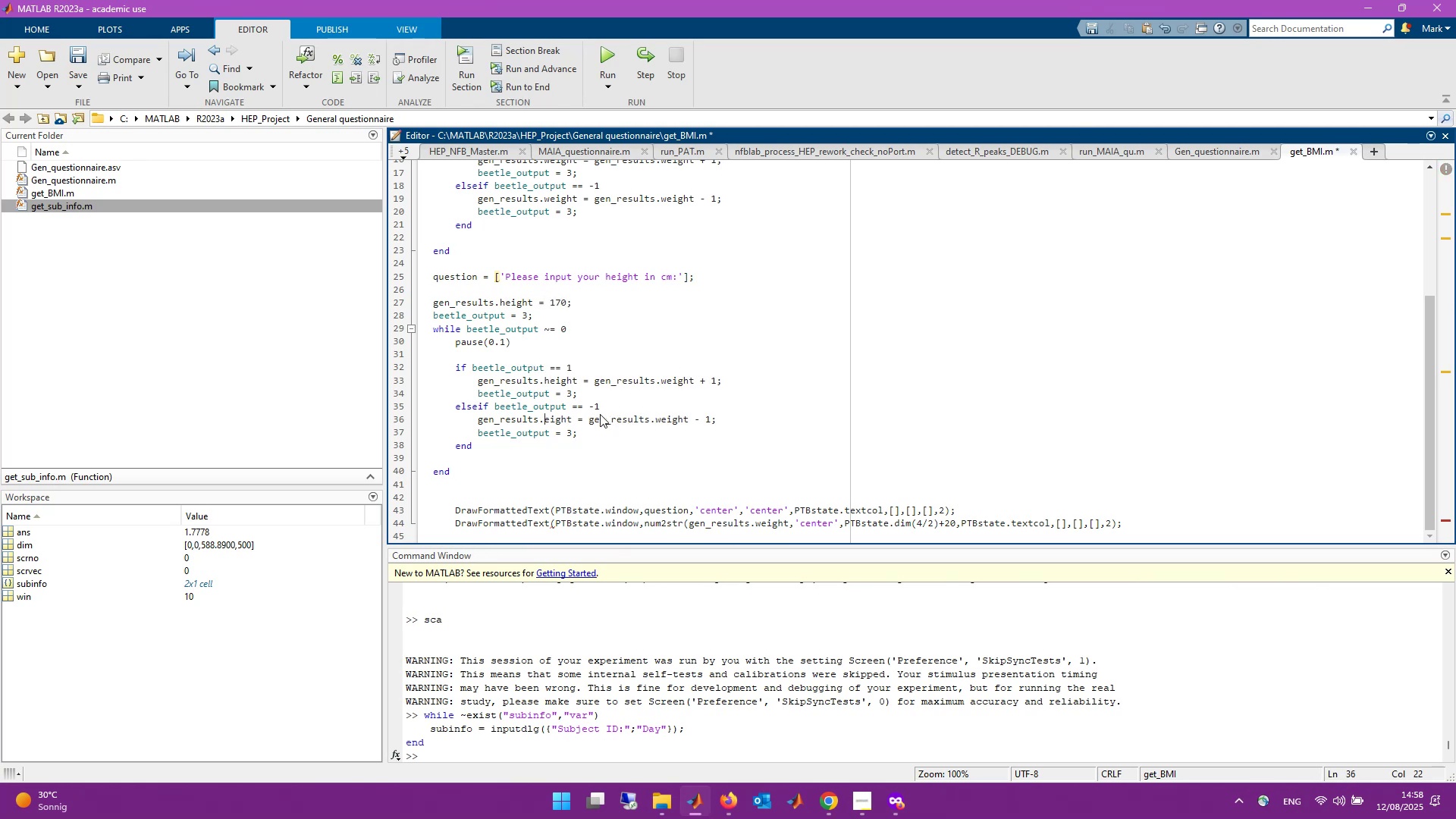 
key(H)
 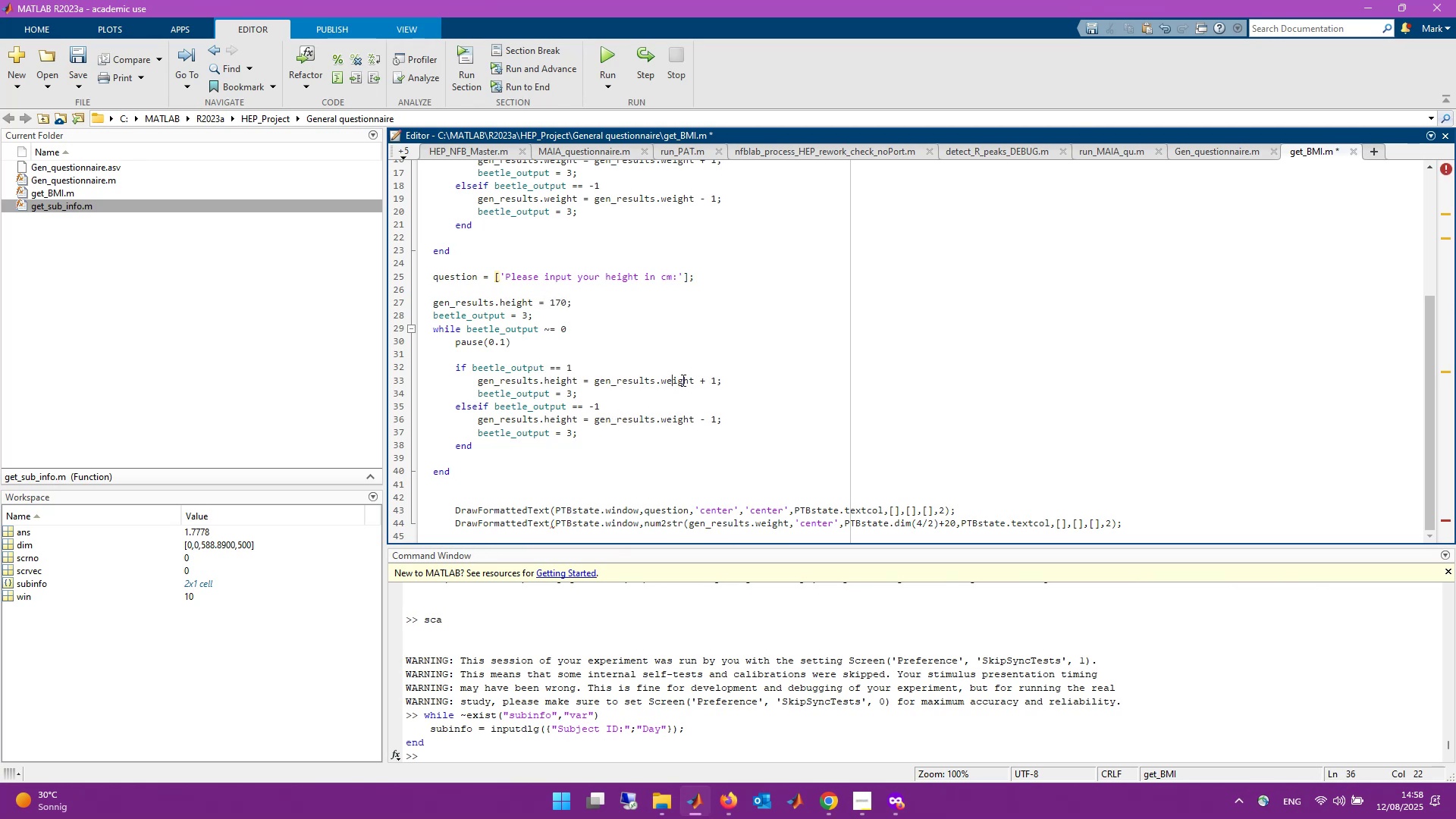 
key(ArrowLeft)
 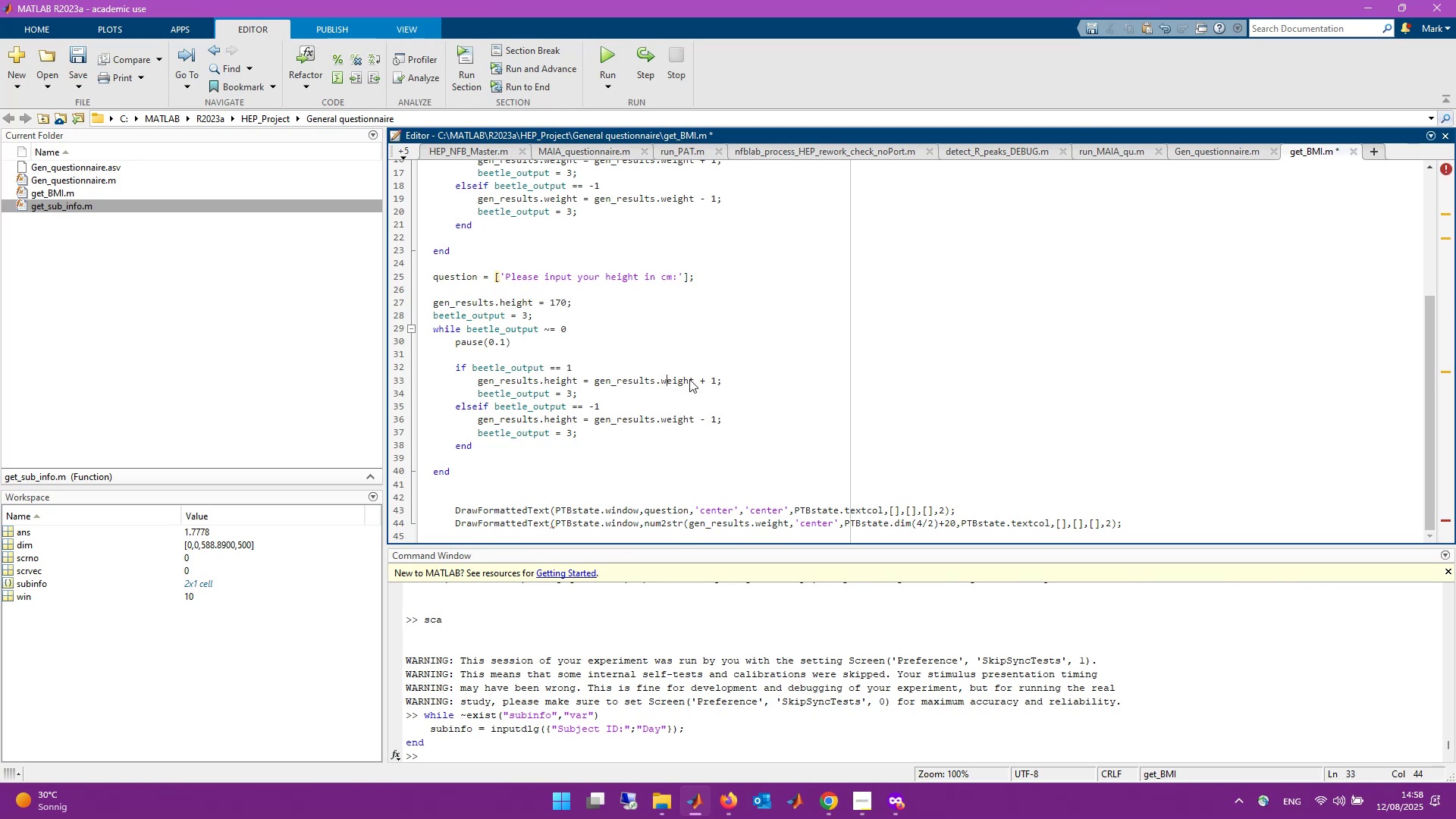 
key(Backspace)
 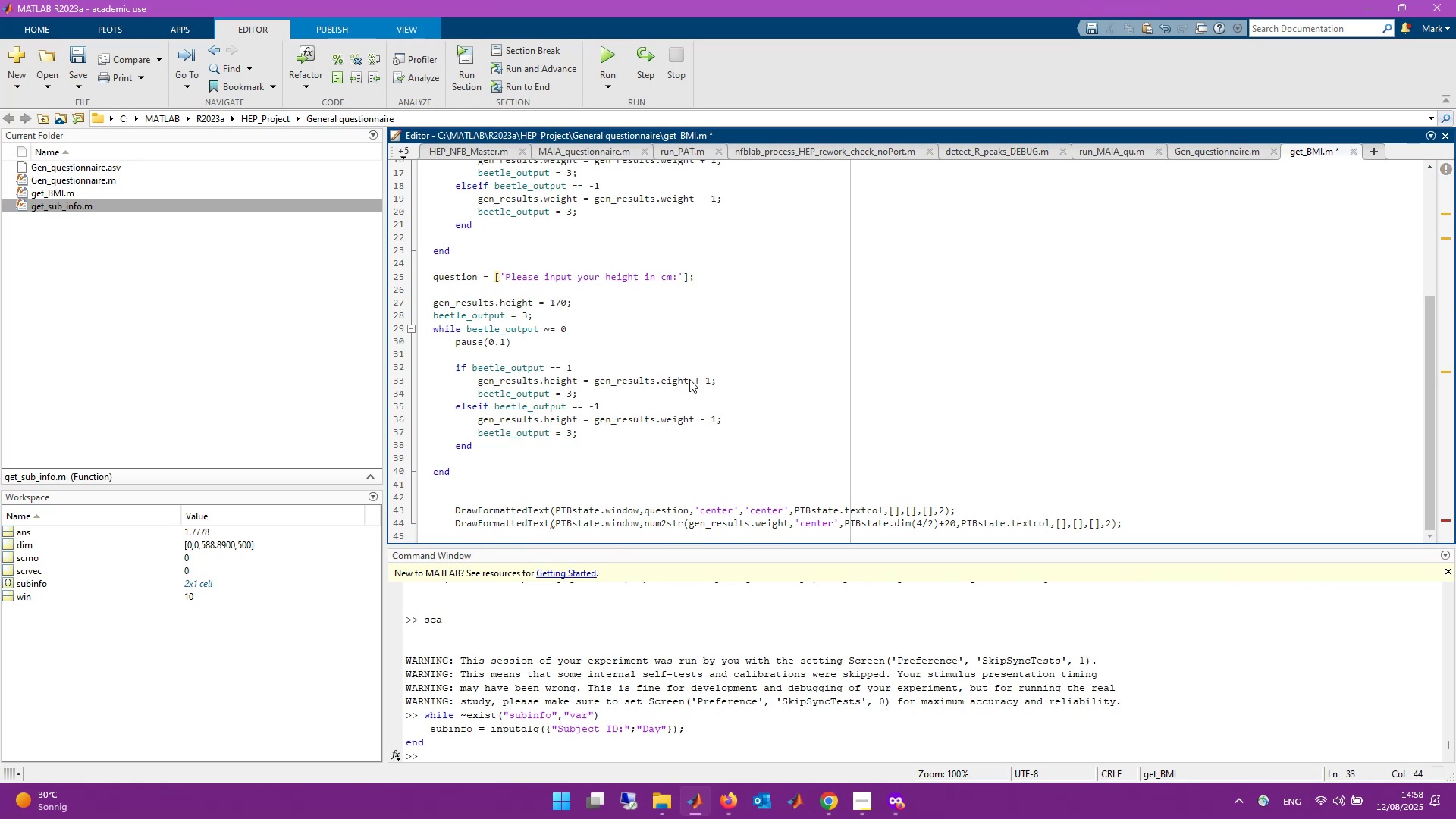 
key(H)
 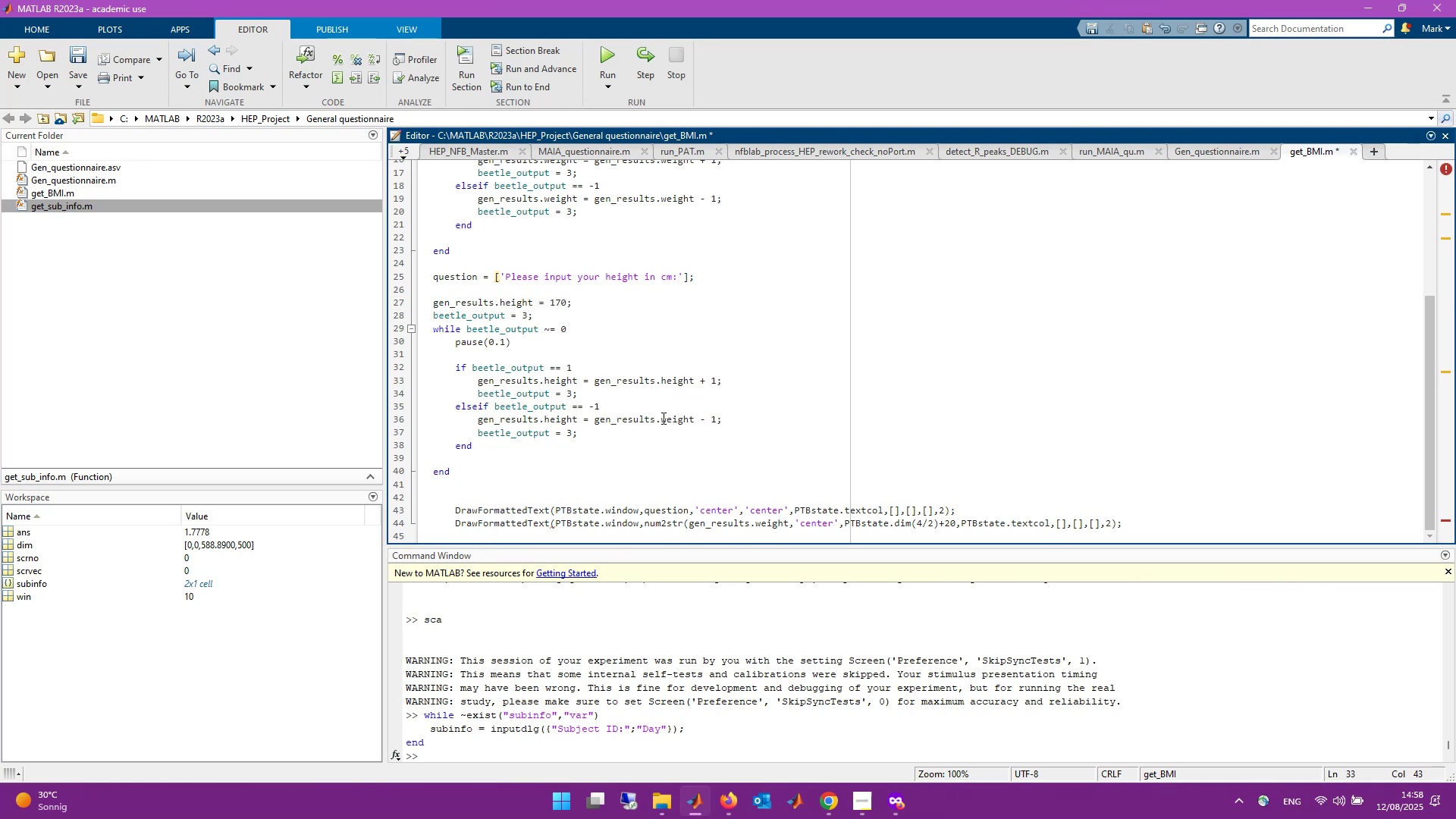 
left_click([670, 416])
 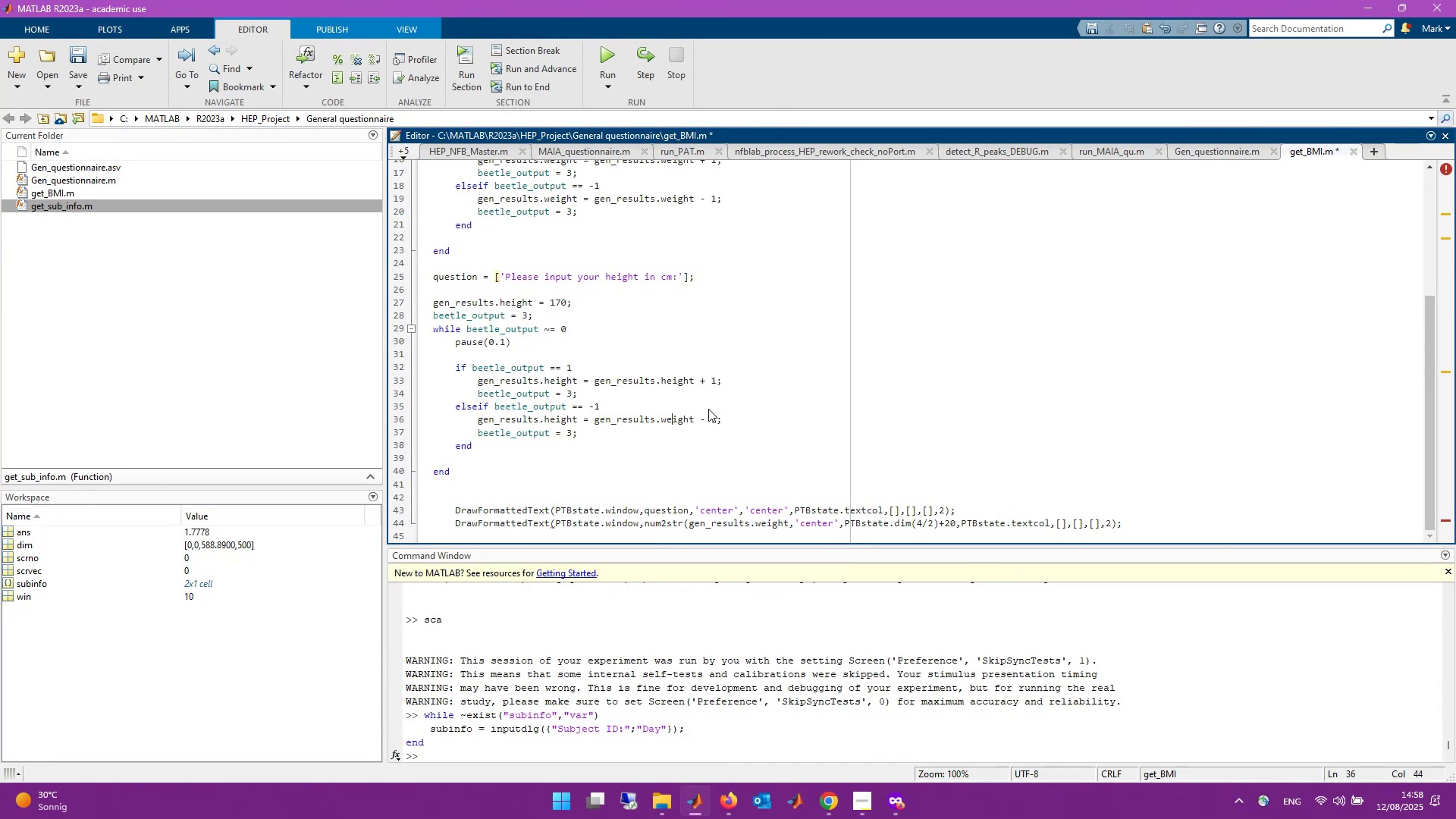 
key(ArrowLeft)
 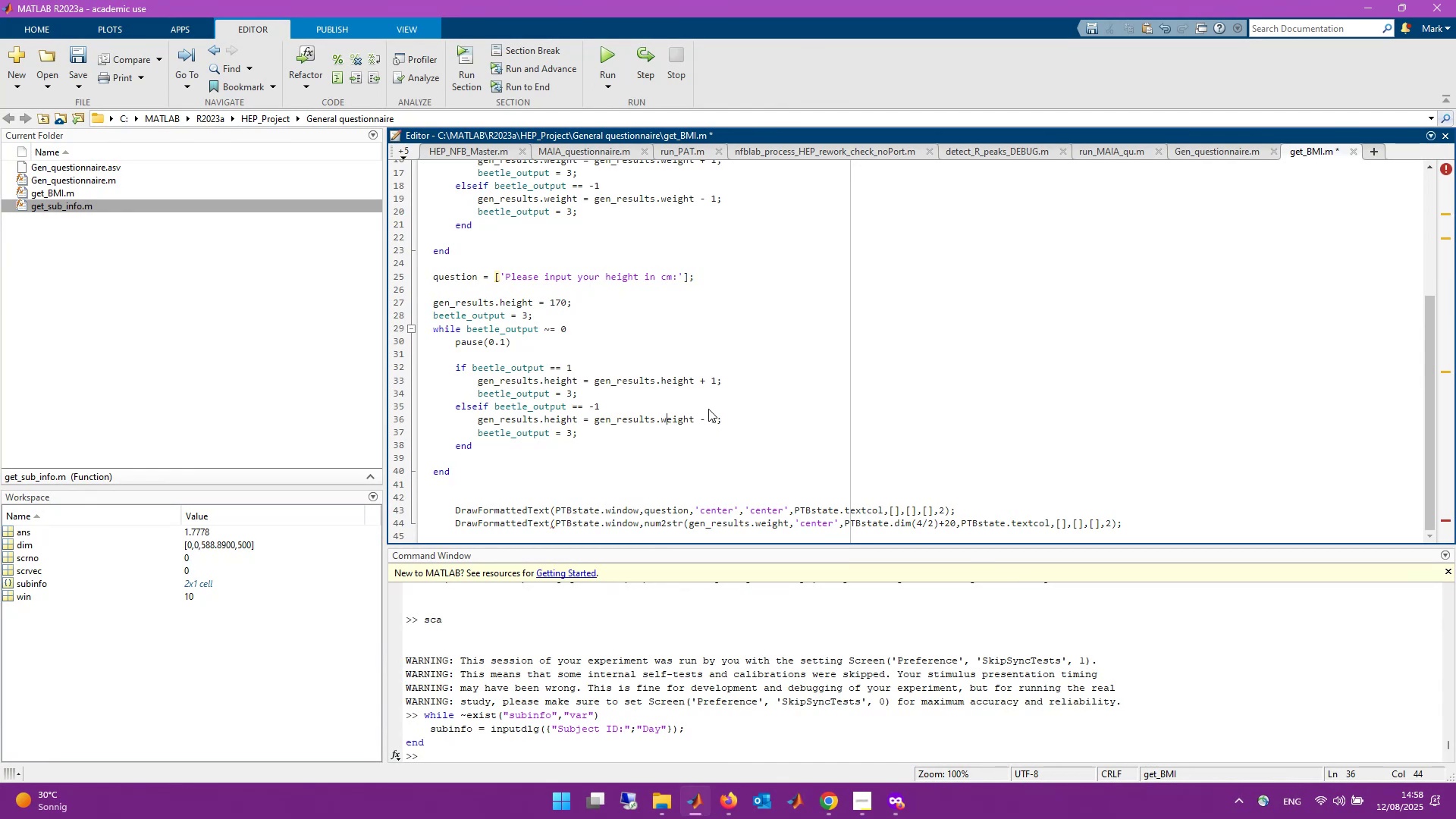 
key(Backspace)
 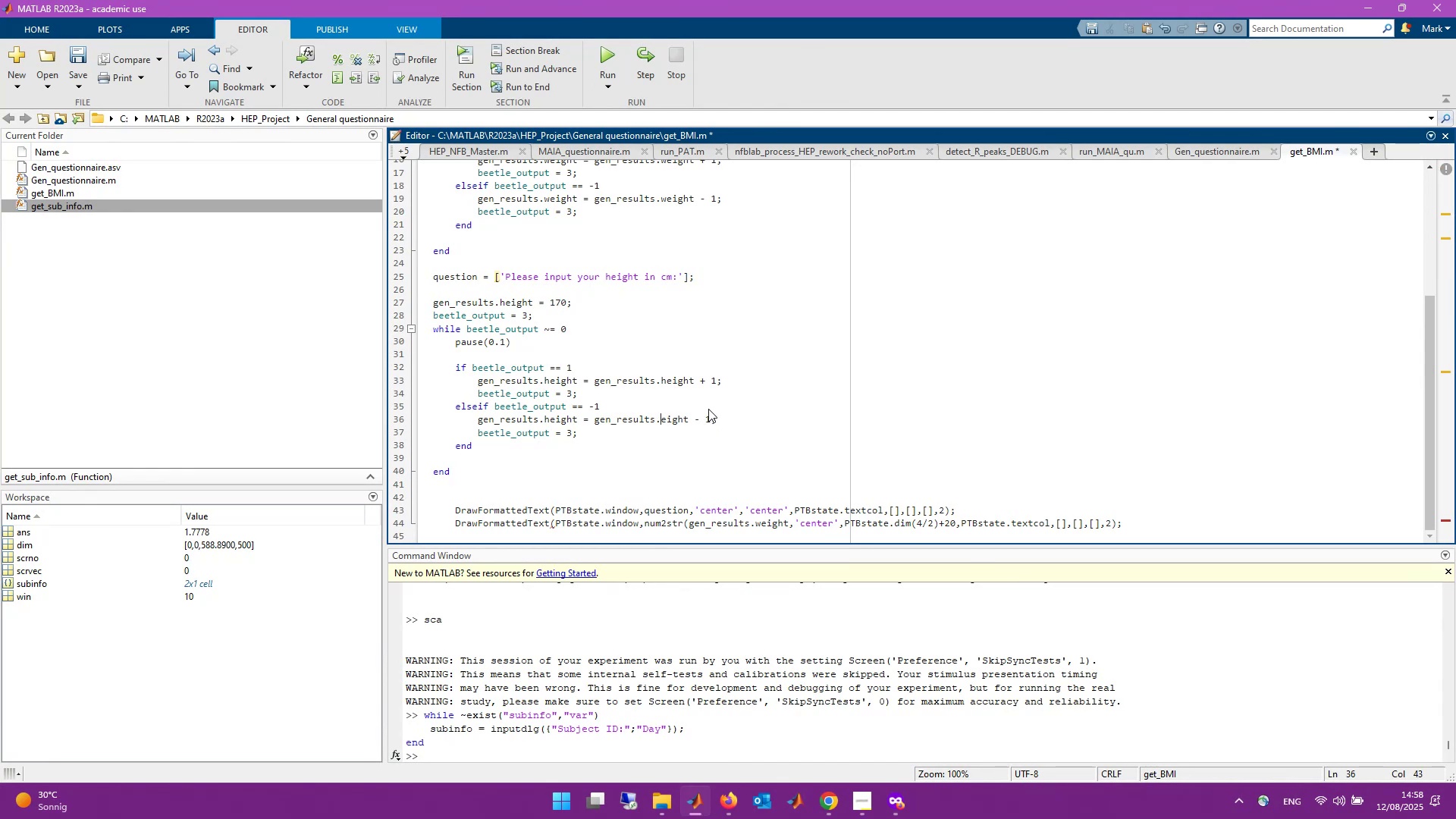 
key(H)
 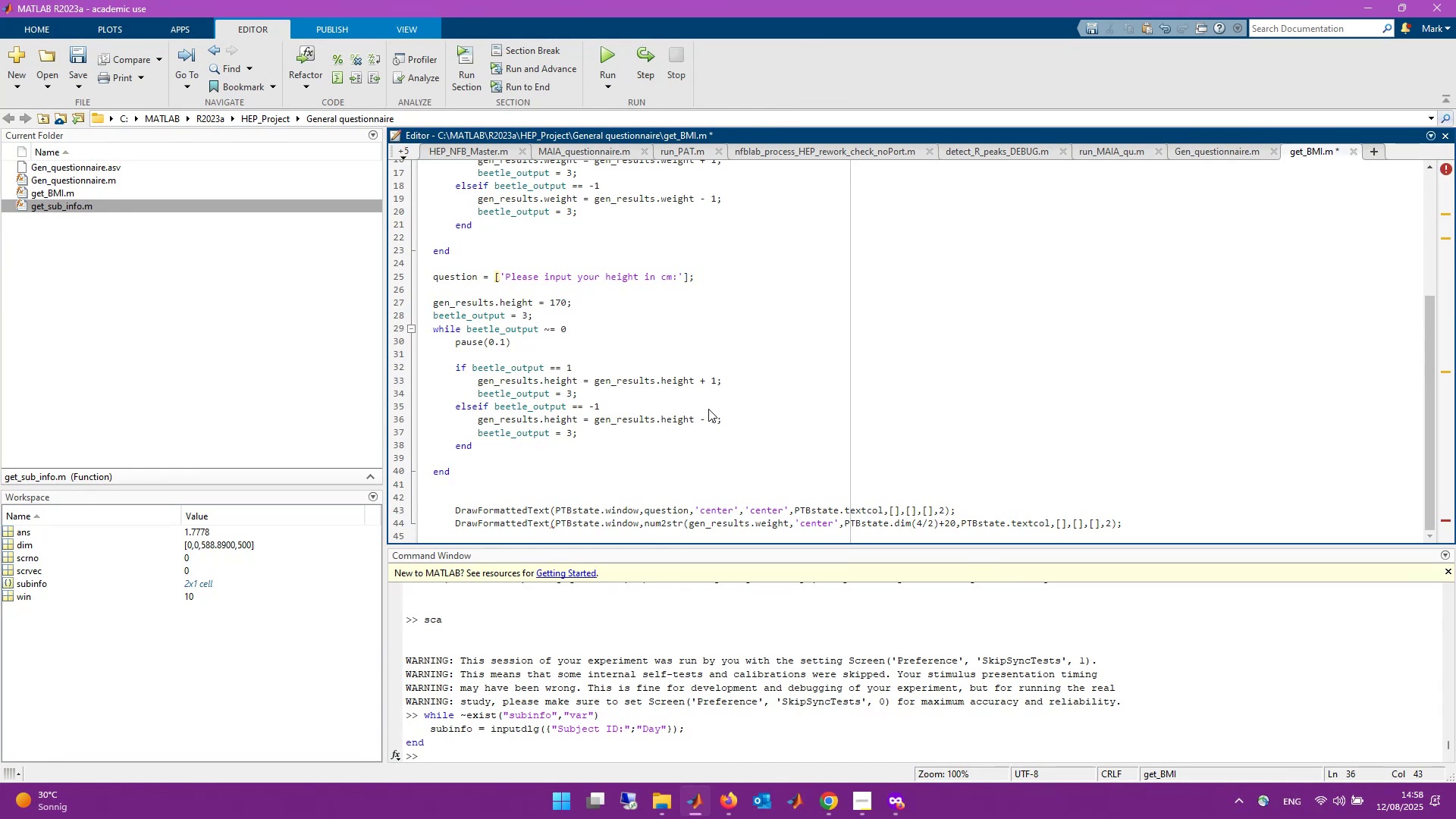 
key(Control+S)
 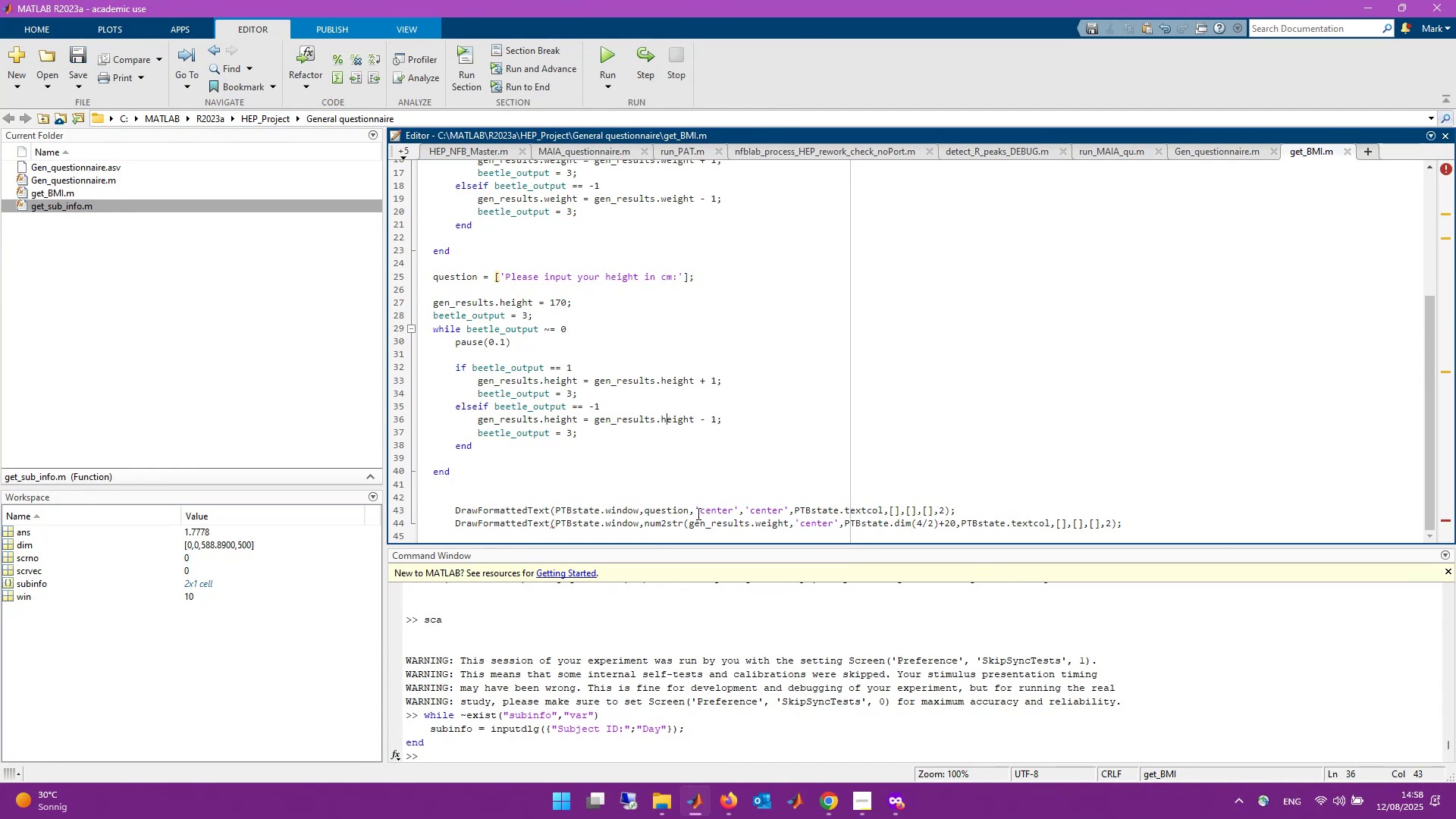 
left_click([761, 525])
 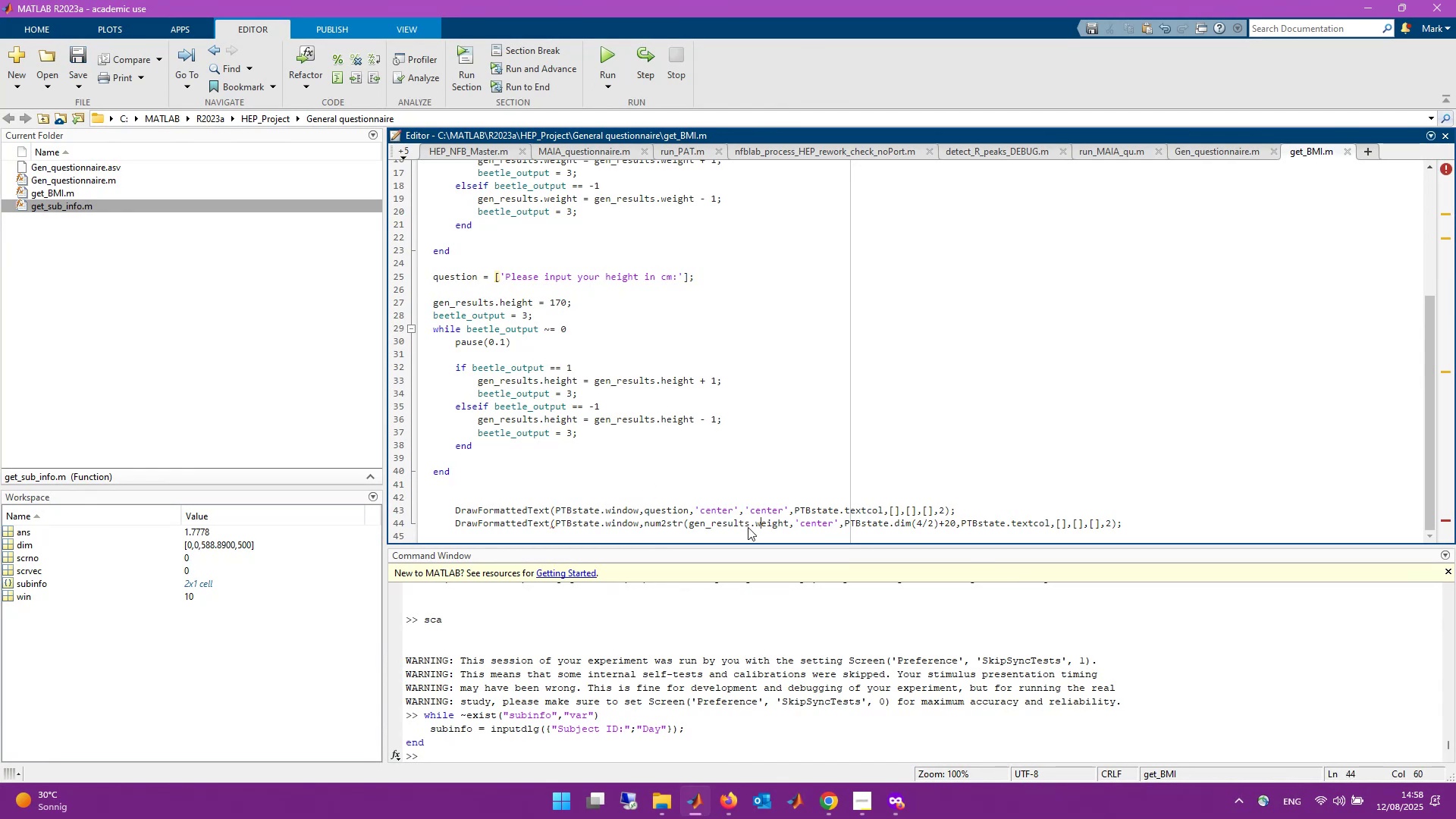 
key(Backspace)
 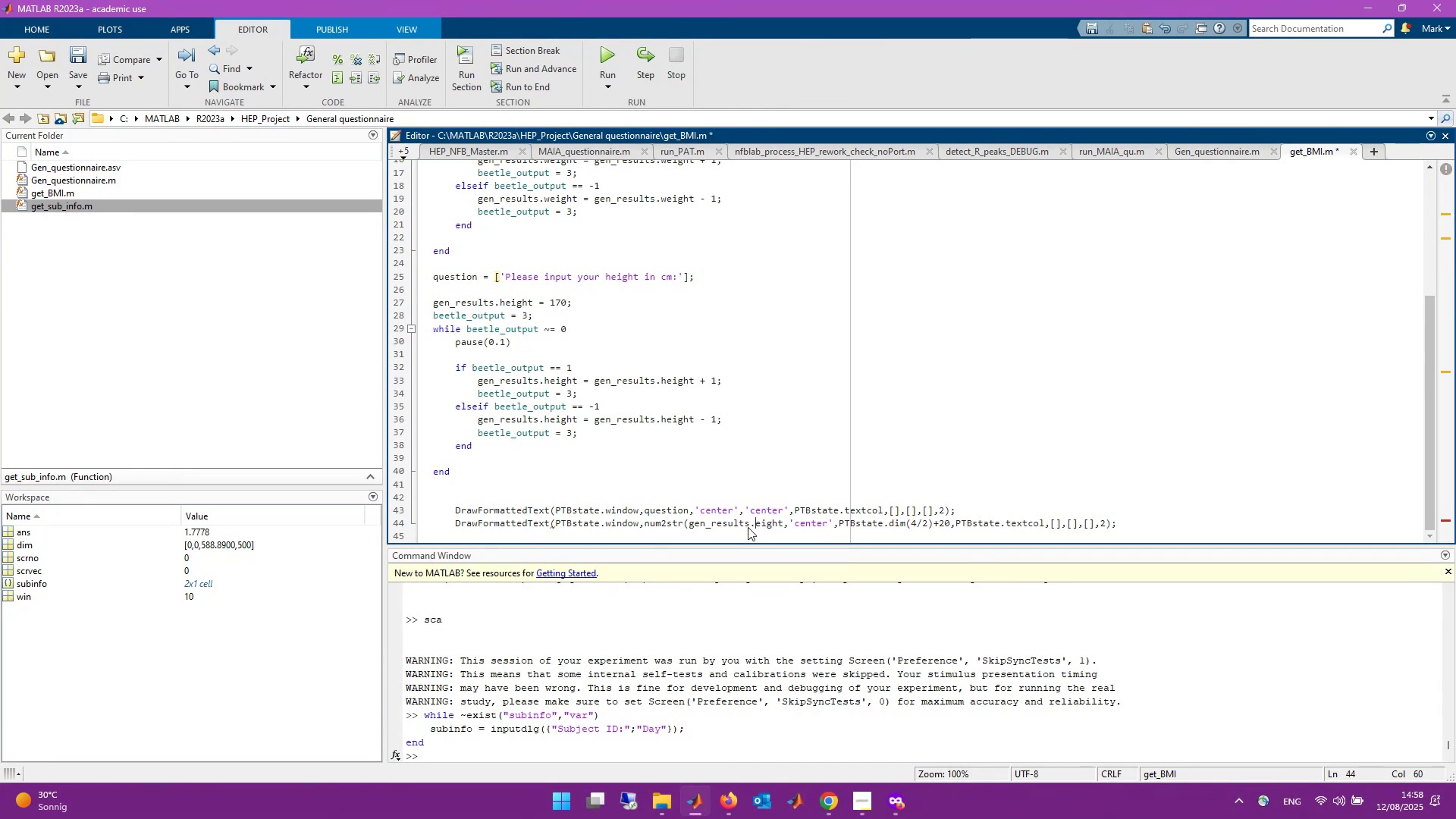 
key(H)
 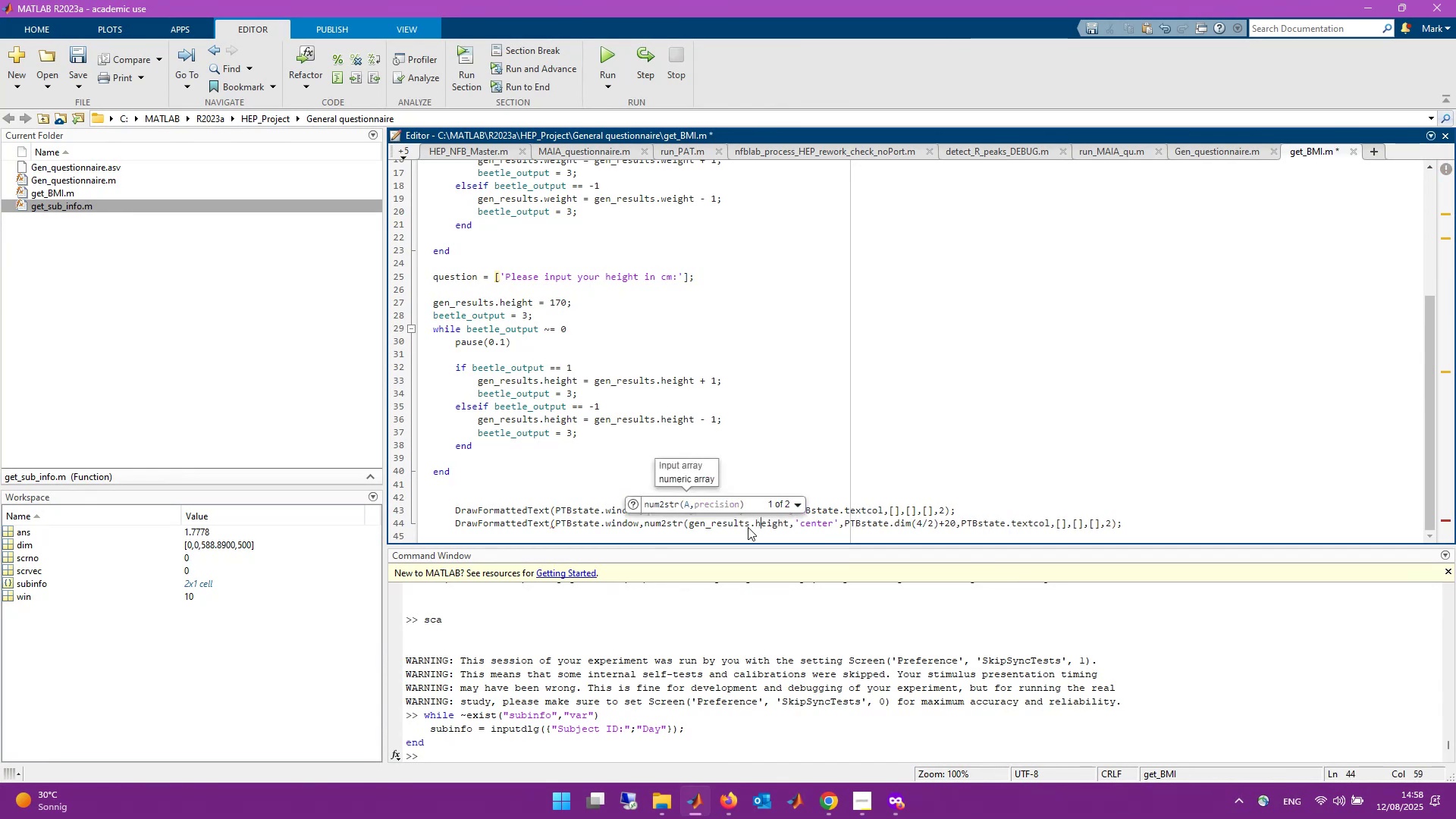 
key(Control+S)
 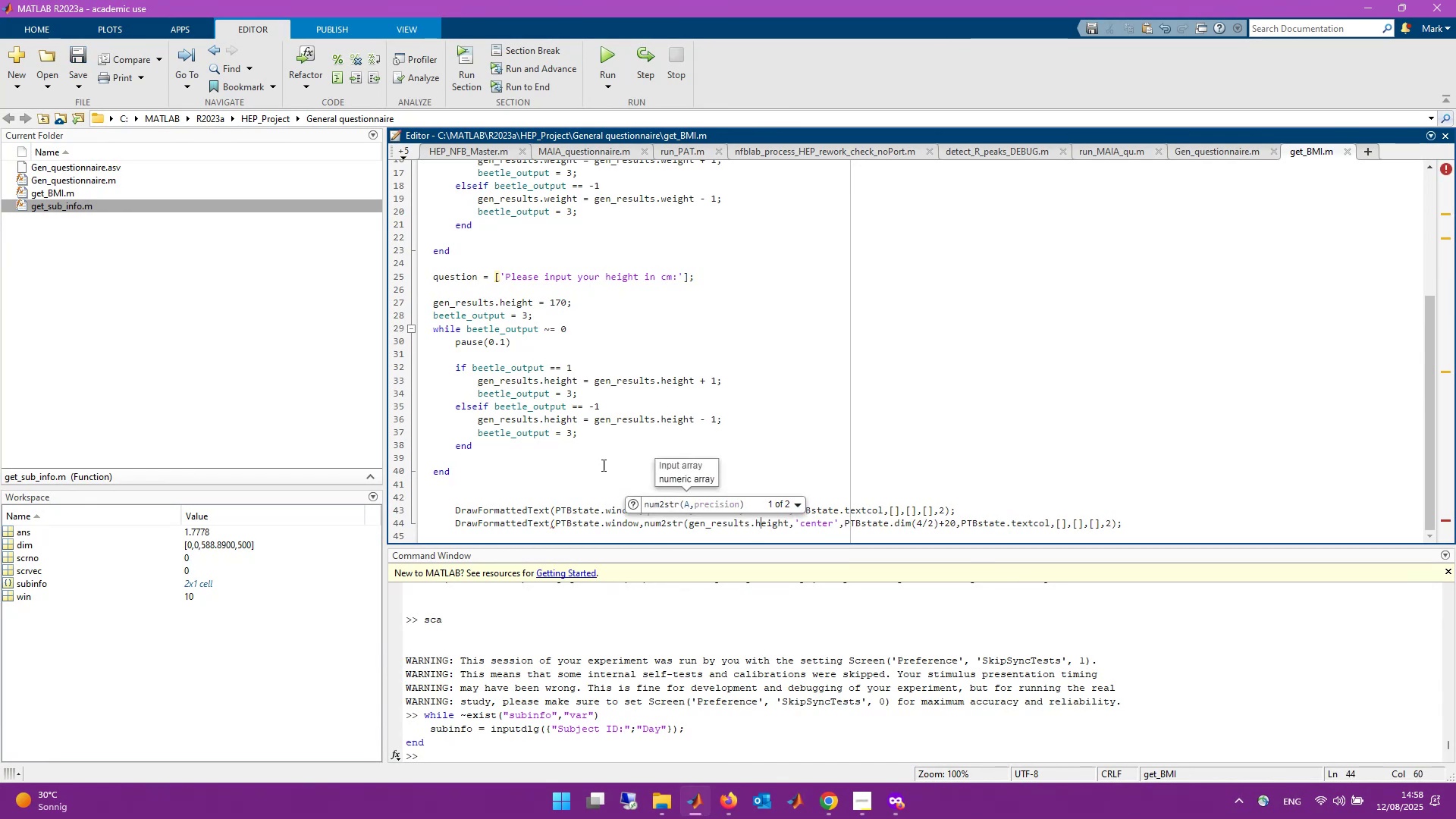 
scroll: coordinate [590, 441], scroll_direction: up, amount: 1.0
 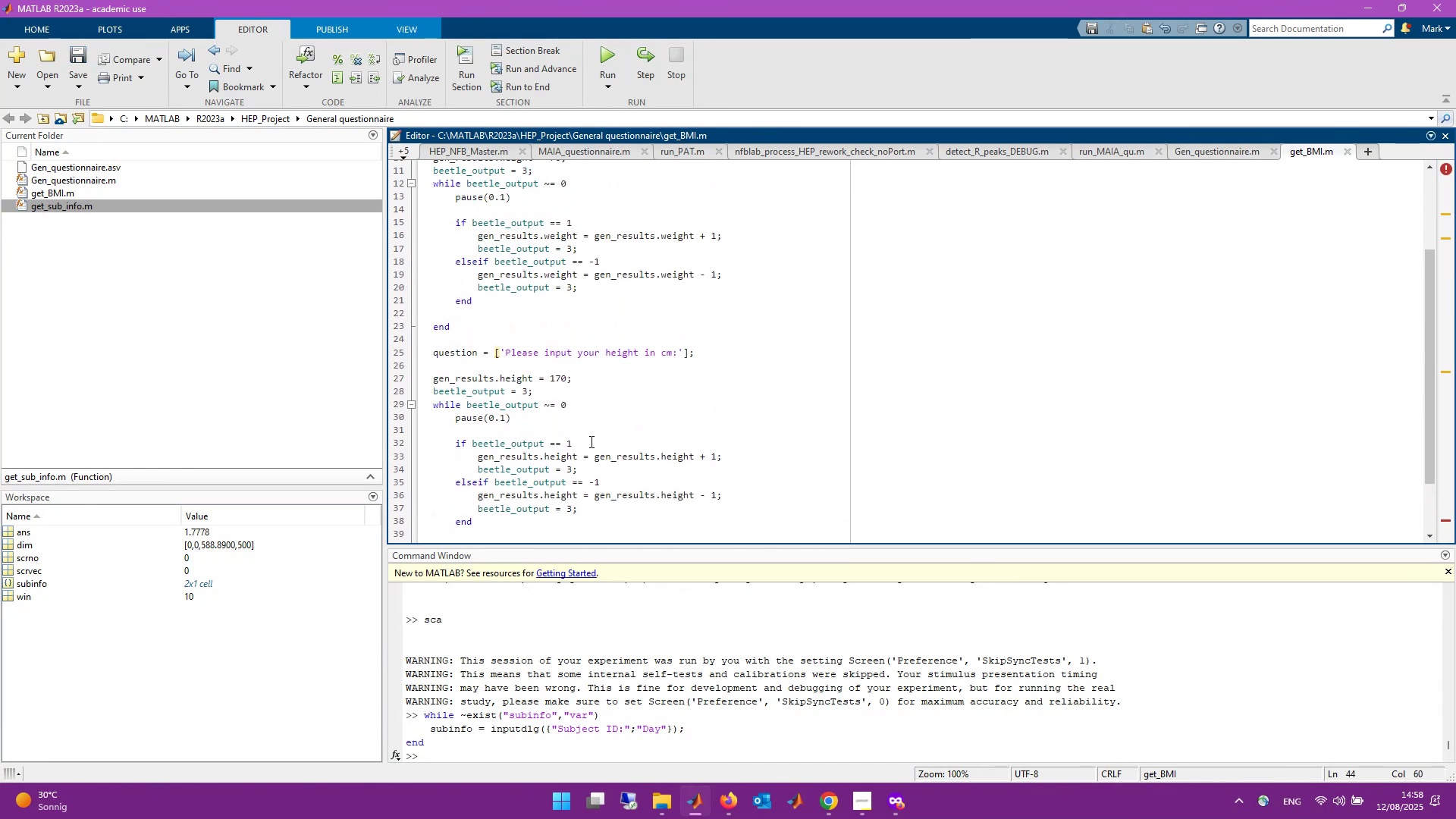 
scroll: coordinate [590, 441], scroll_direction: down, amount: 1.0
 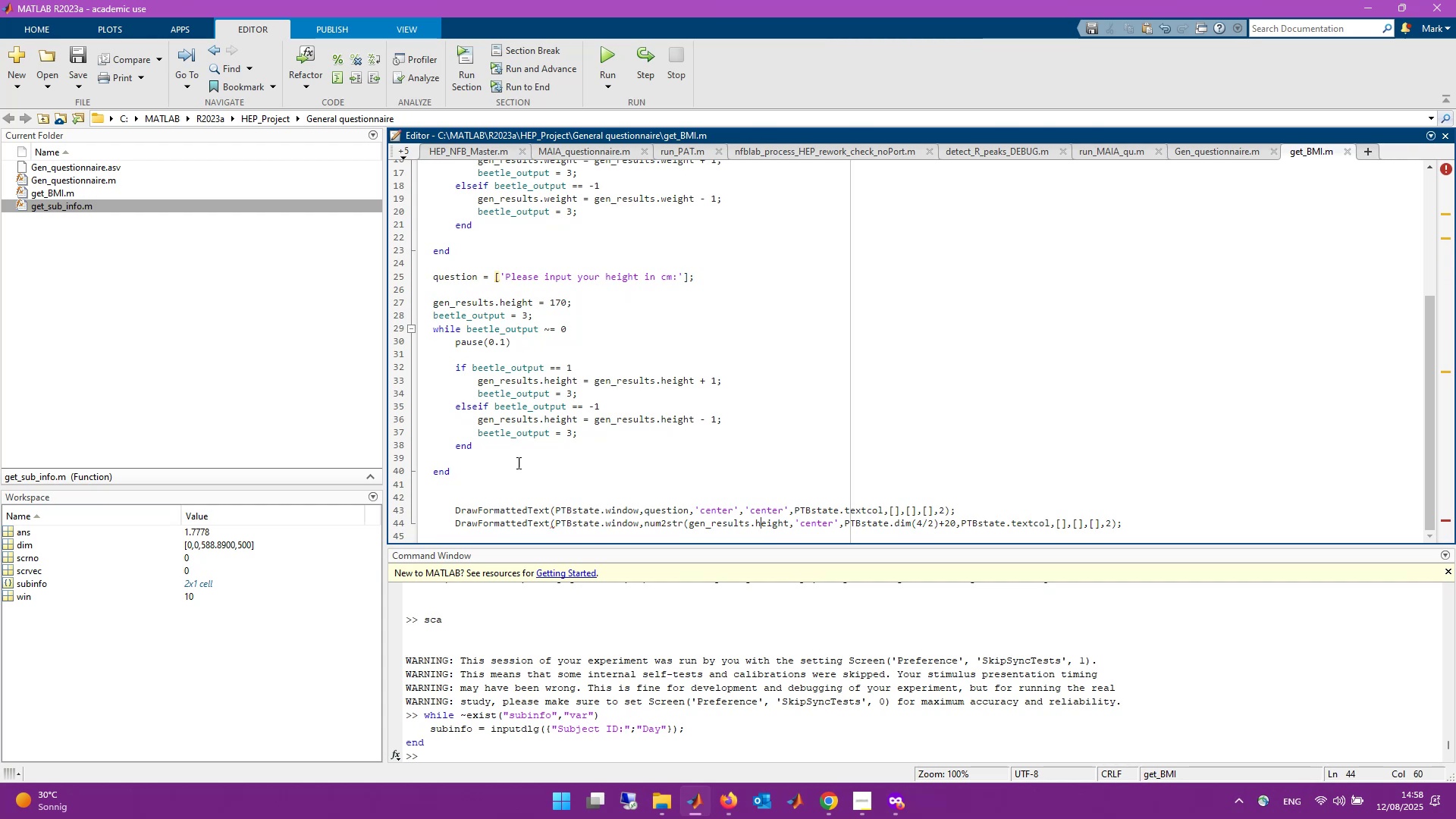 
left_click([468, 445])
 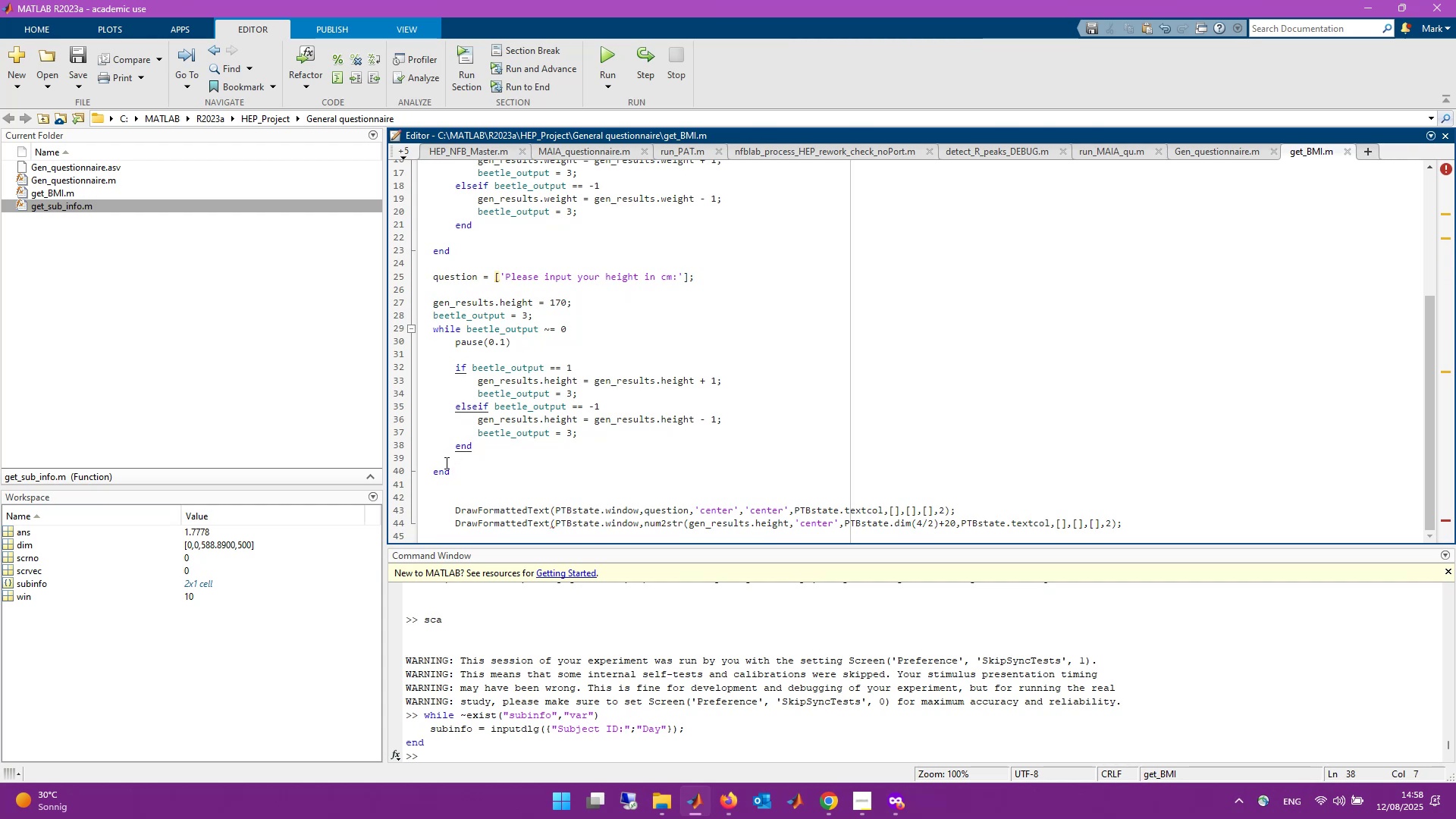 
left_click_drag(start_coordinate=[452, 469], to_coordinate=[429, 469])
 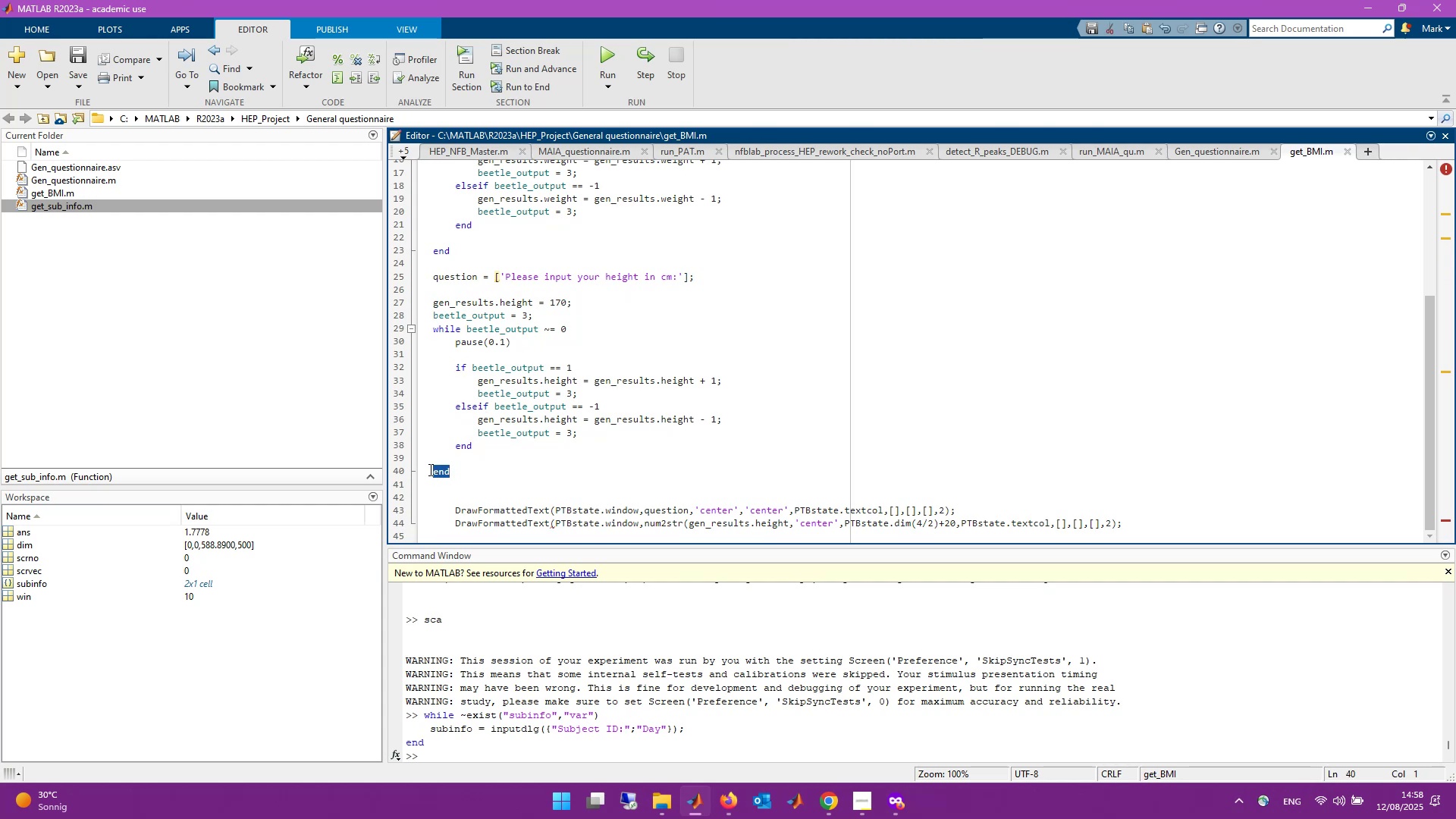 
key(Backspace)
 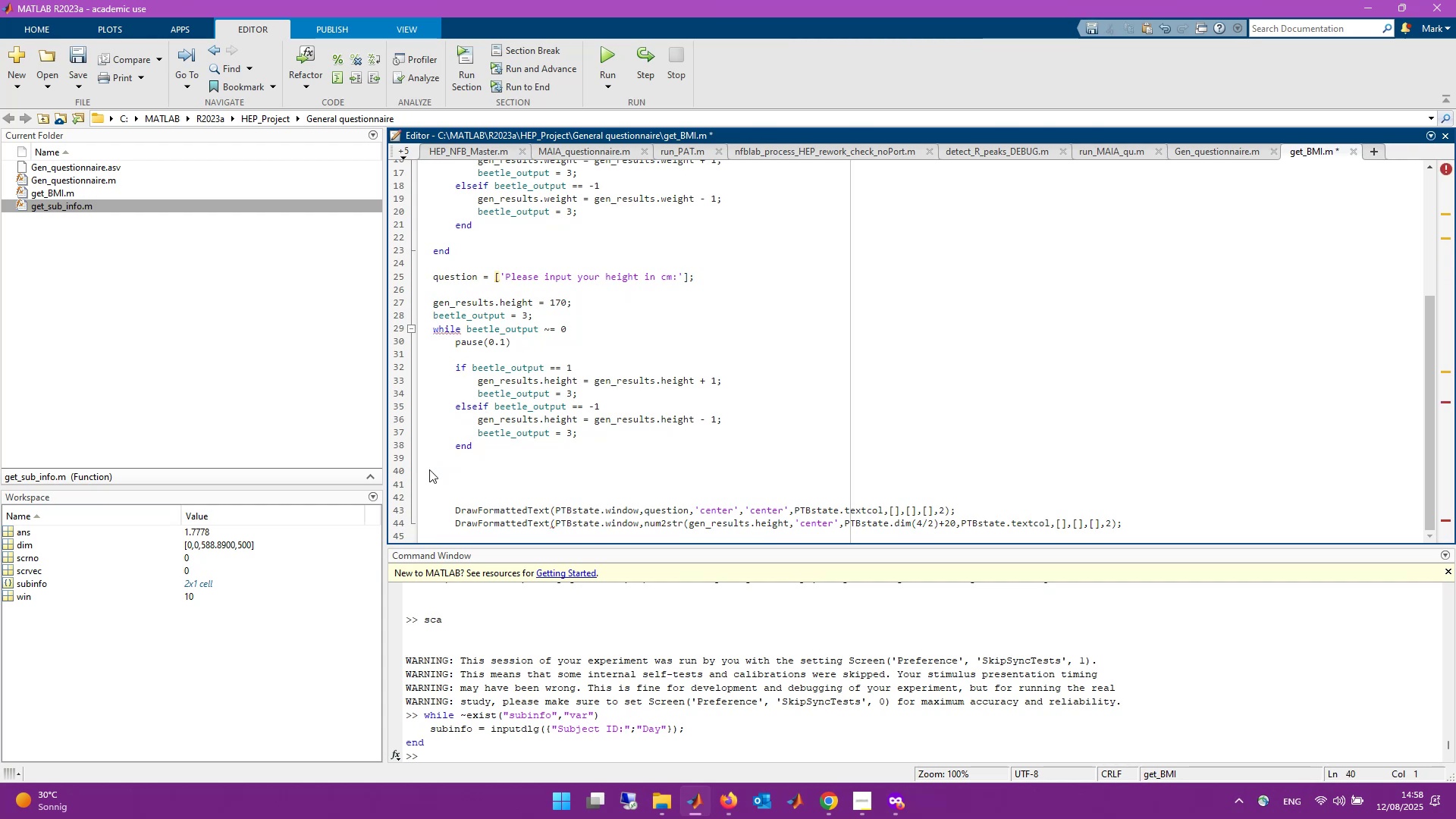 
key(ArrowDown)
 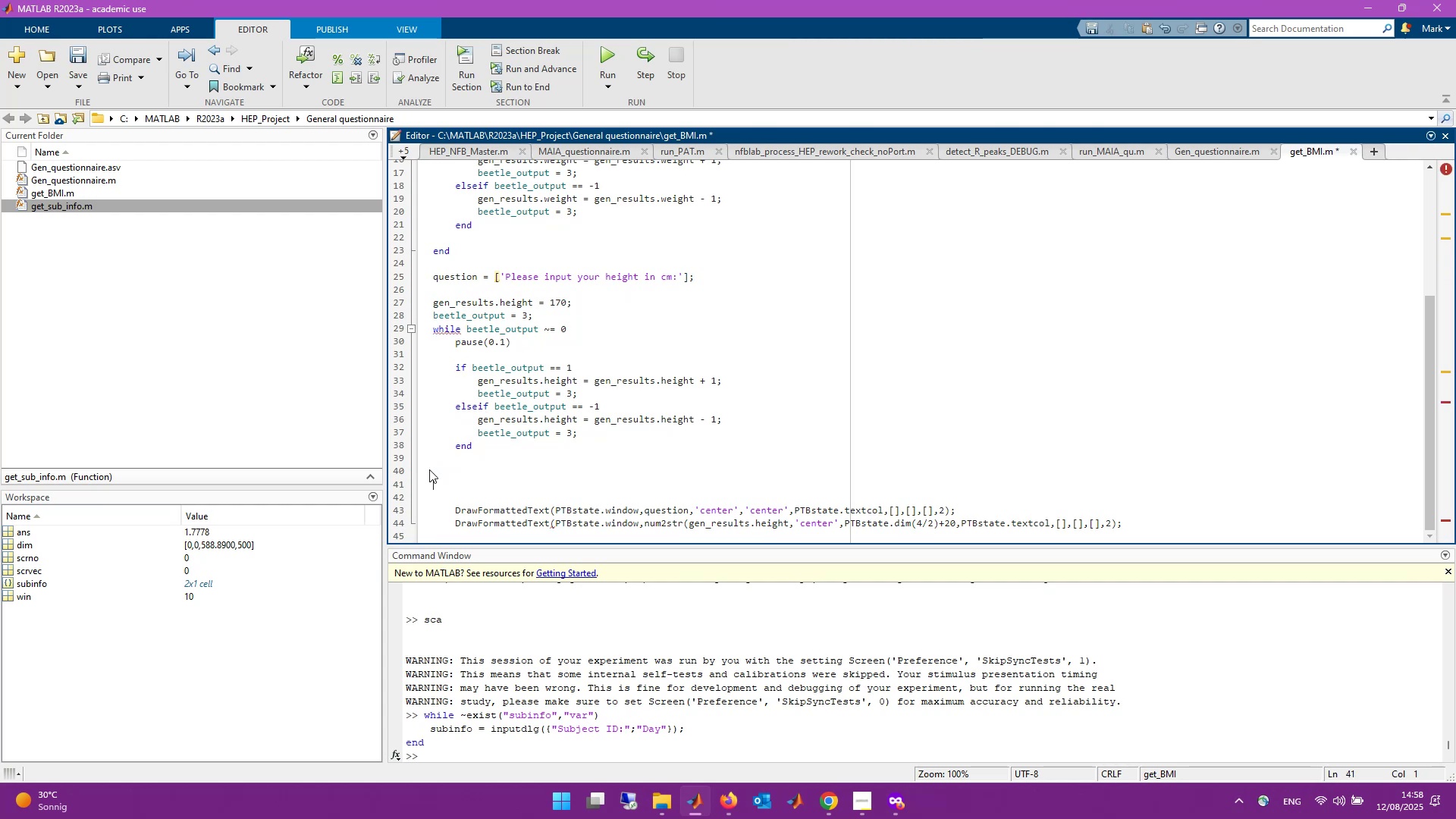 
key(Backspace)
 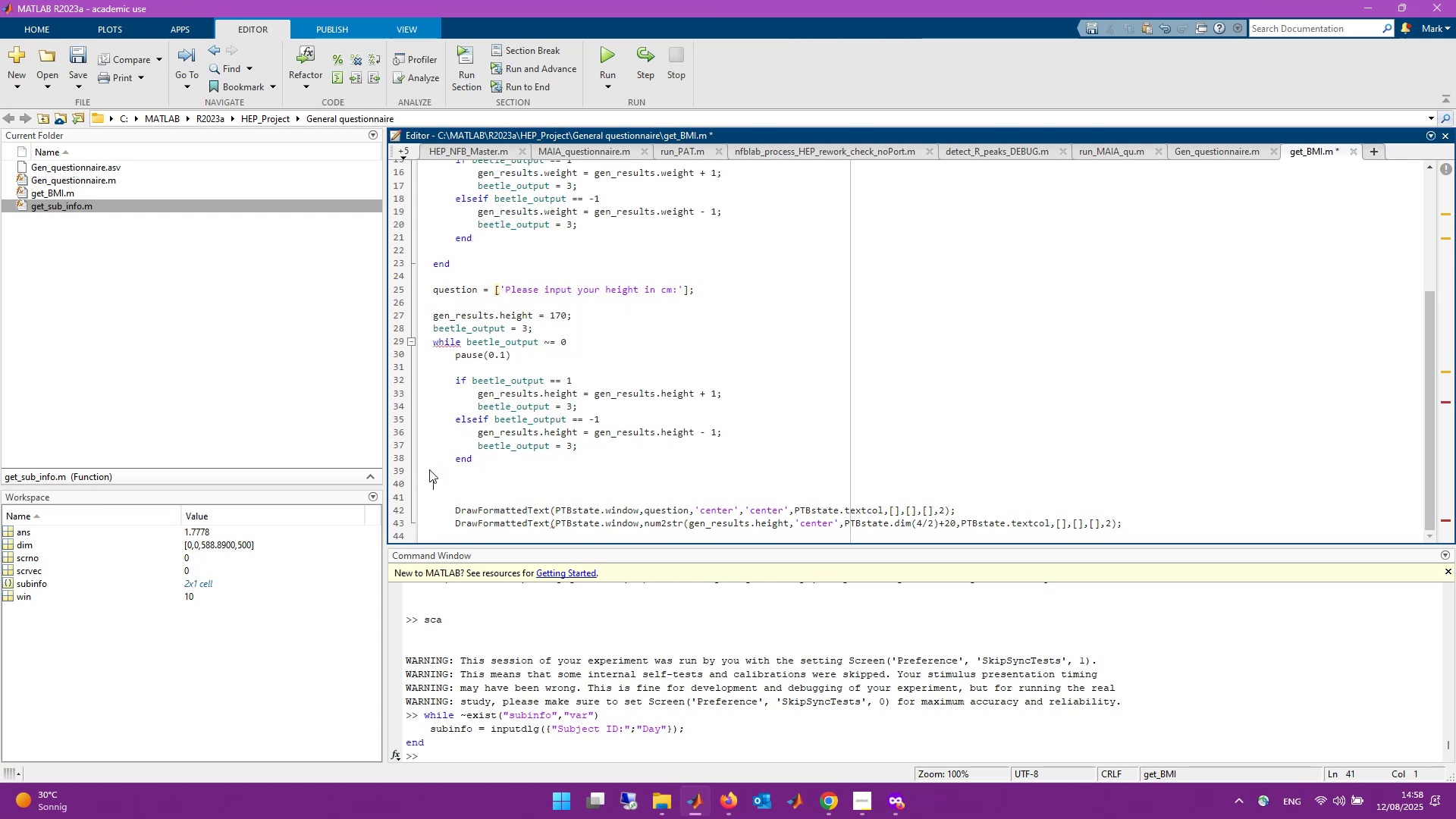 
key(Backspace)
 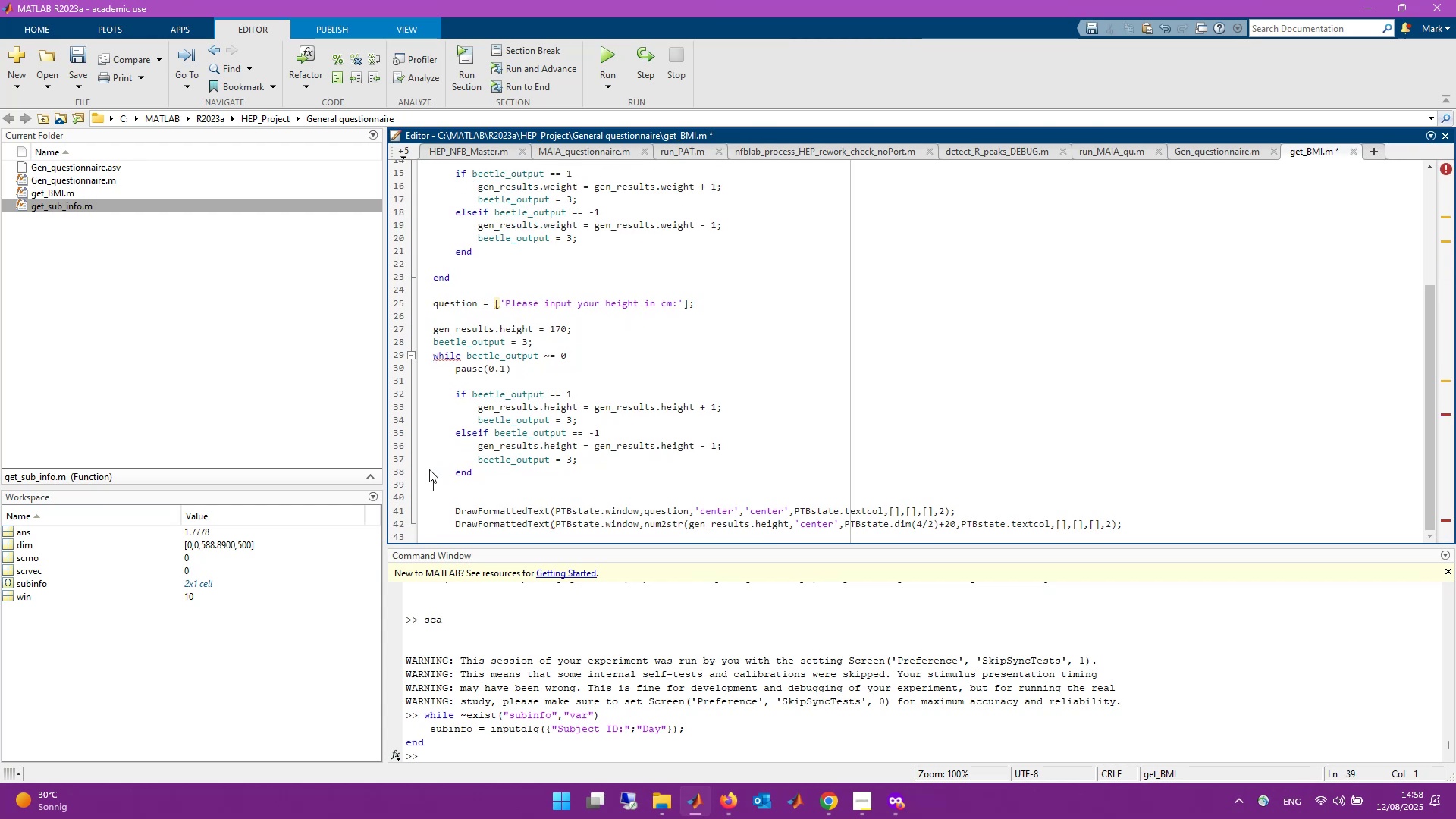 
scroll: coordinate [507, 287], scroll_direction: up, amount: 2.0
 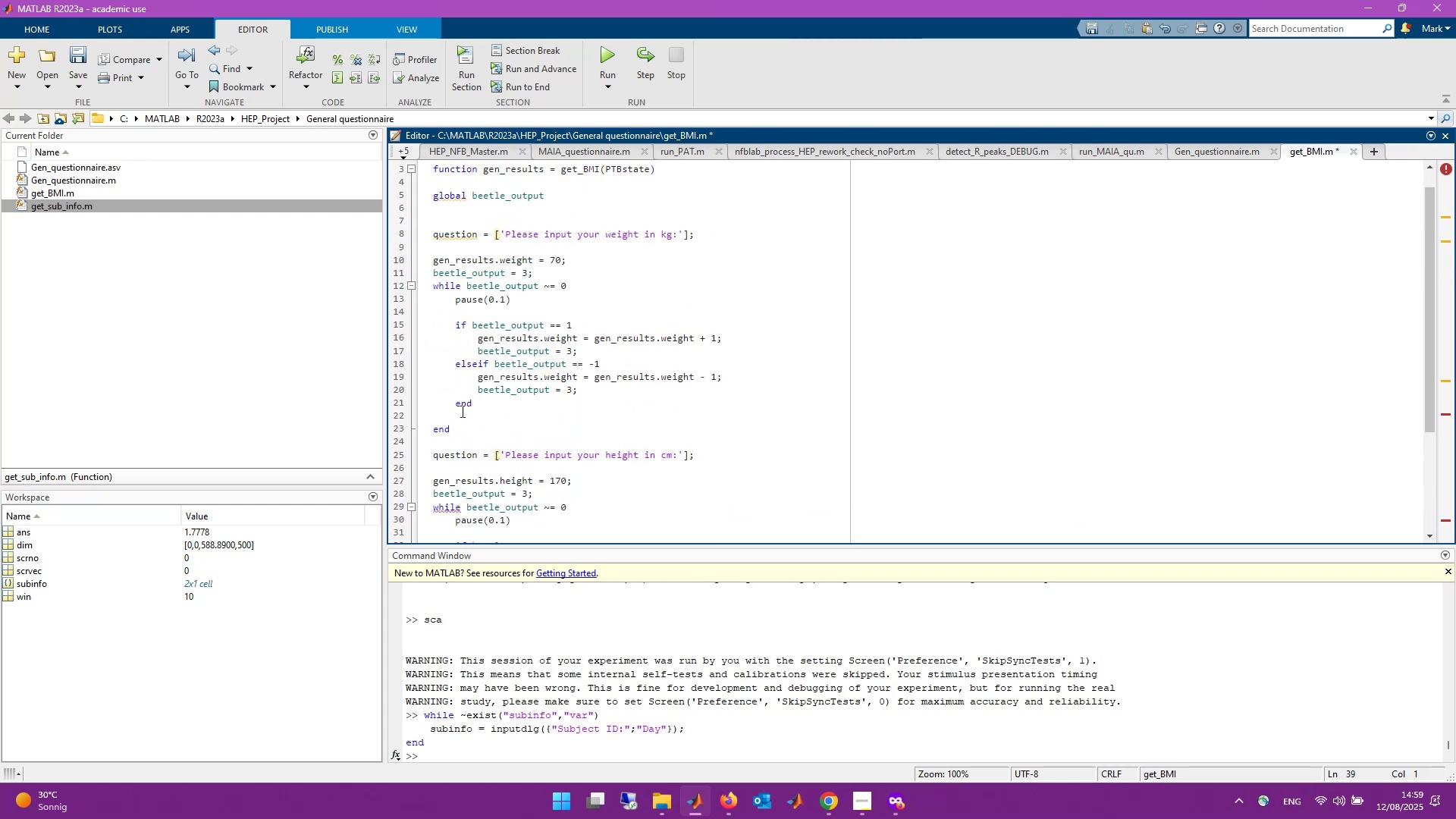 
scroll: coordinate [526, 453], scroll_direction: down, amount: 5.0
 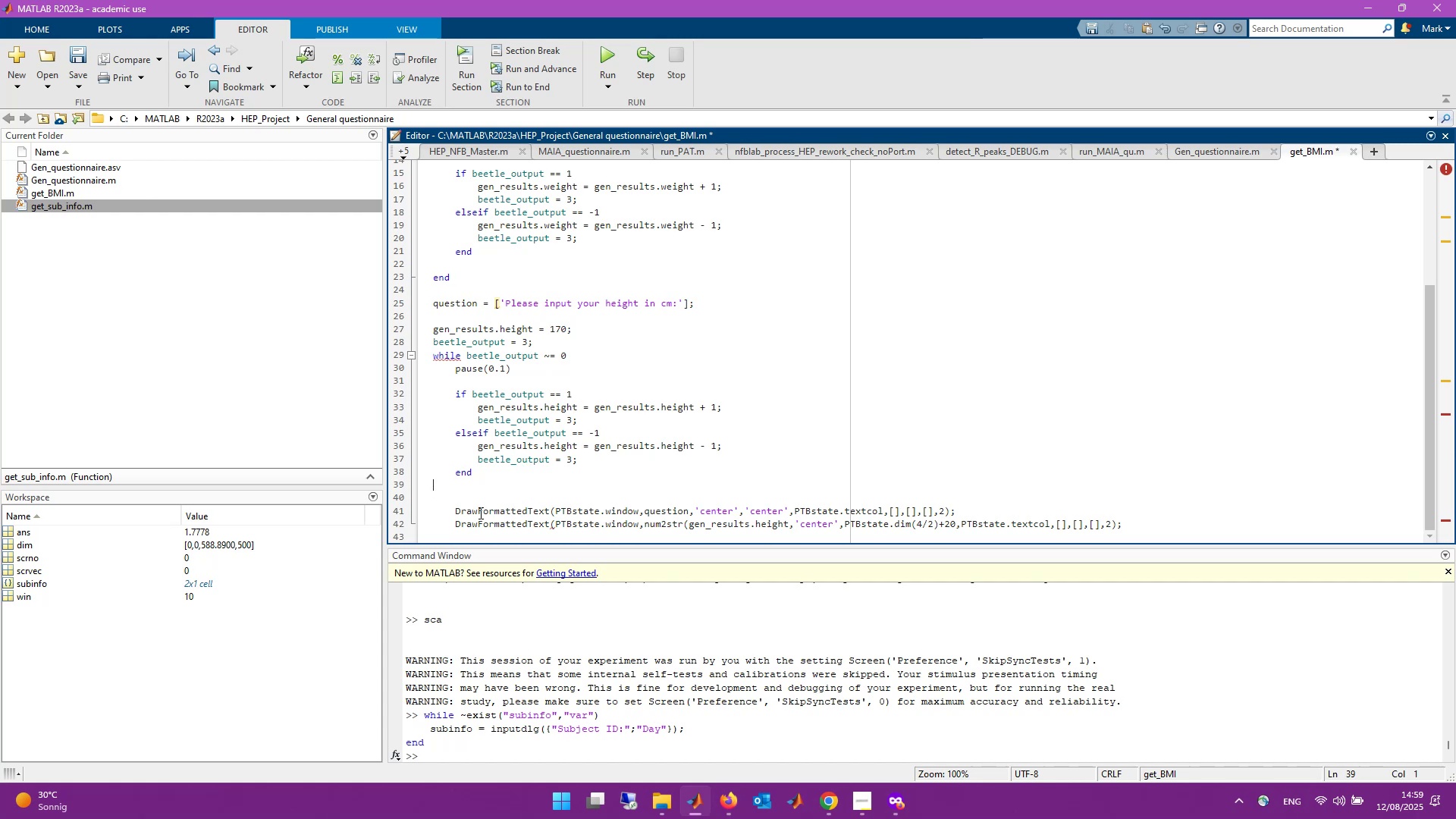 
left_click_drag(start_coordinate=[453, 510], to_coordinate=[1245, 531])
 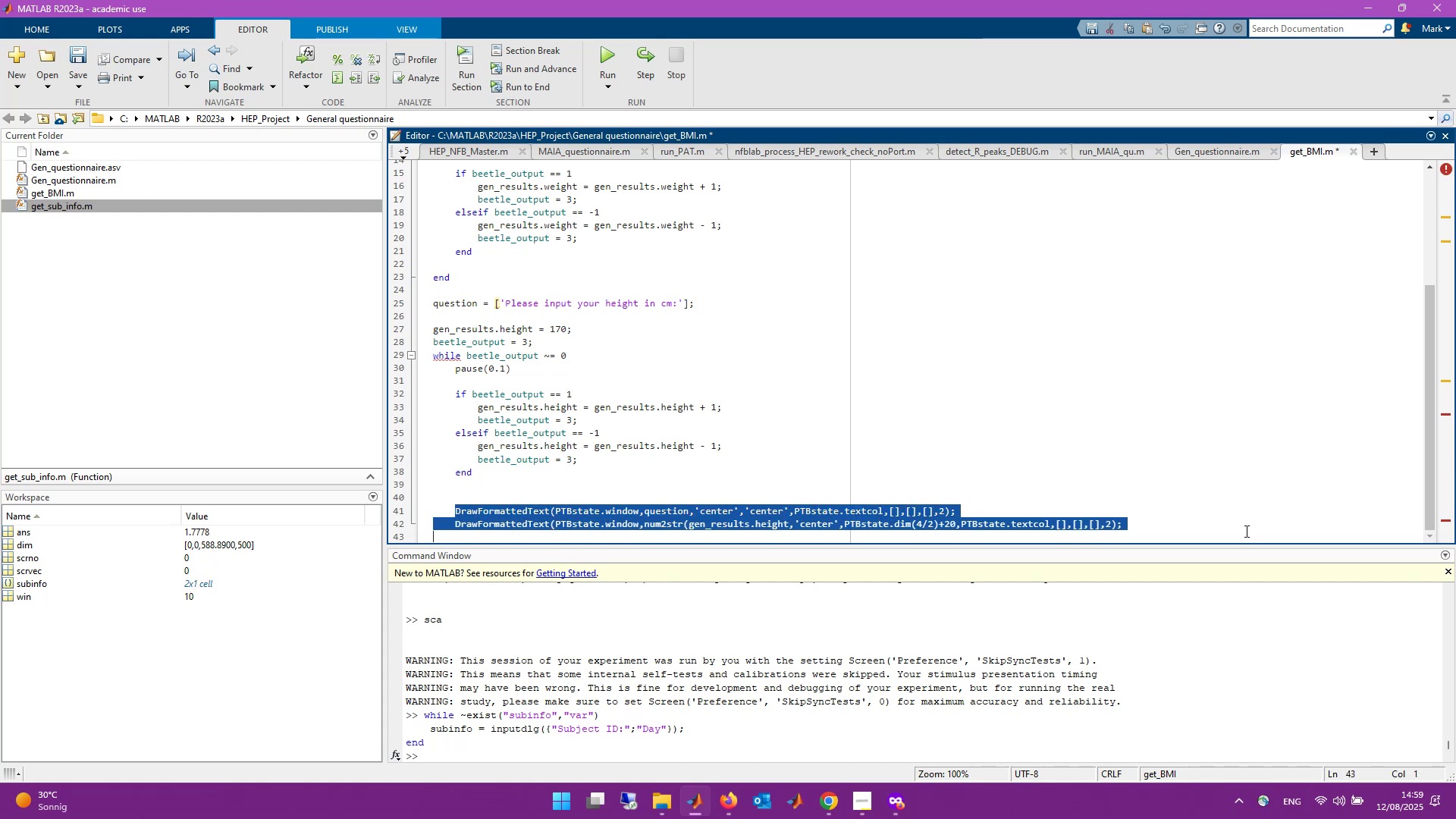 
key(Control+C)
 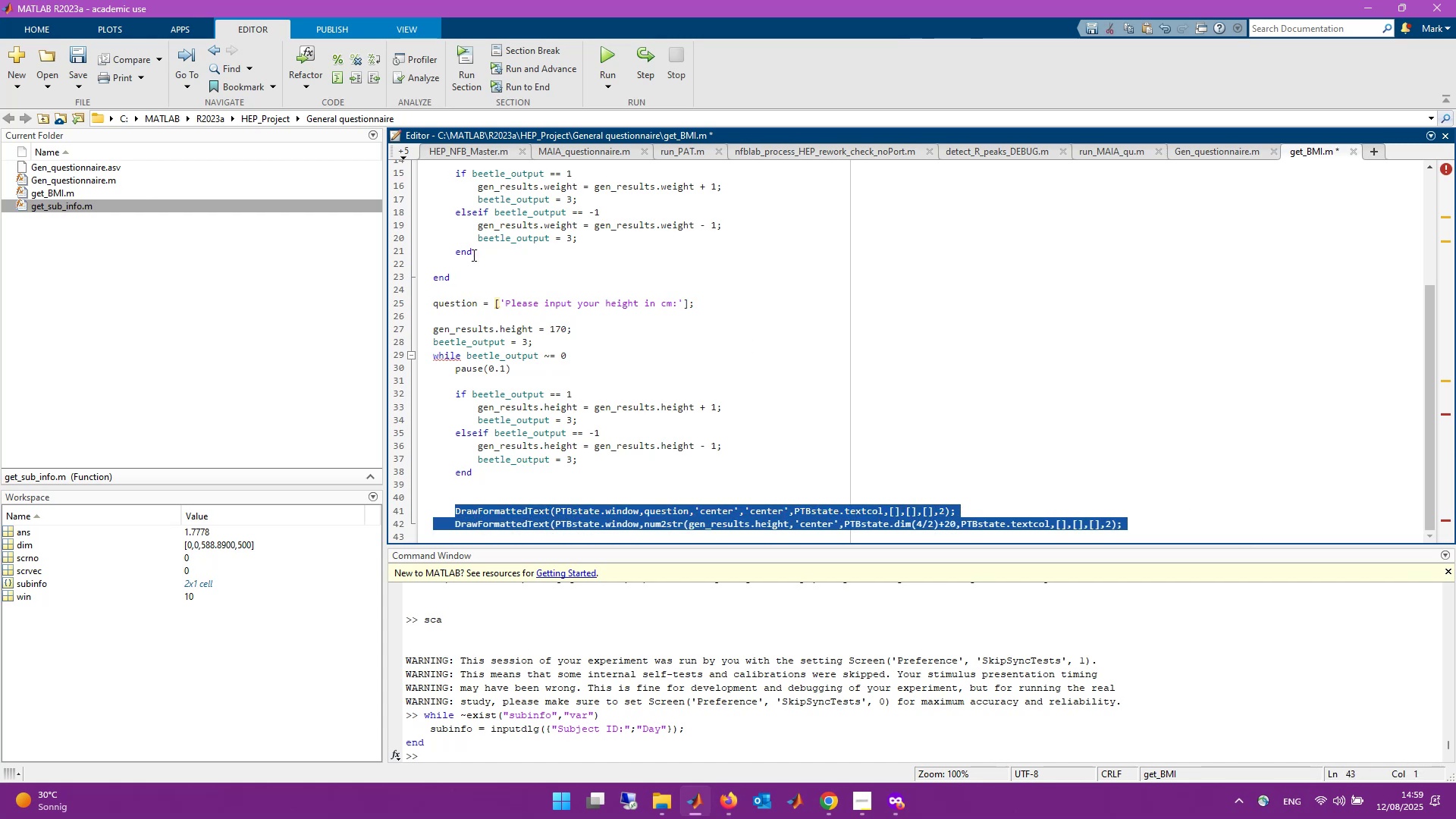 
left_click([483, 253])
 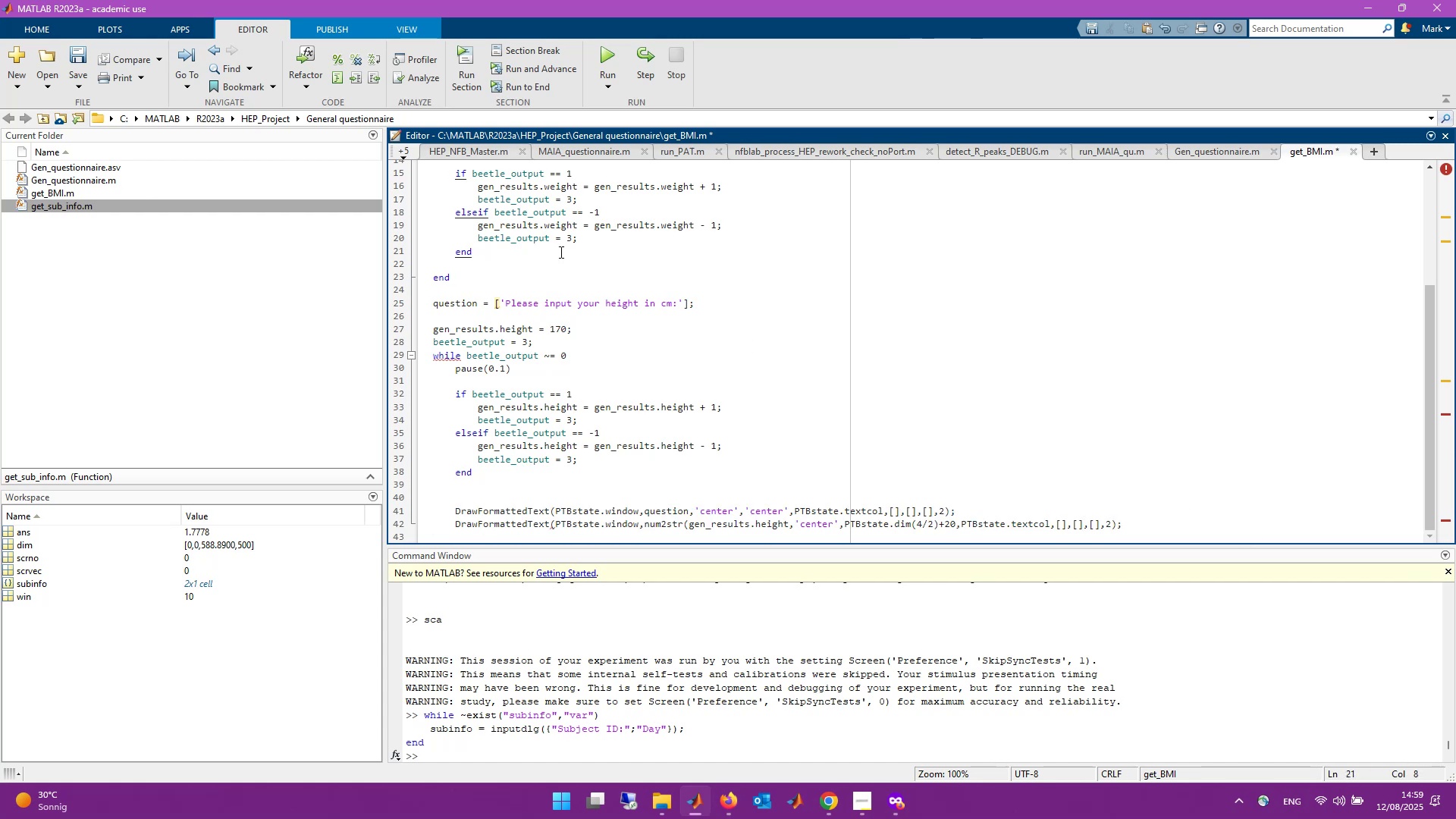 
key(Enter)
 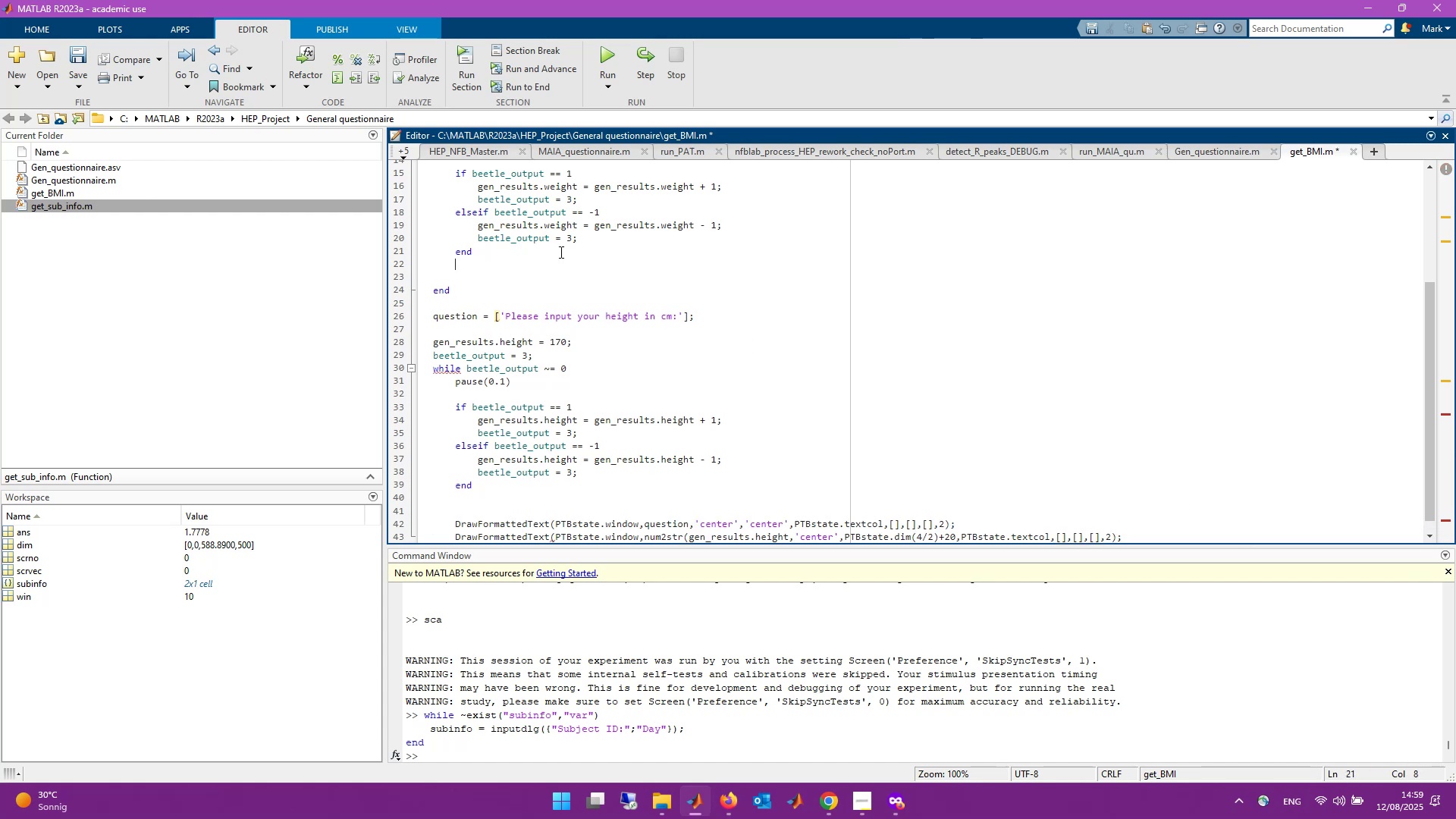 
key(Enter)
 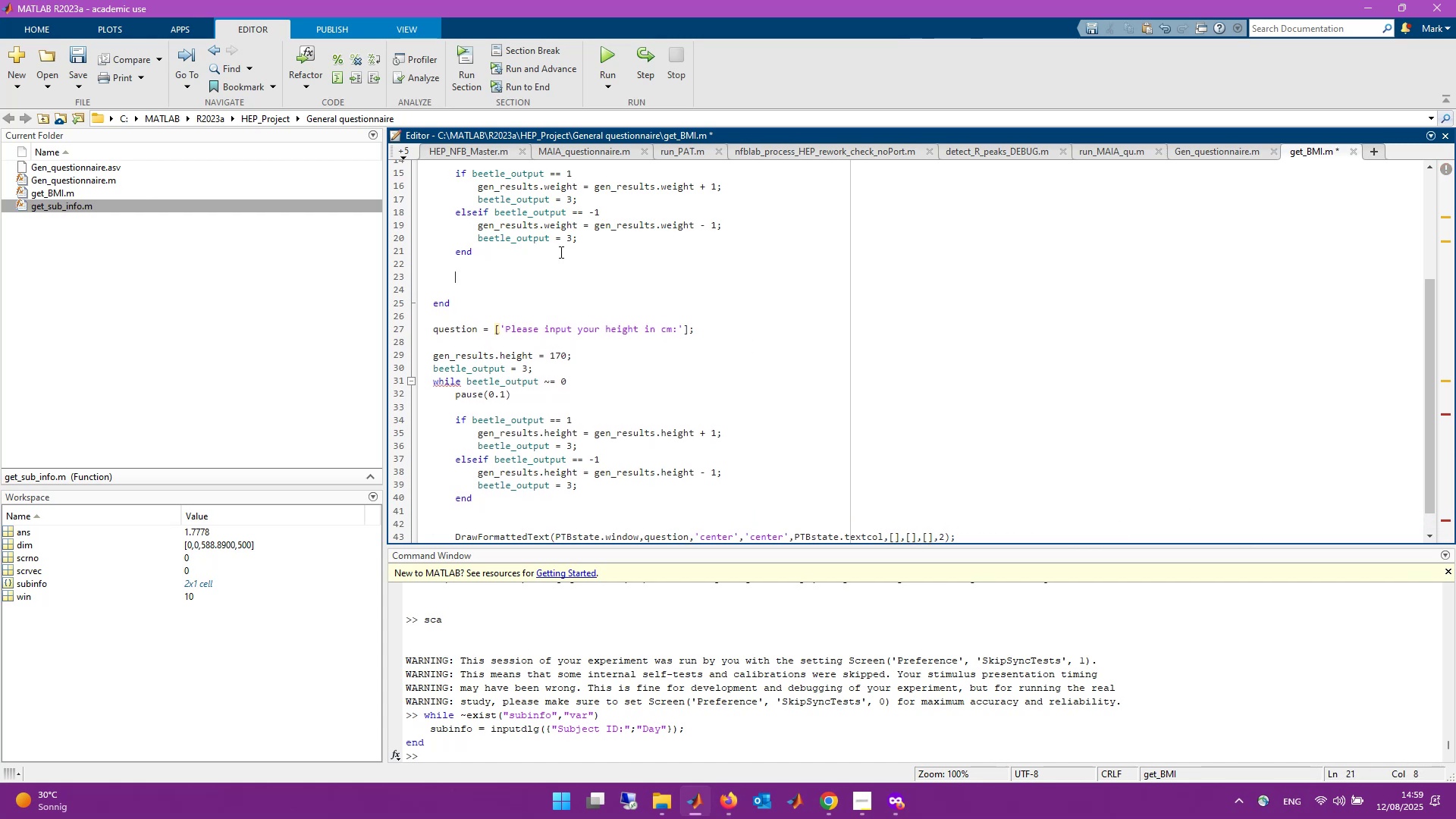 
key(Control+V)
 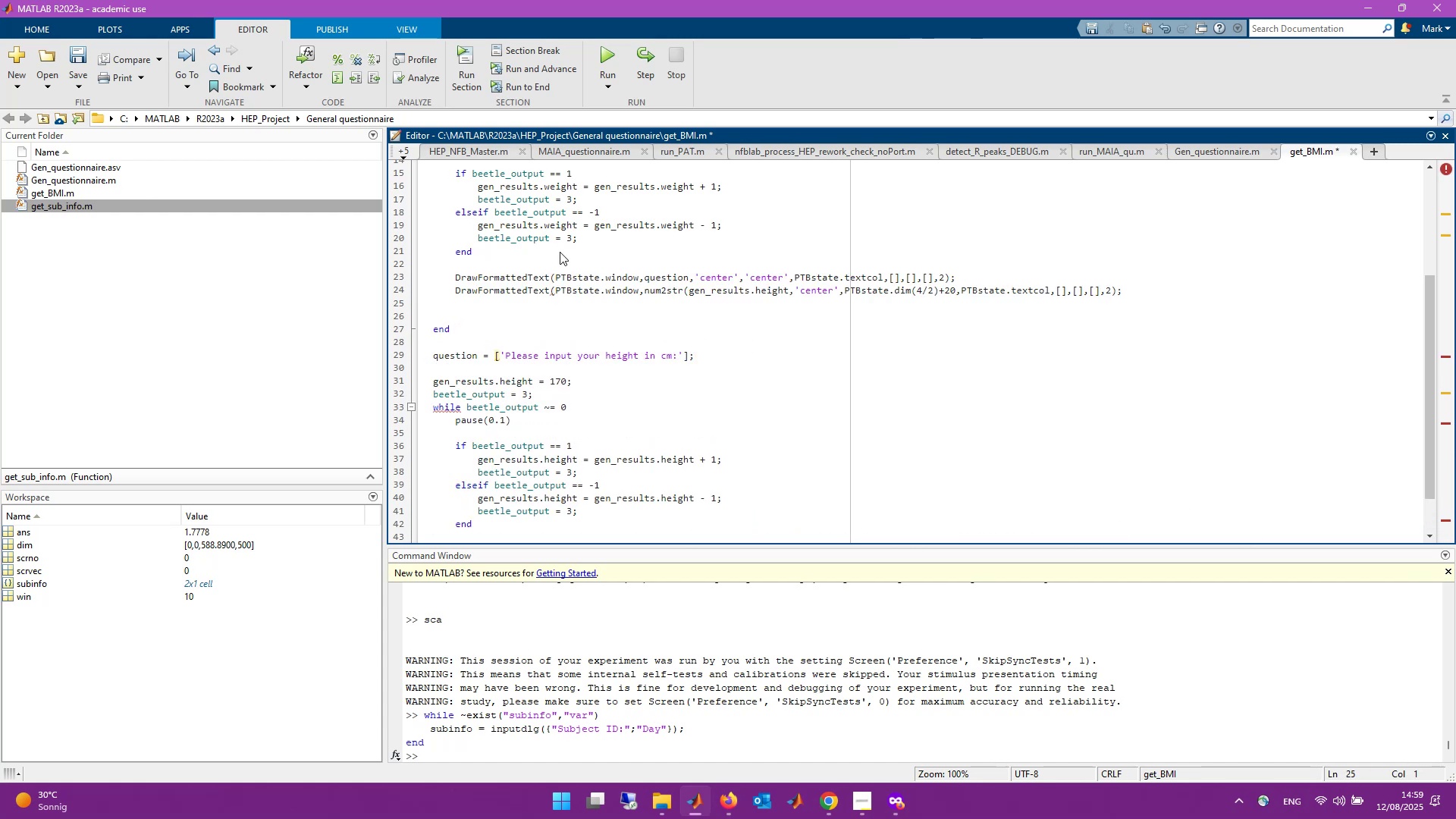 
key(Tab)
type(Screen(`Flip)
 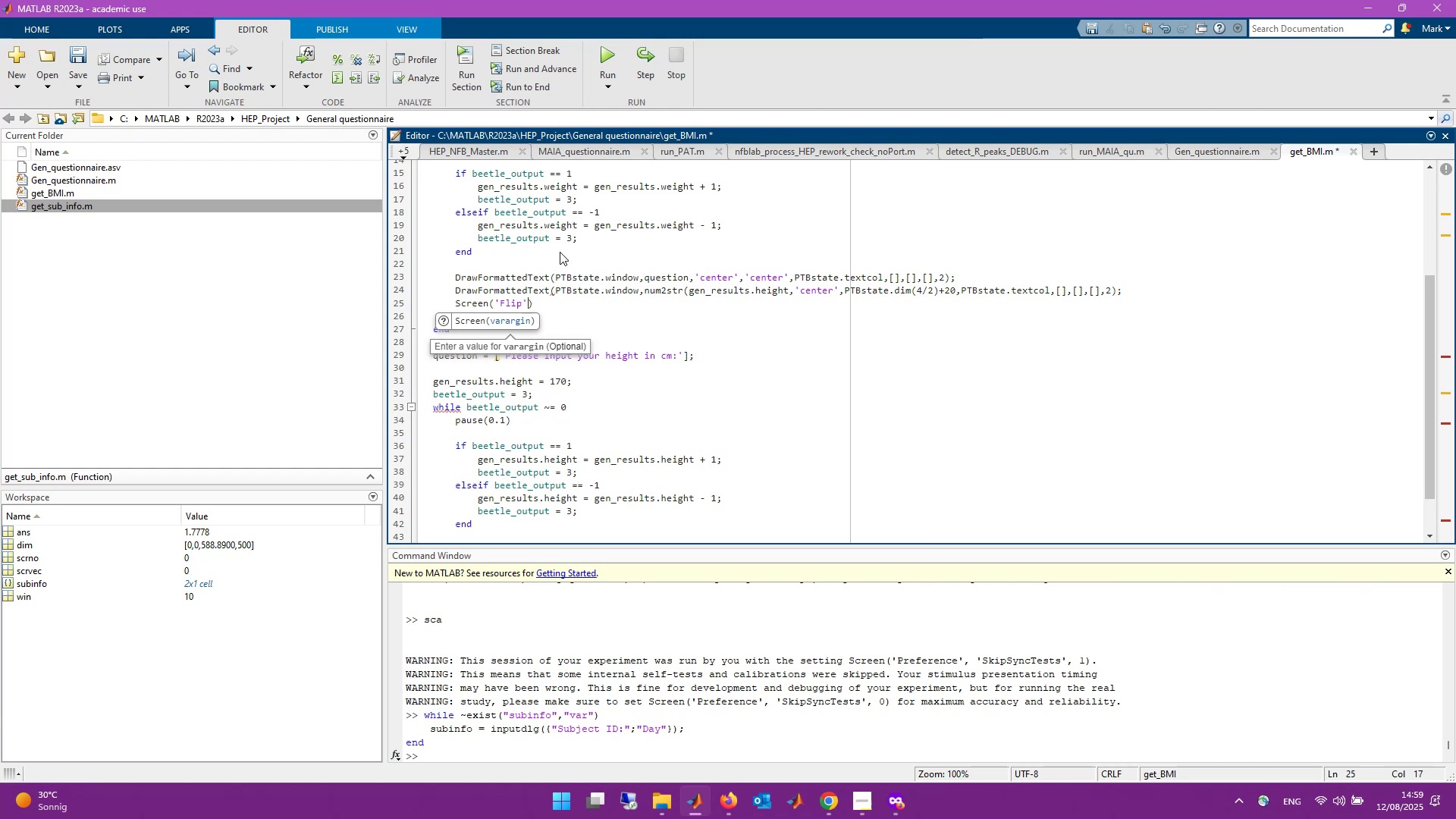 
 